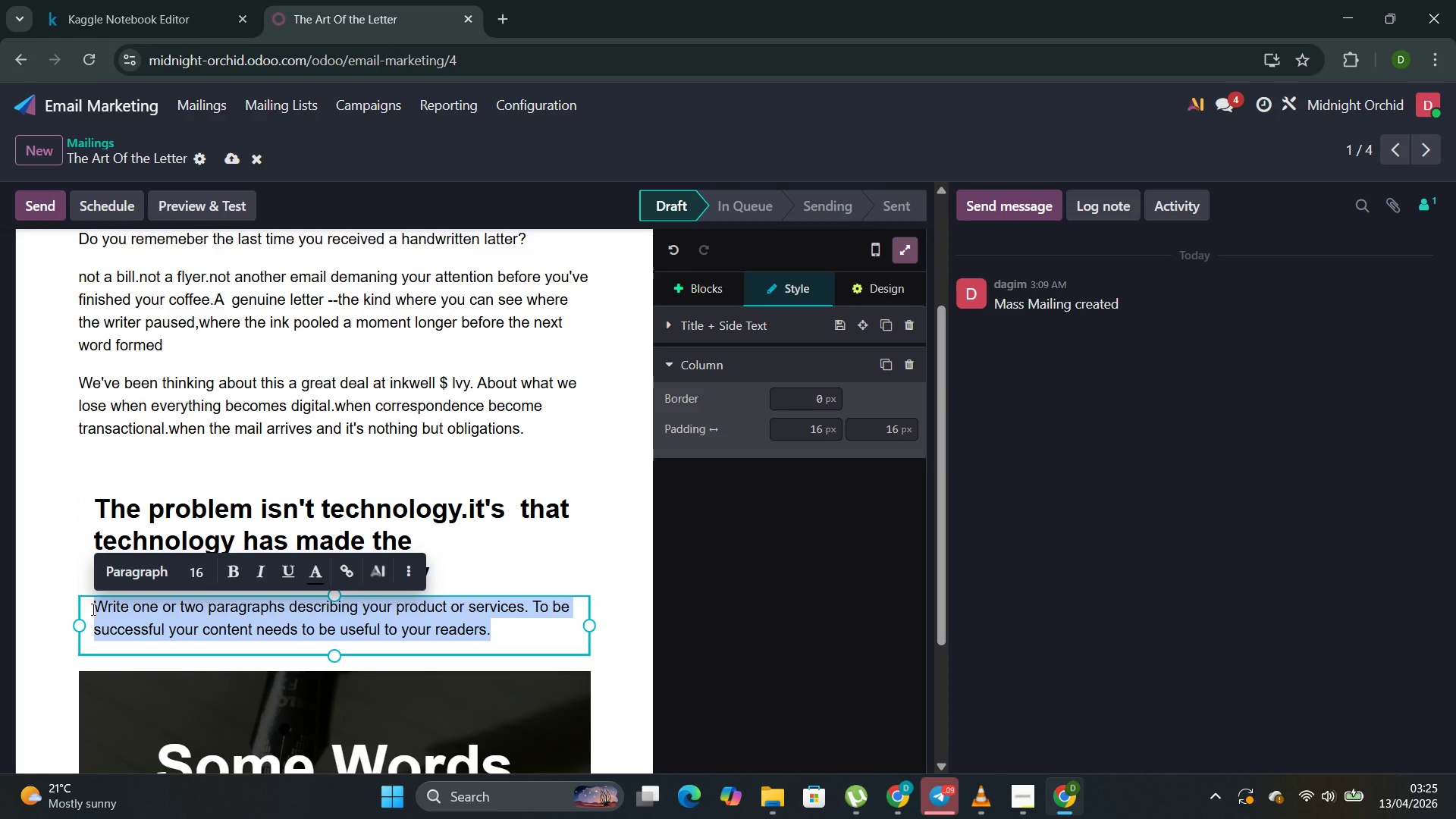 
key(CapsLock)
 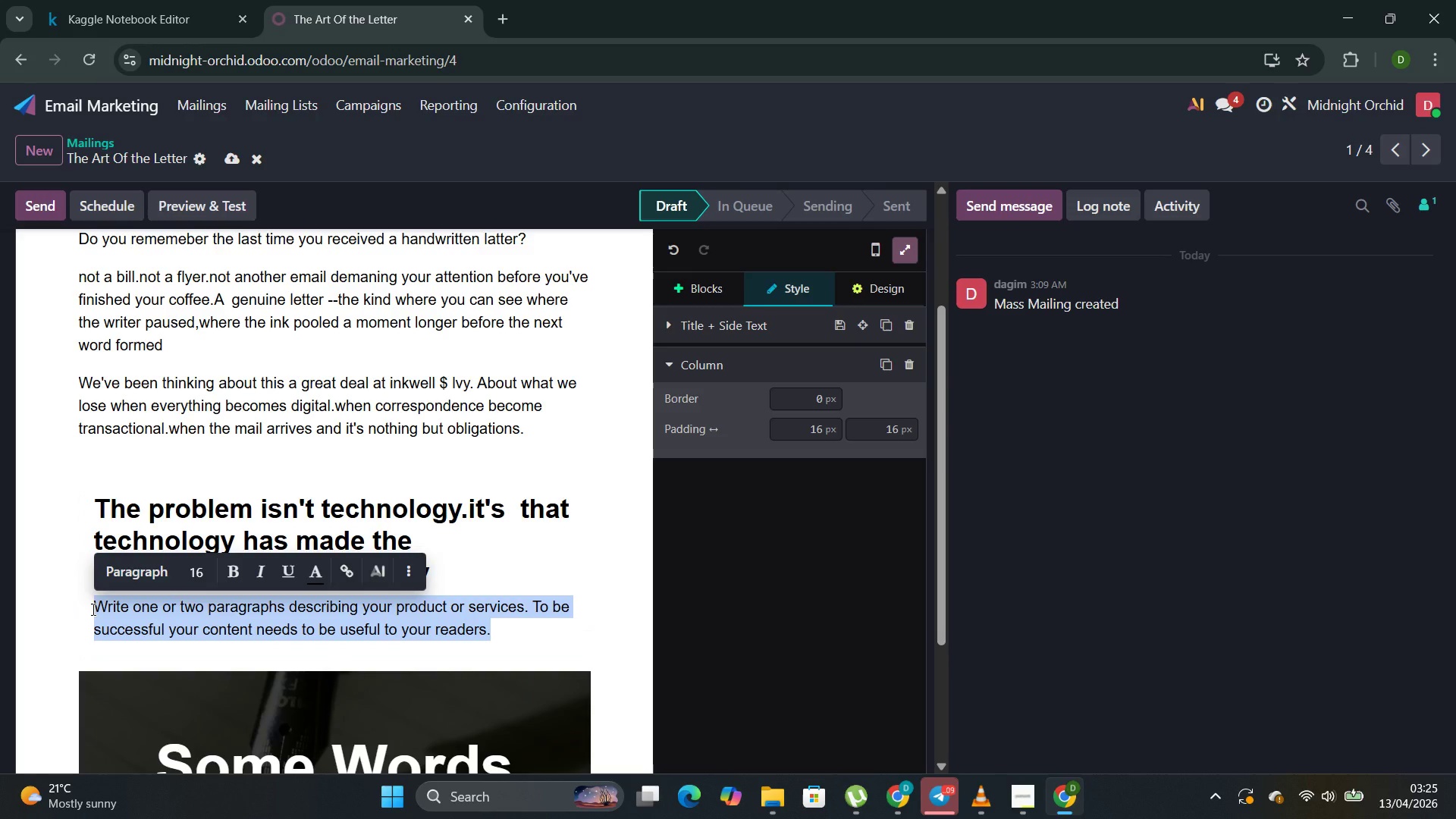 
key(Shift+A)
 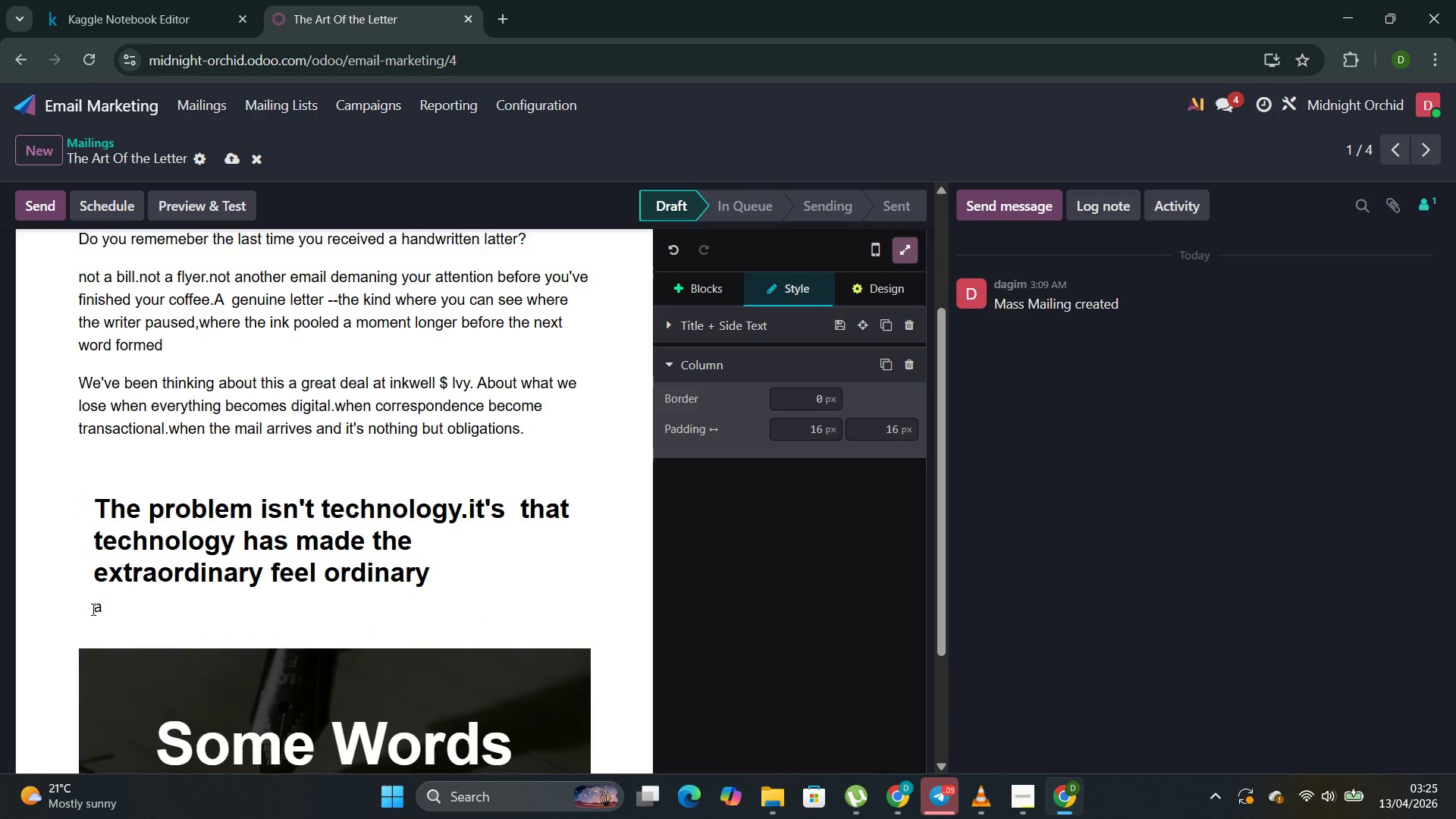 
key(CapsLock)
 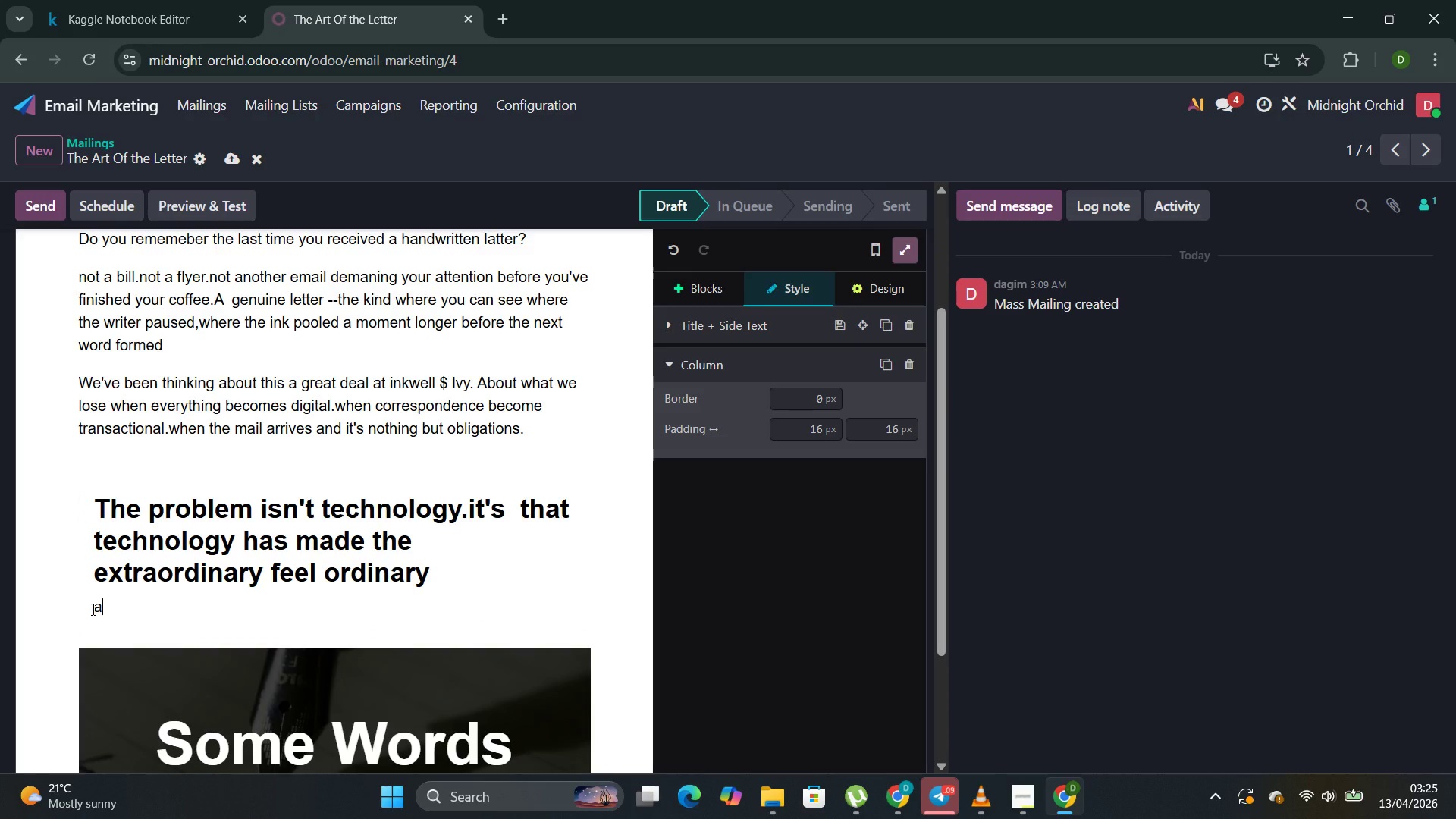 
key(Shift+ShiftLeft)
 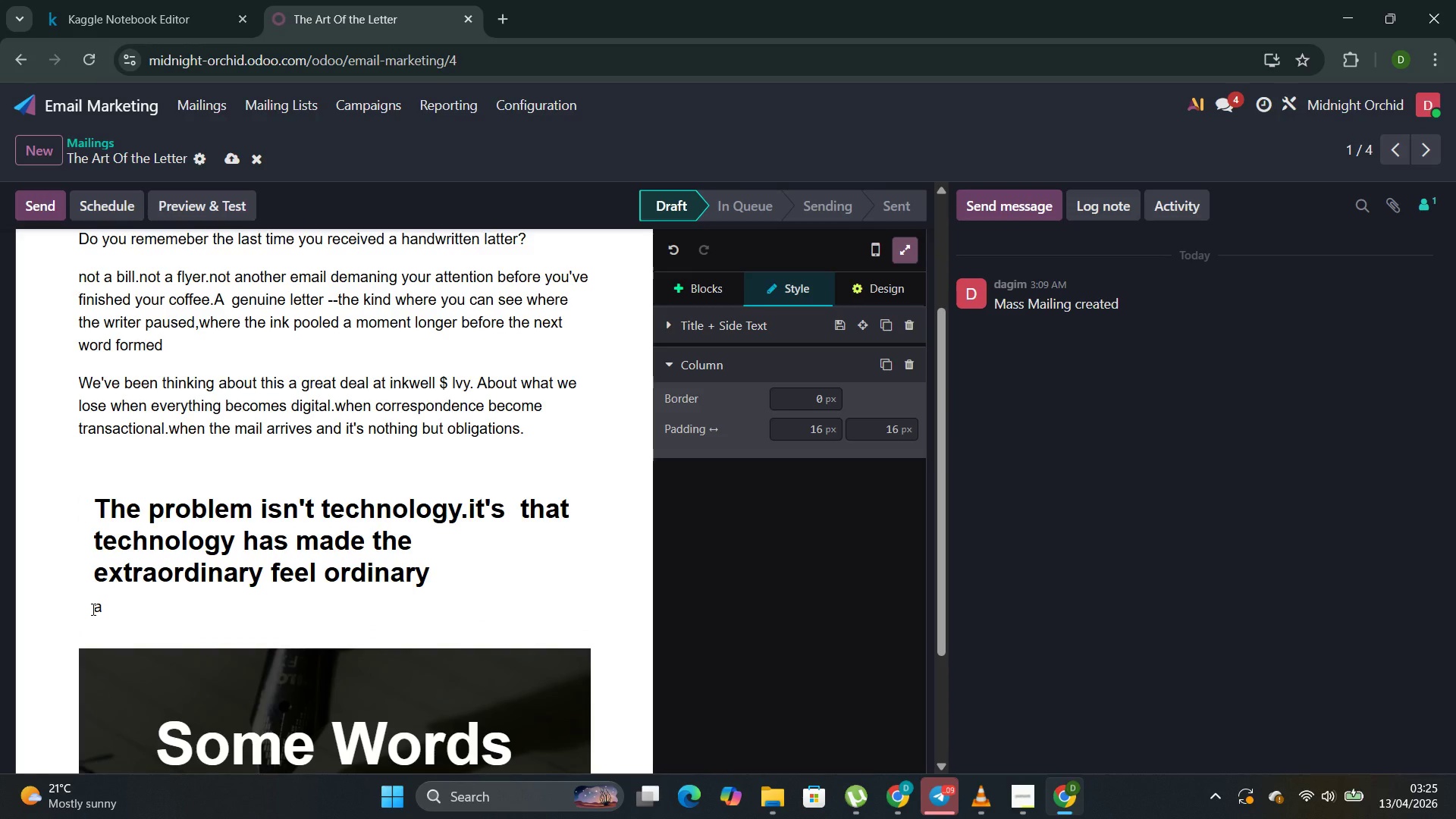 
key(Backspace)
 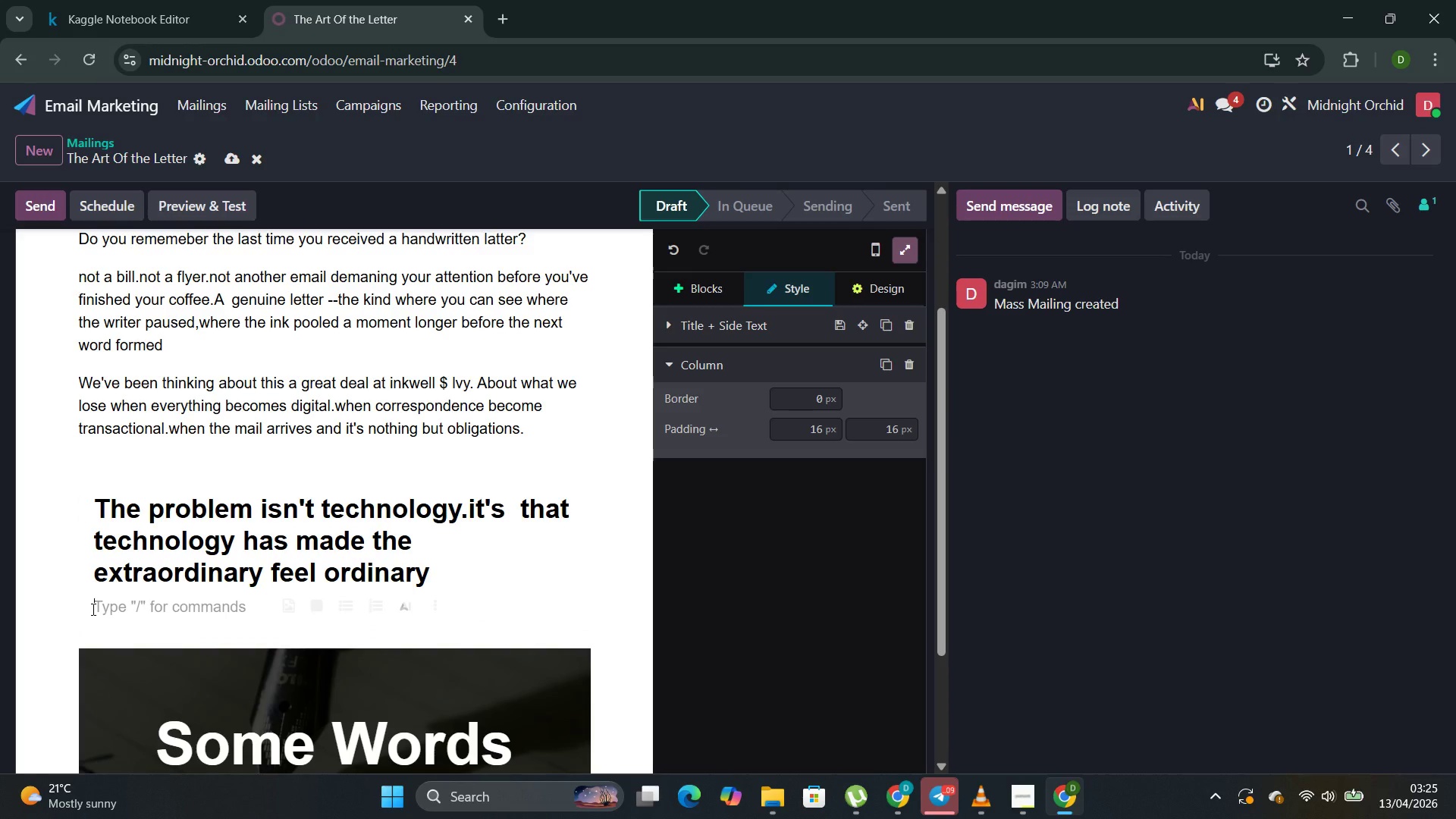 
key(Shift+A)
 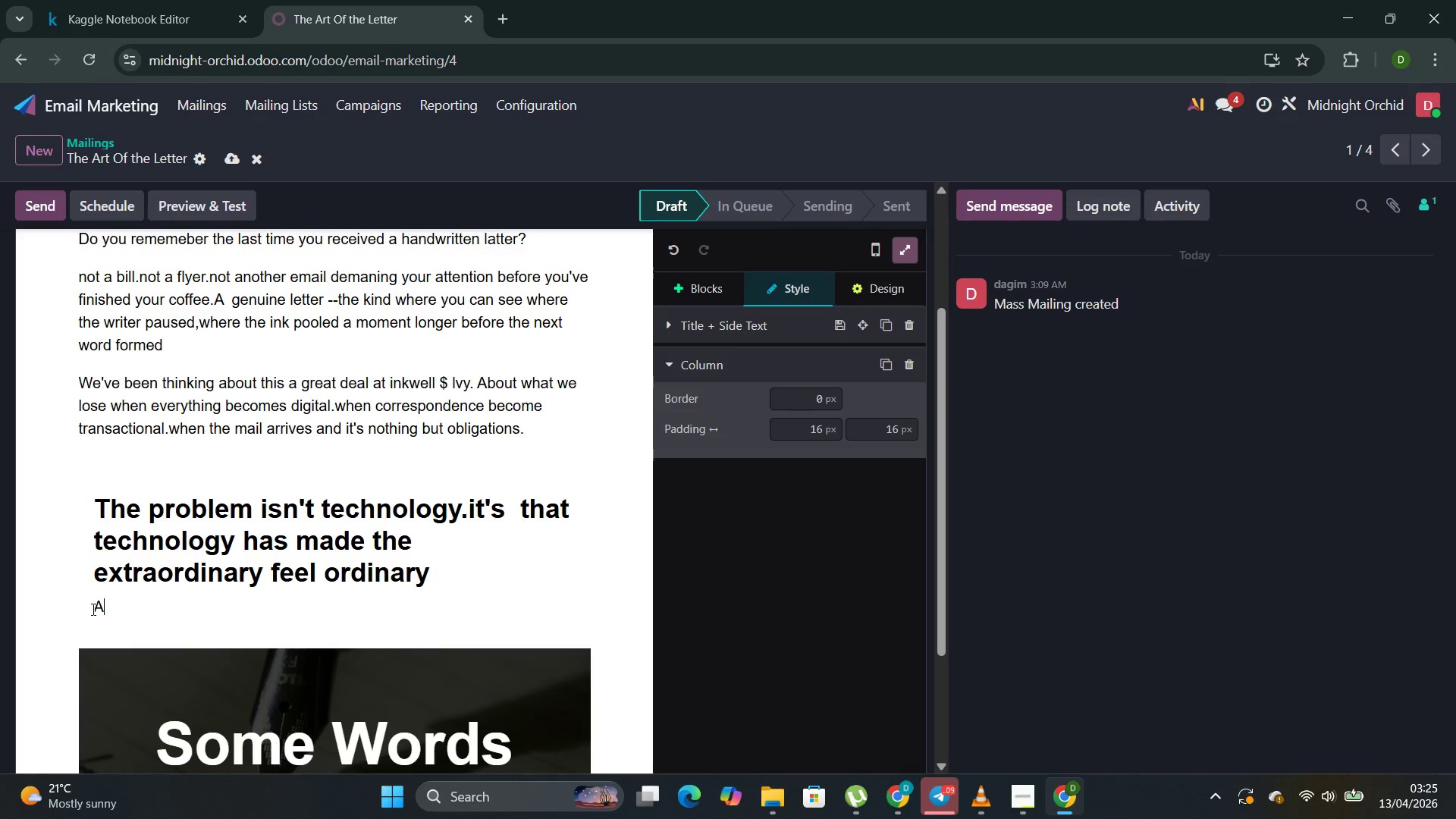 
type( handwrite)
 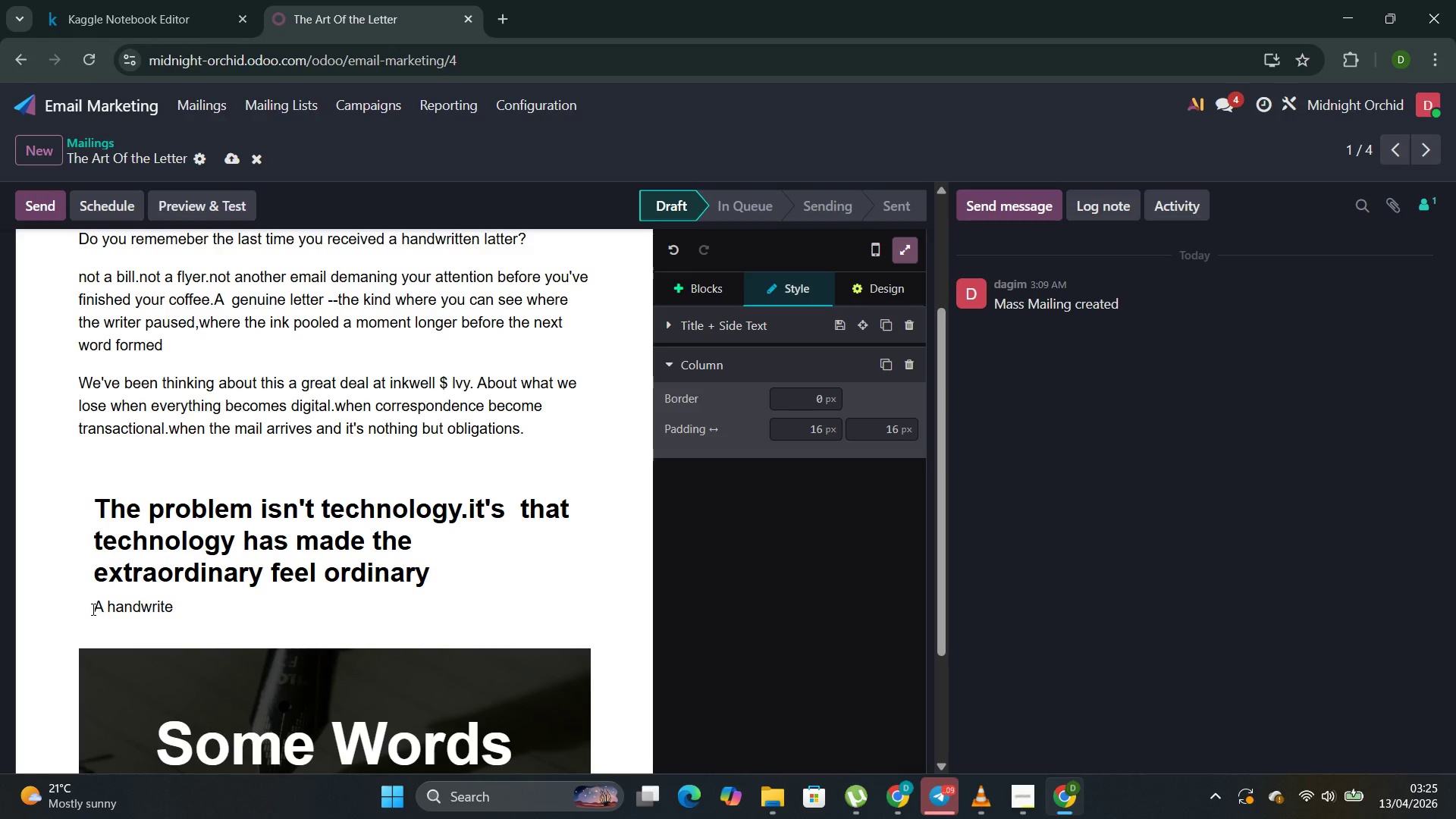 
key(Backspace)
type(ten note on fine cotton paper i)
key(Backspace)
type(used to be the standard.now it's a reva)
key(Backspace)
type(elation )
key(Backspace)
type(. when you receive one )
key(Backspace)
type(, you don't skim it )
key(Backspace)
type(. you hold it.you notice the weight of the paper )
key(Backspace)
type(, )
 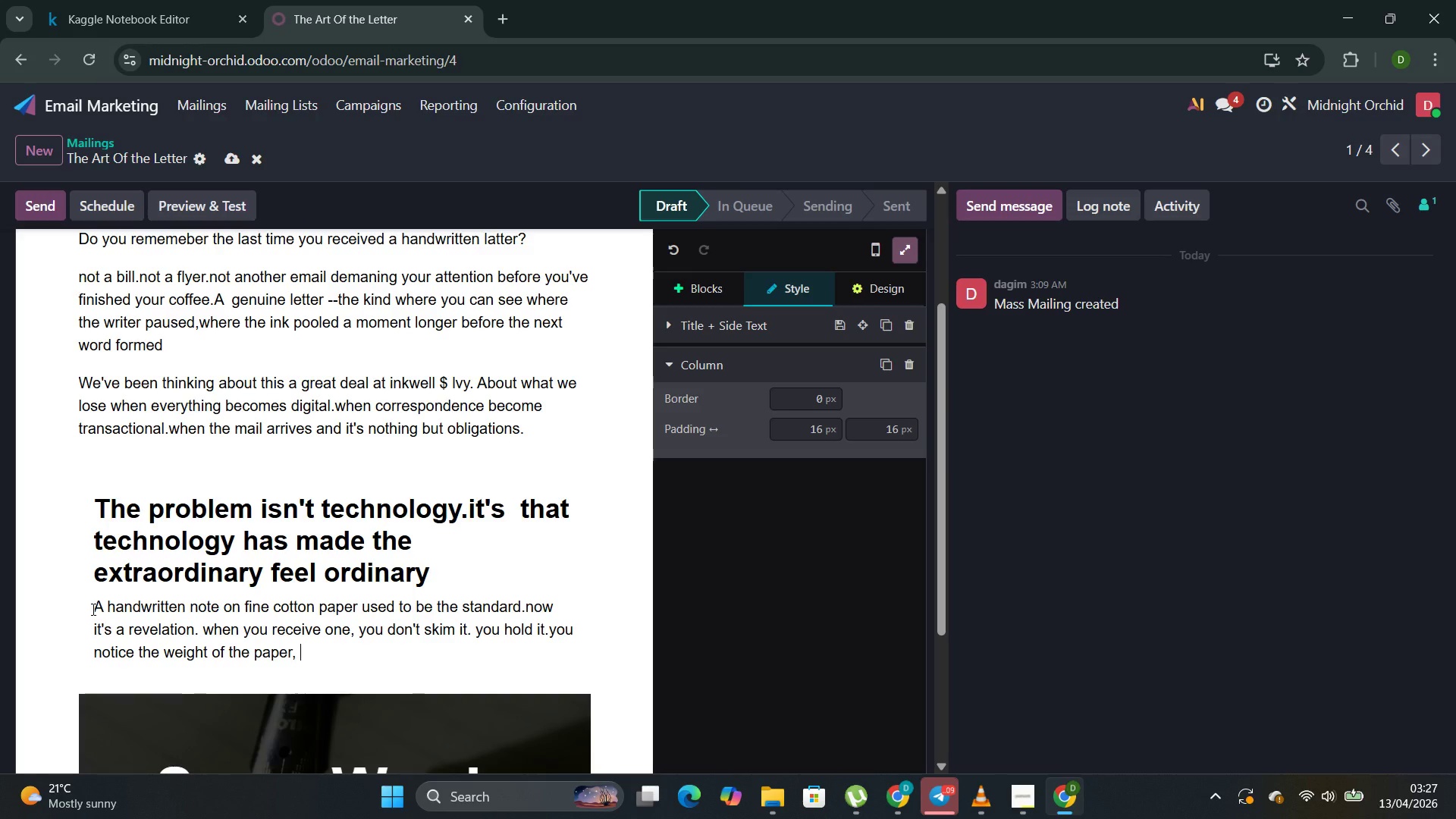 
wait(9.44)
 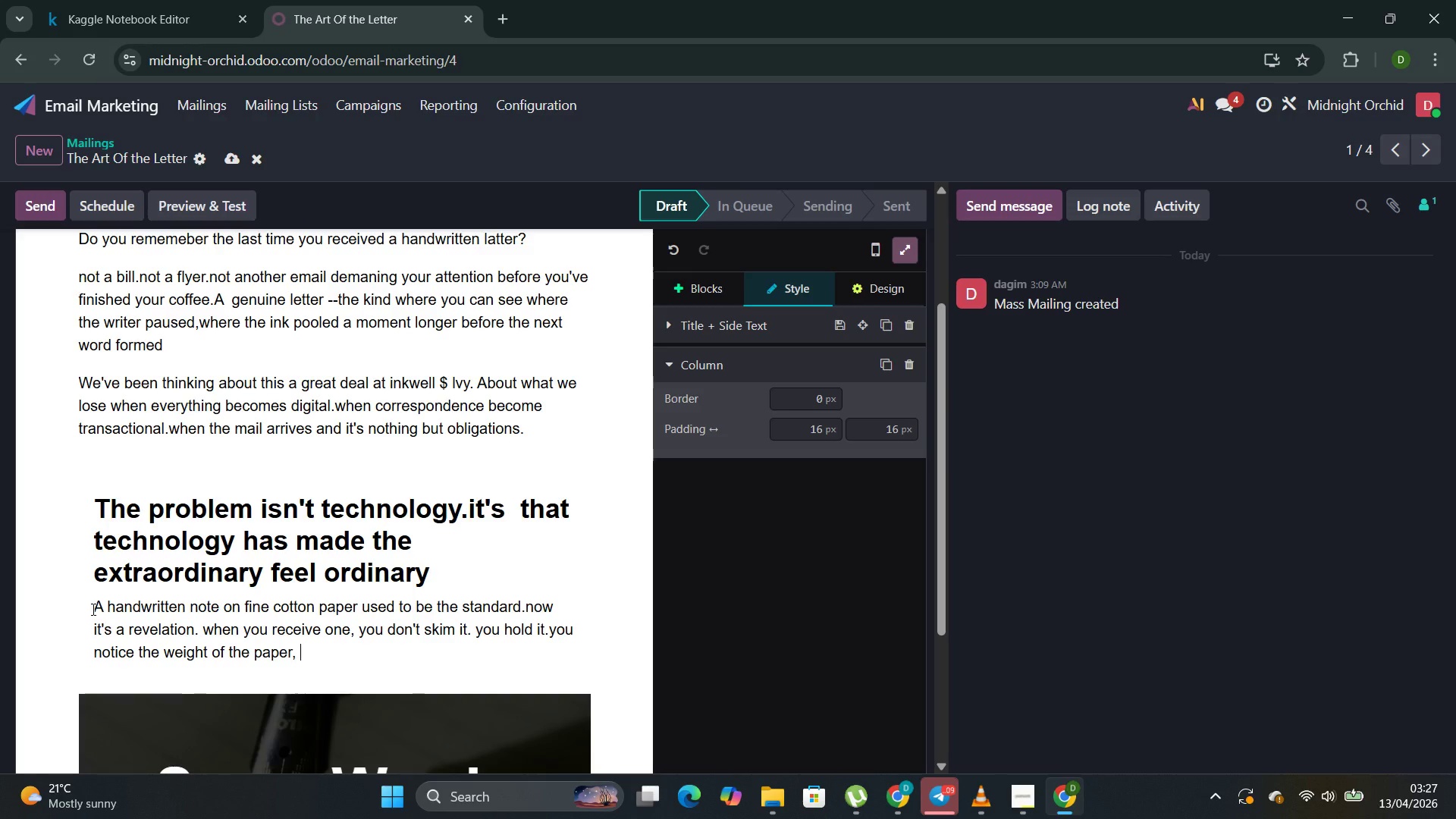 
type(the )
 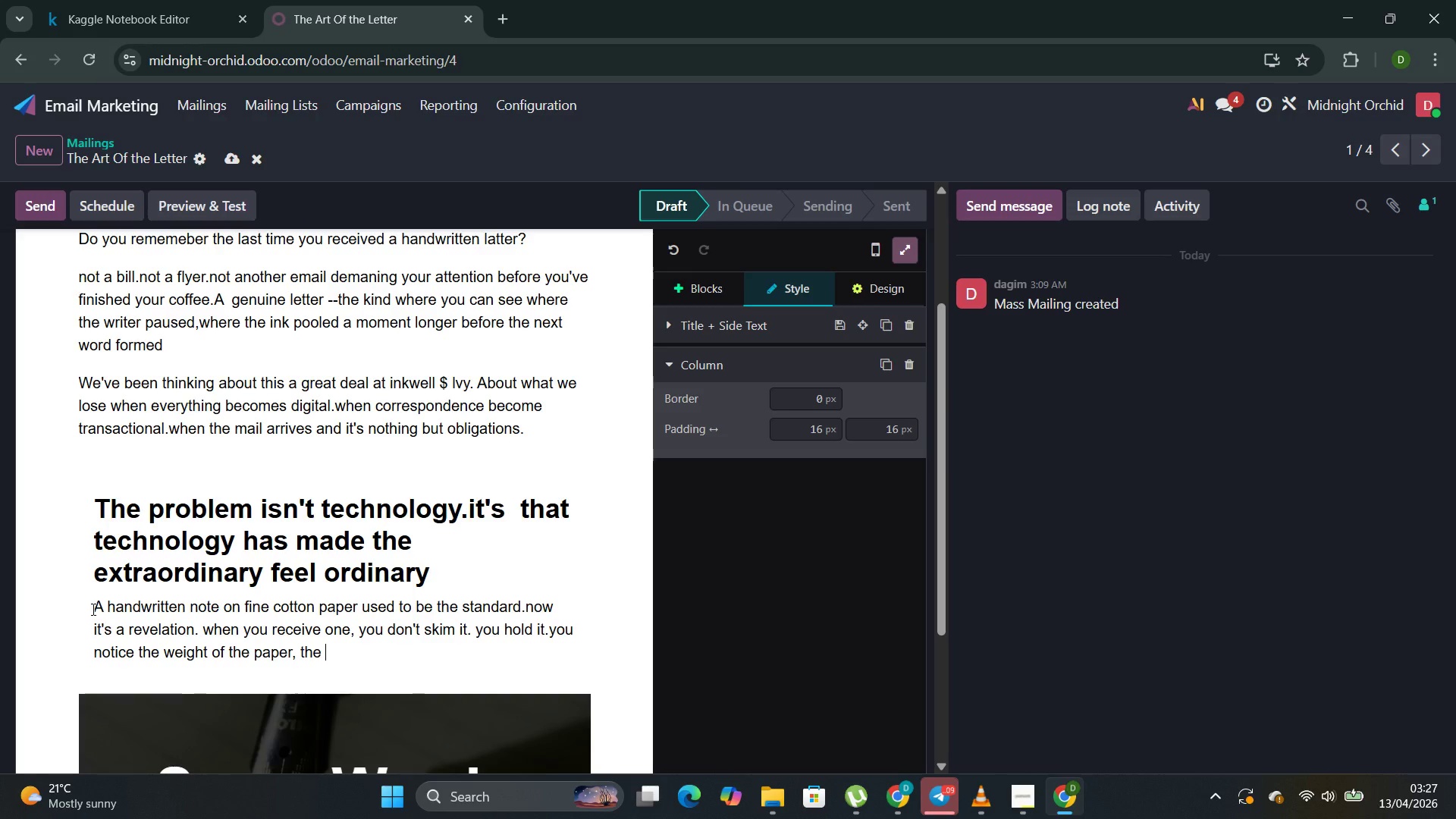 
wait(21.97)
 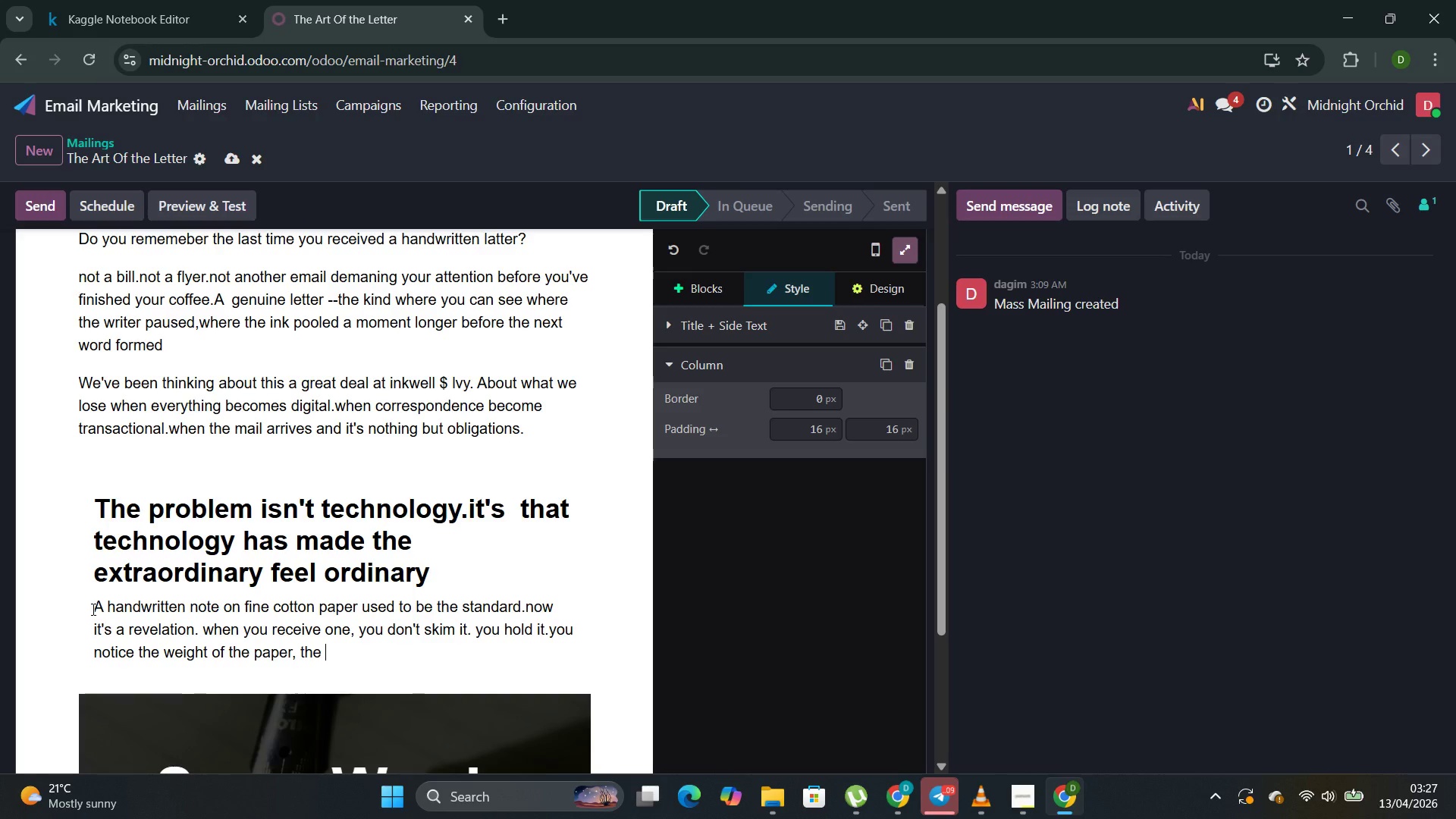 
left_click([522, 432])
 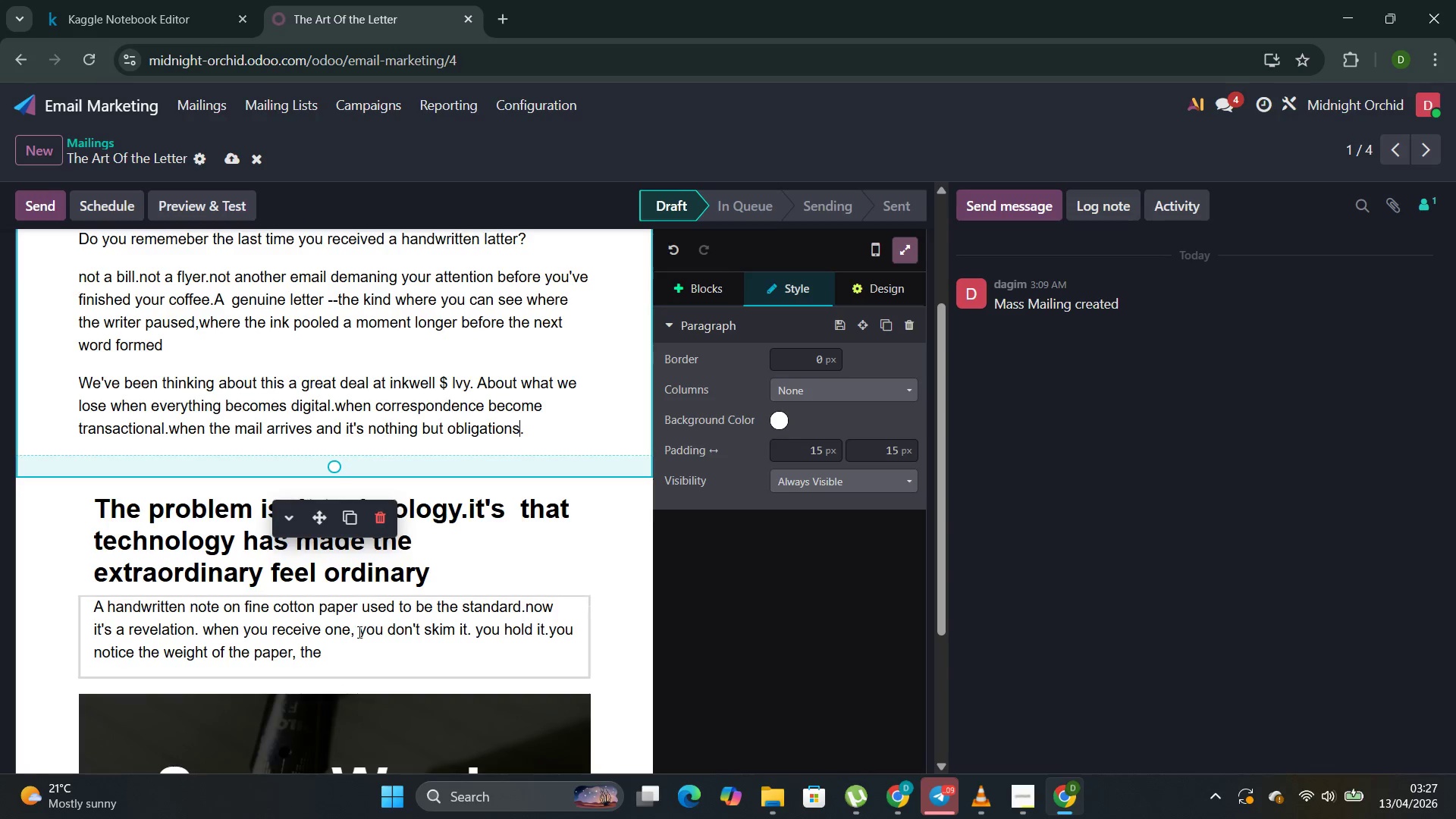 
left_click([356, 627])
 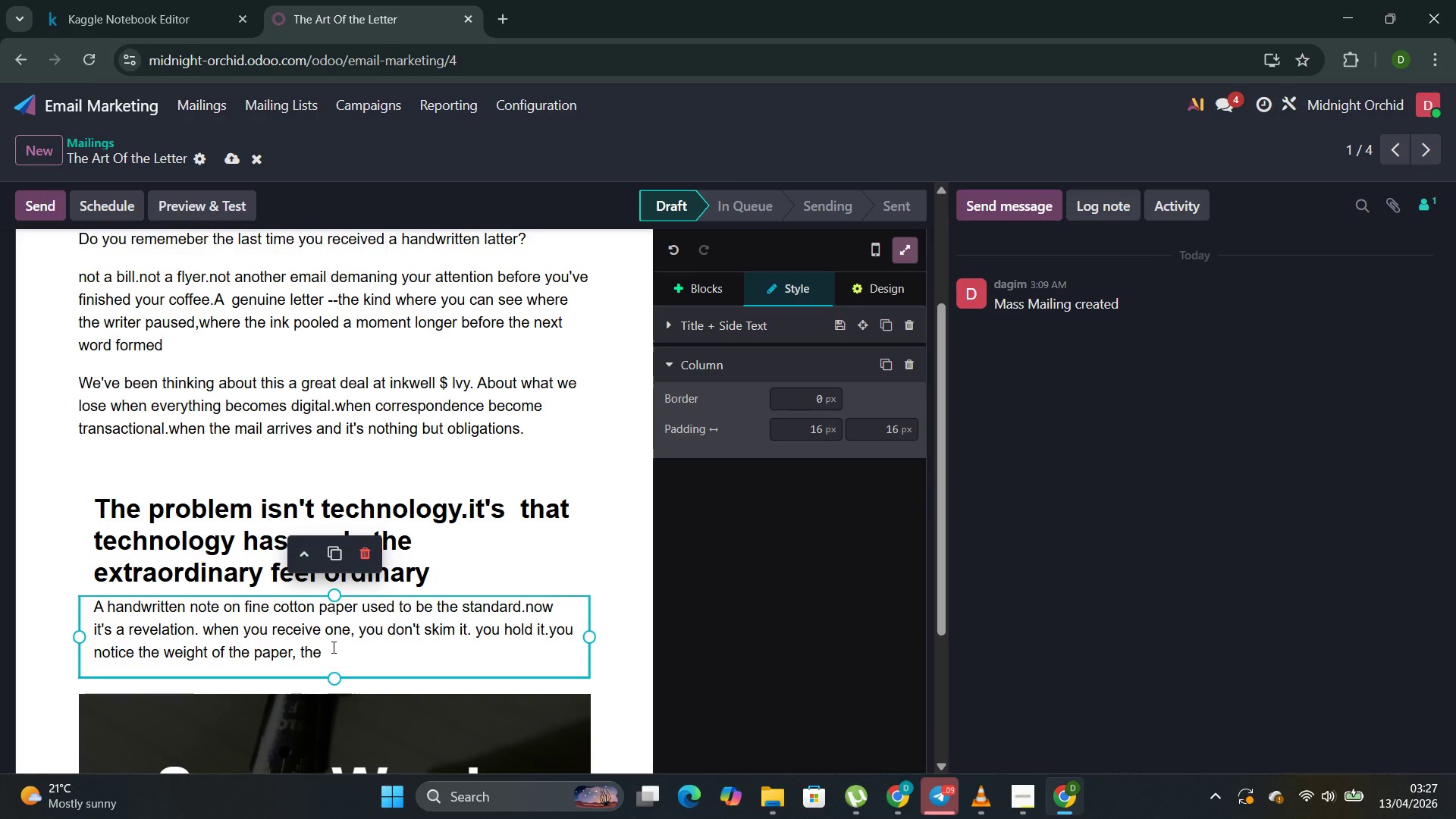 
left_click([332, 647])
 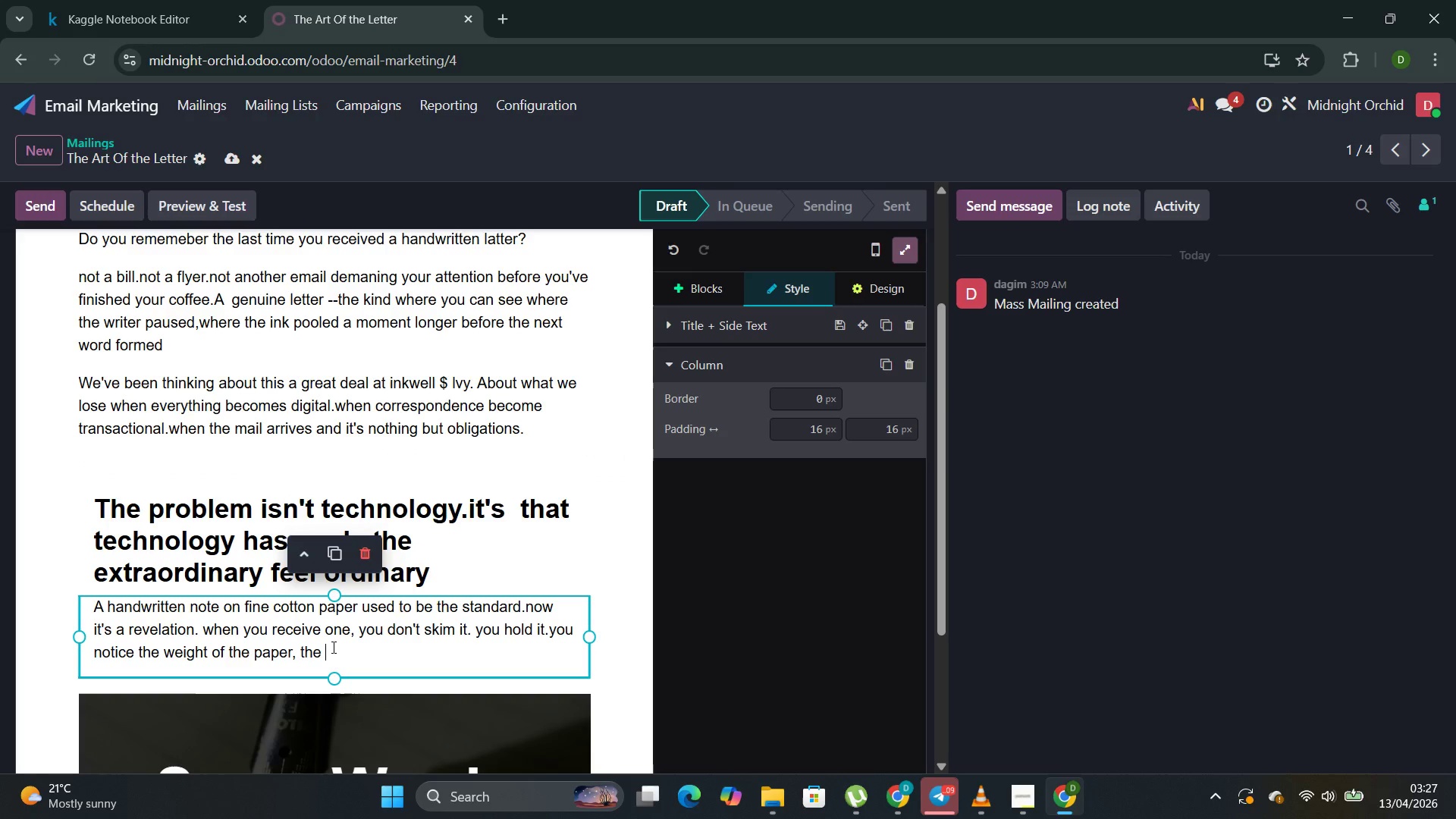 
wait(7.3)
 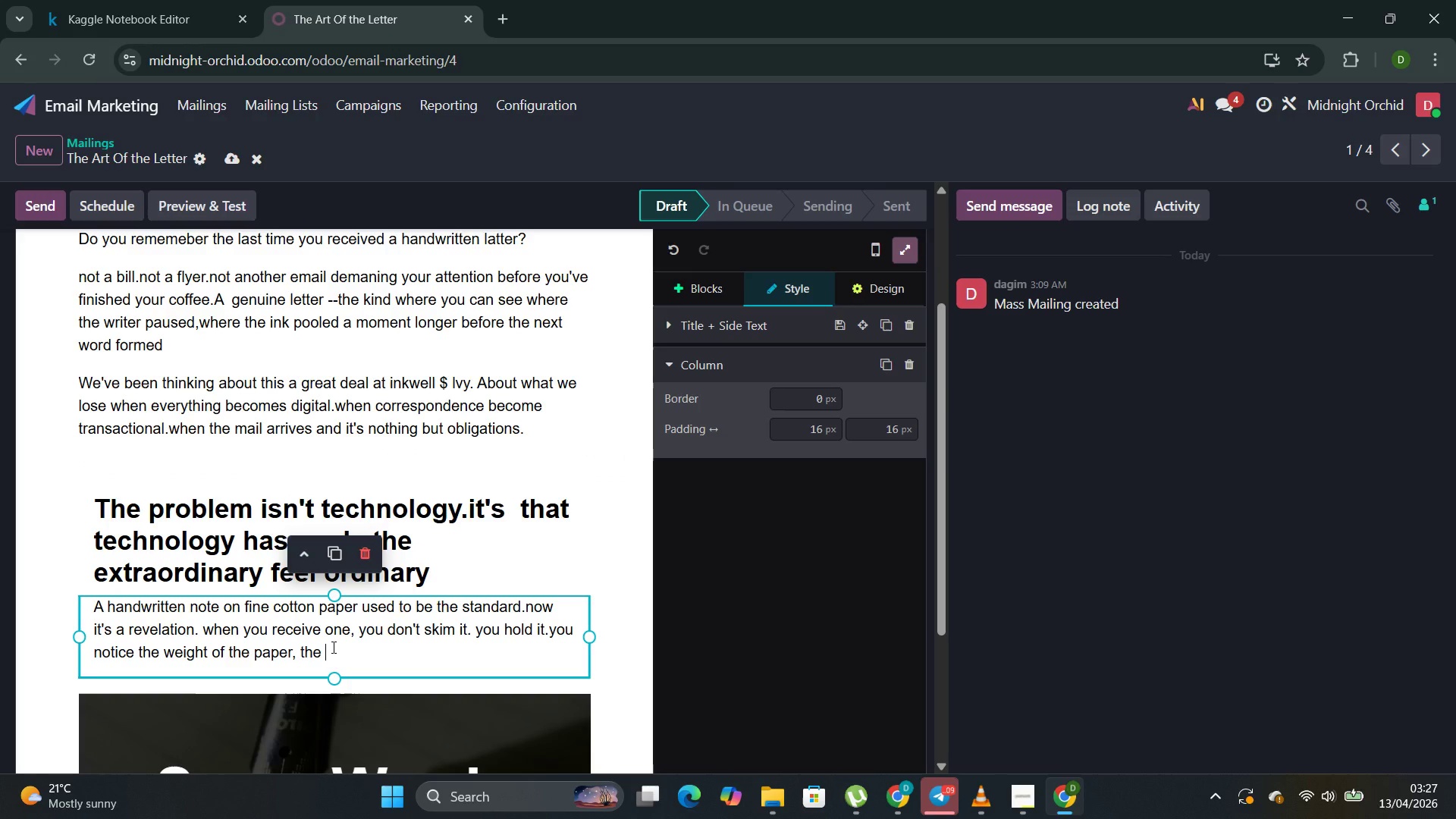 
type(subtle )
key(Backspace)
type(texture )
 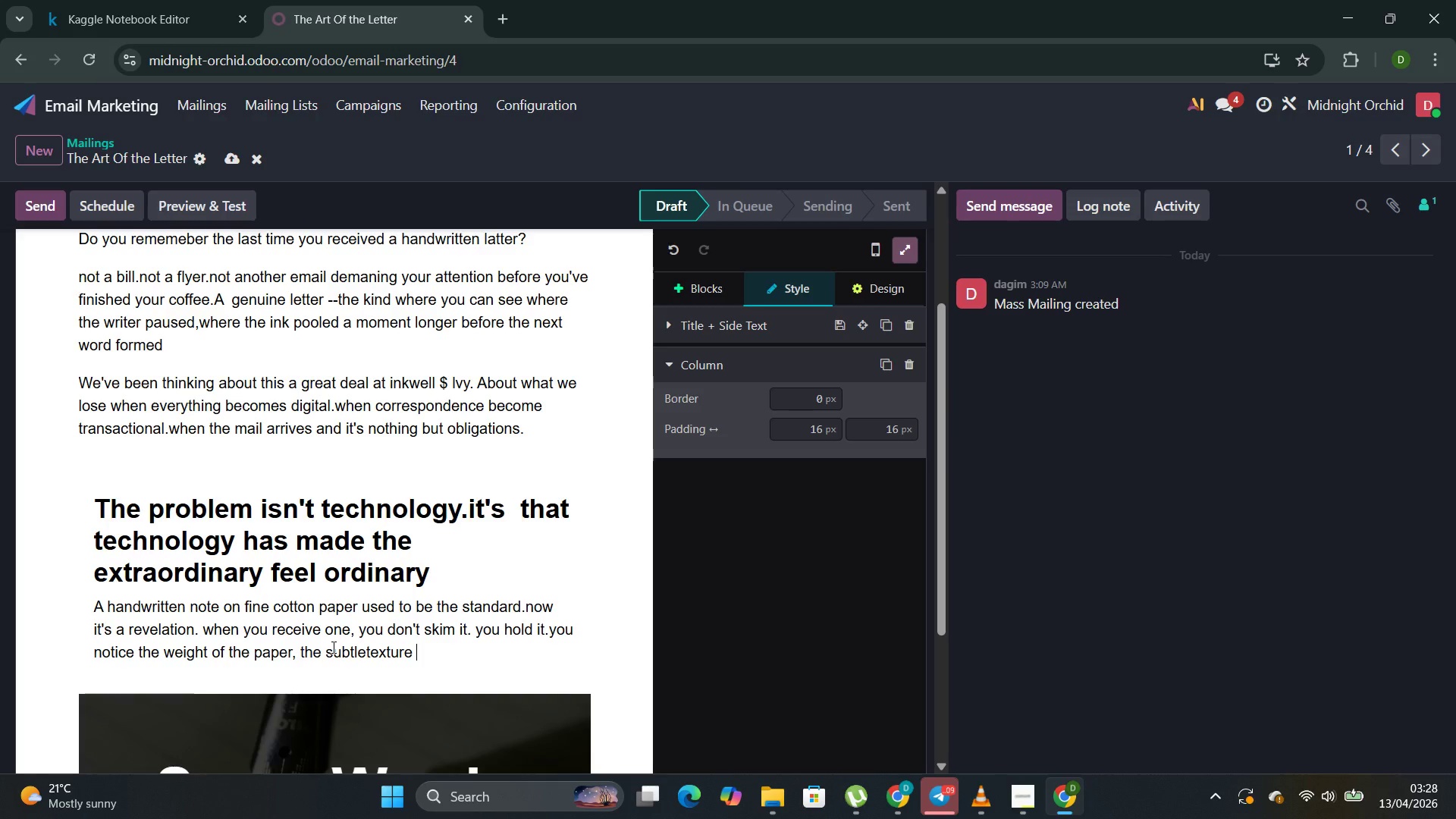 
hold_key(key=ArrowLeft, duration=0.7)
 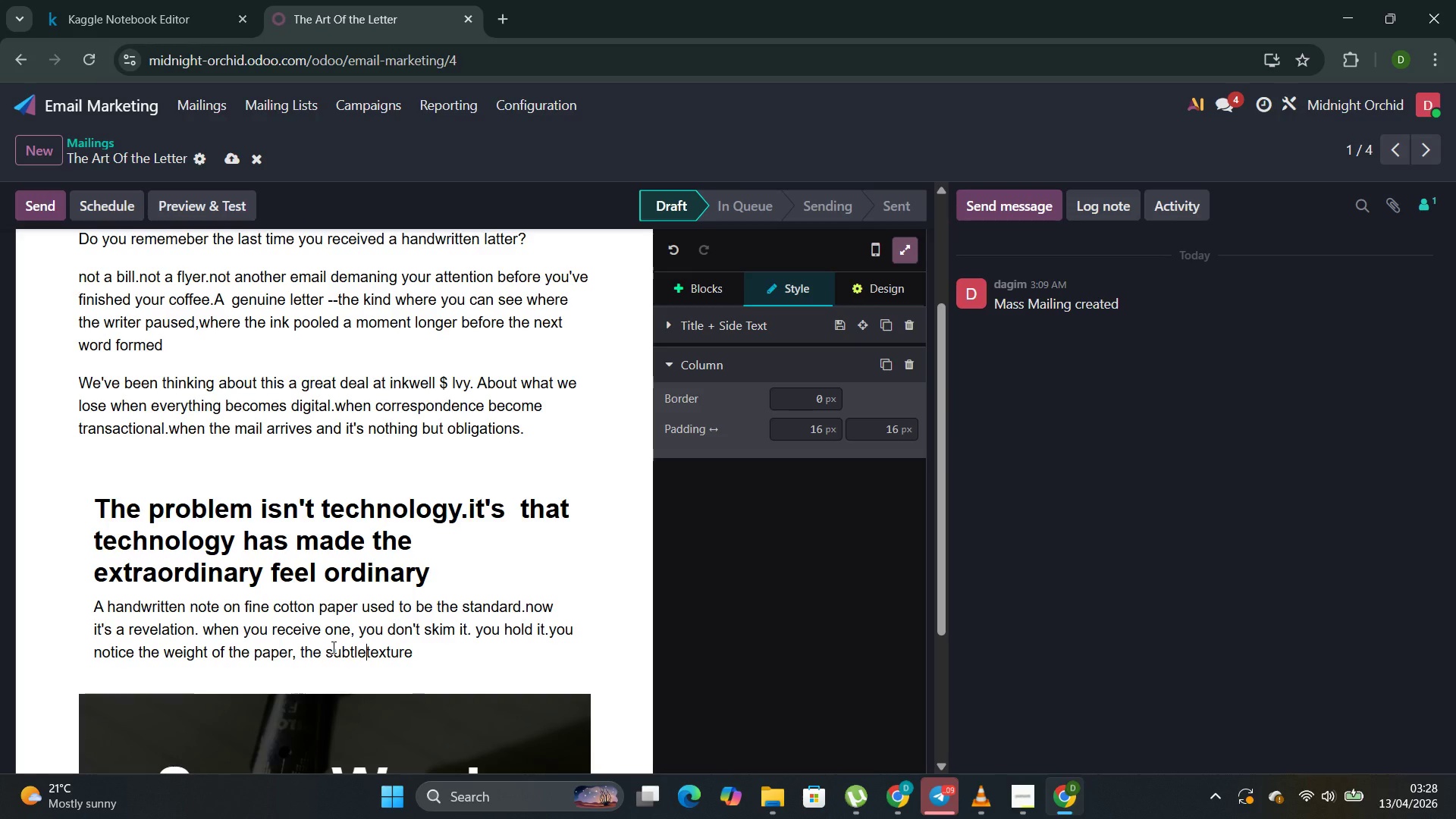 
key(ArrowLeft)
 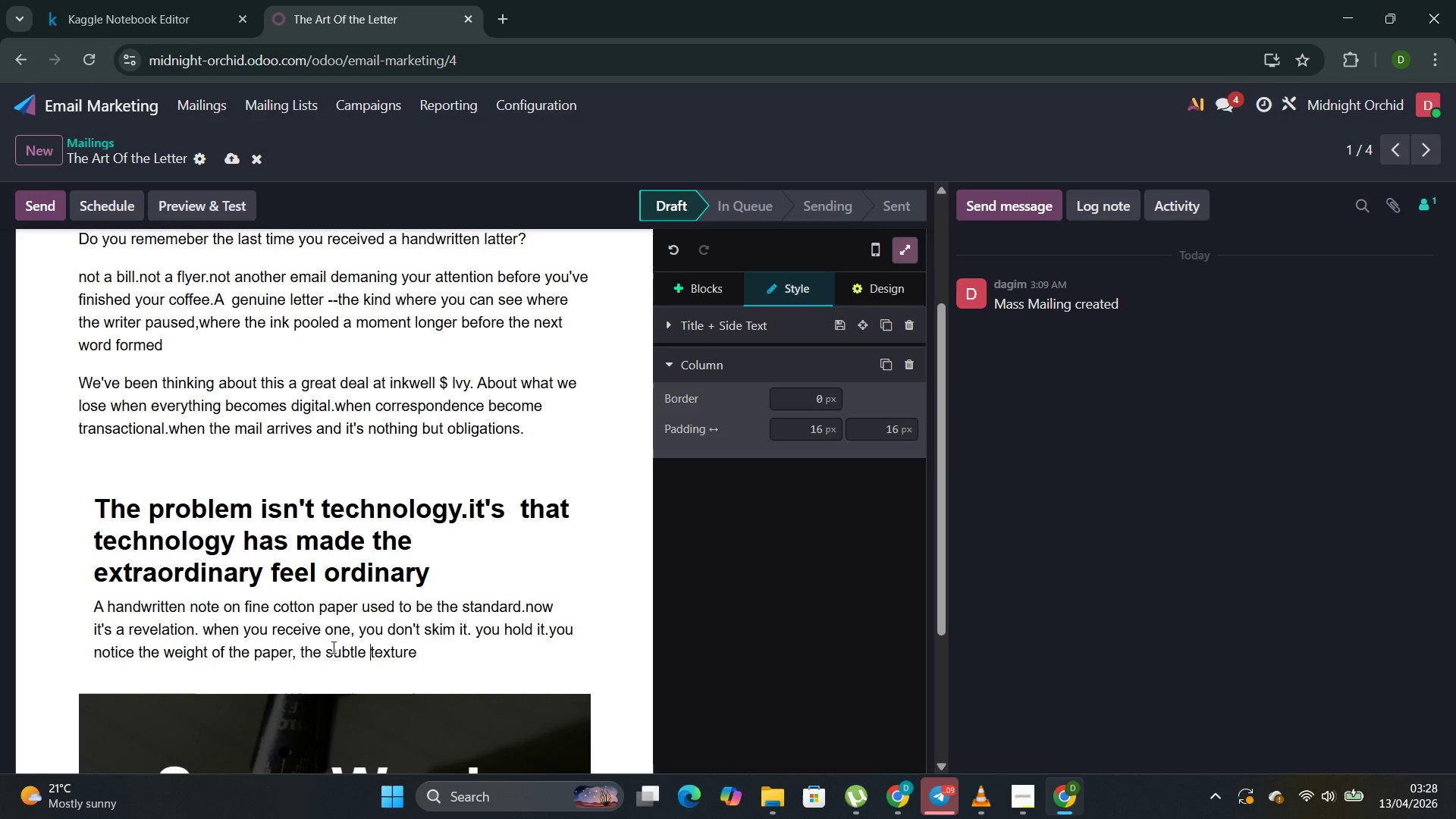 
key(Space)
 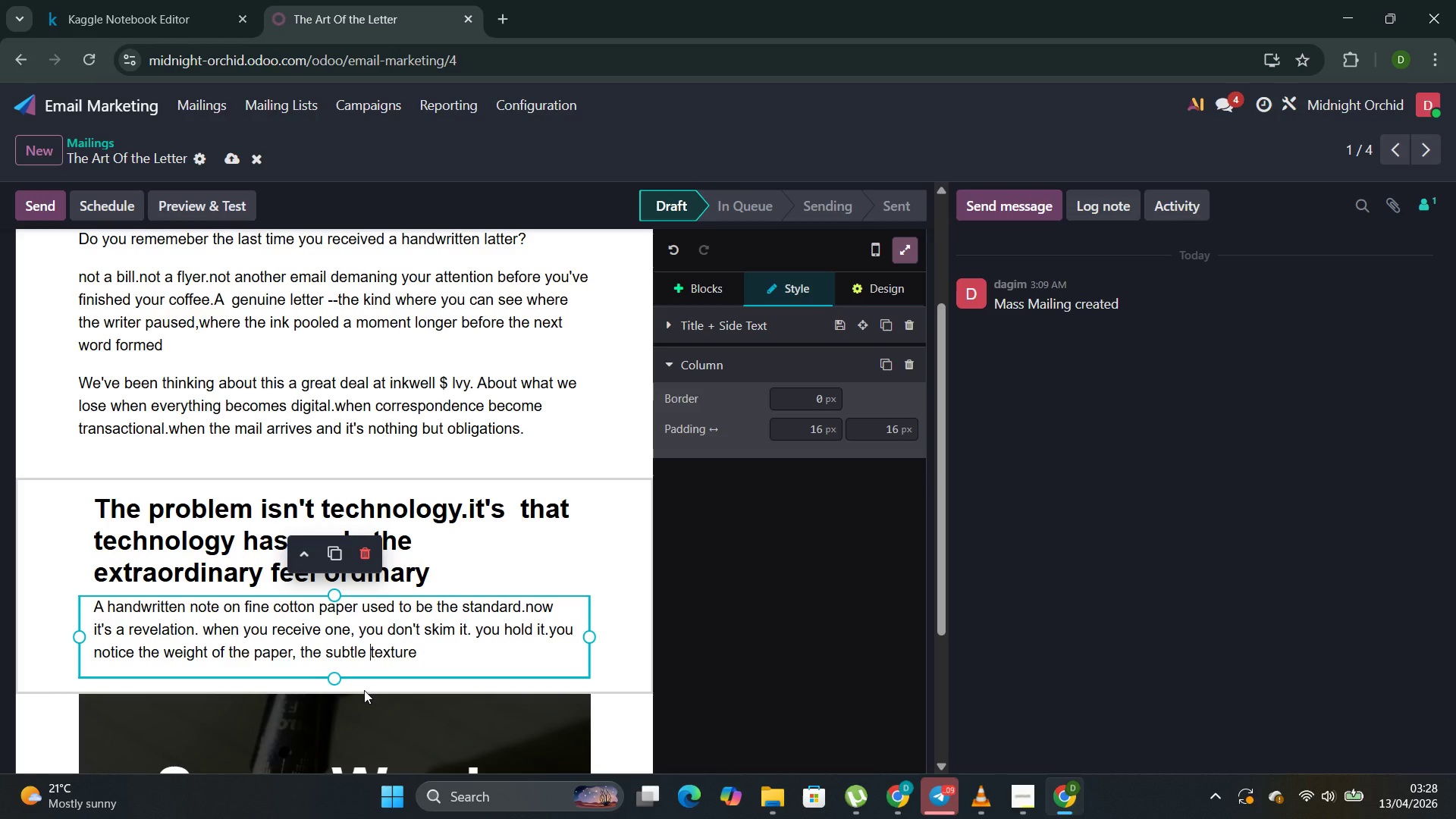 
wait(38.12)
 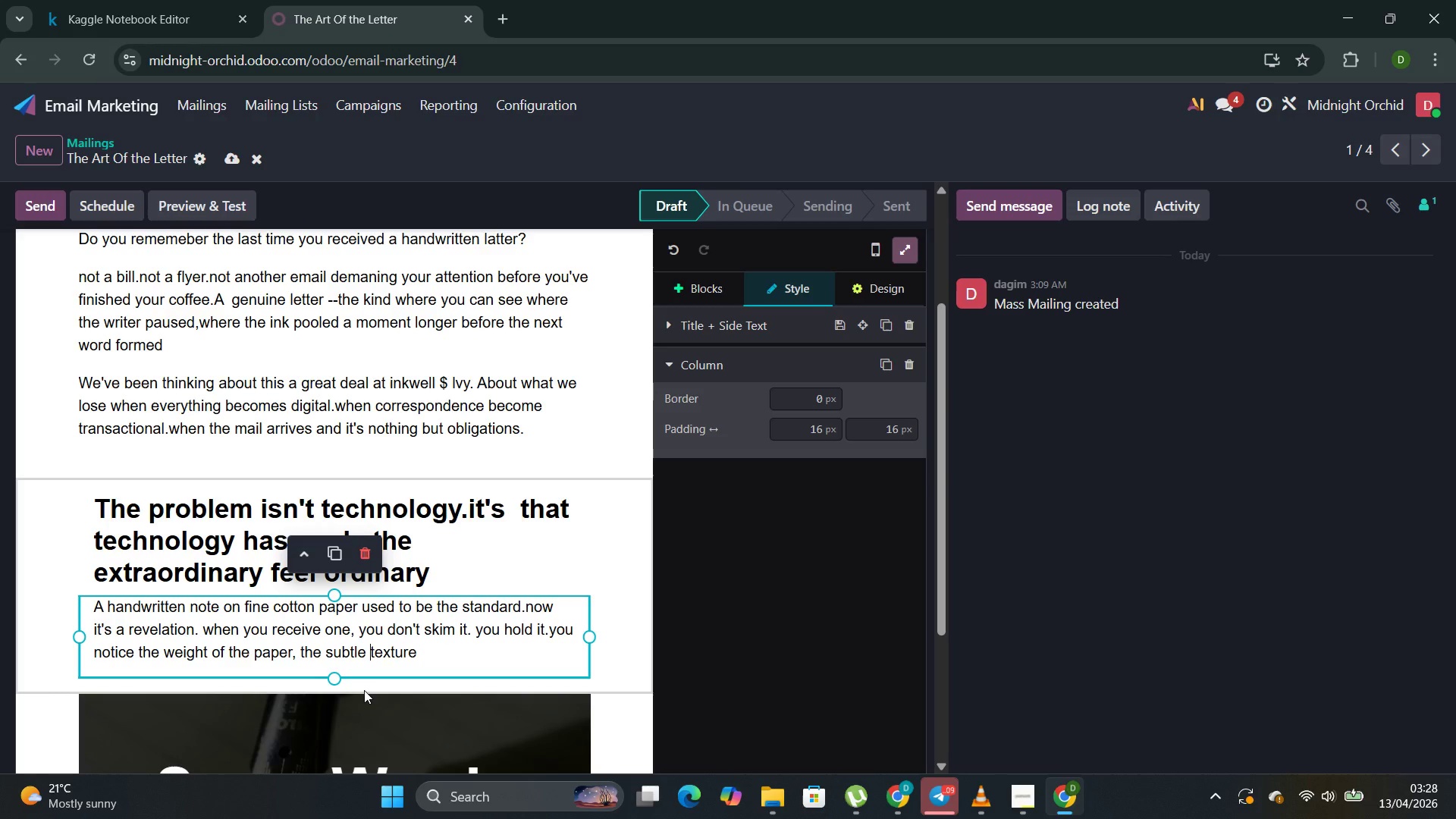 
key(ArrowRight)
 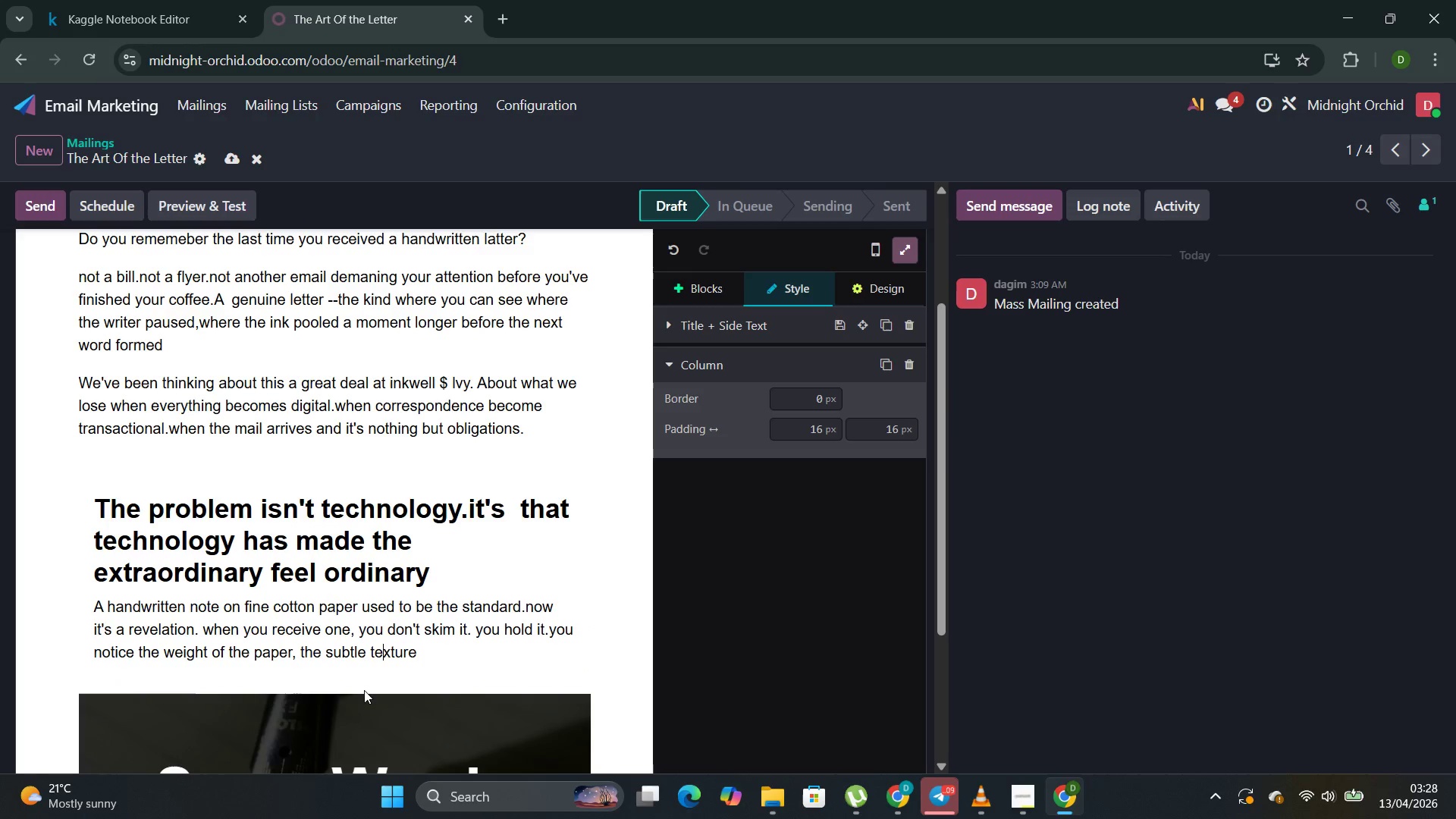 
key(ArrowRight)
 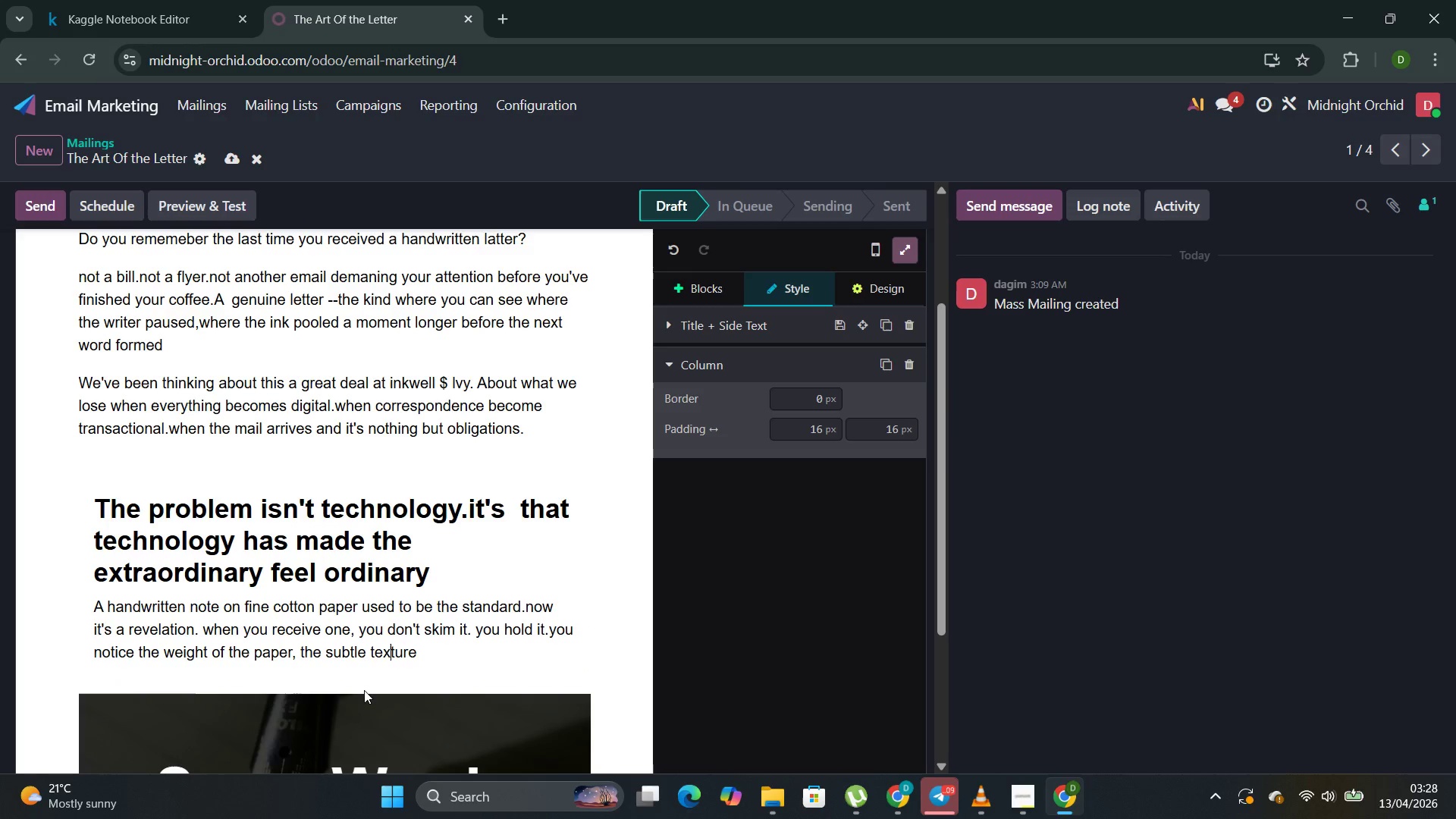 
key(ArrowRight)
 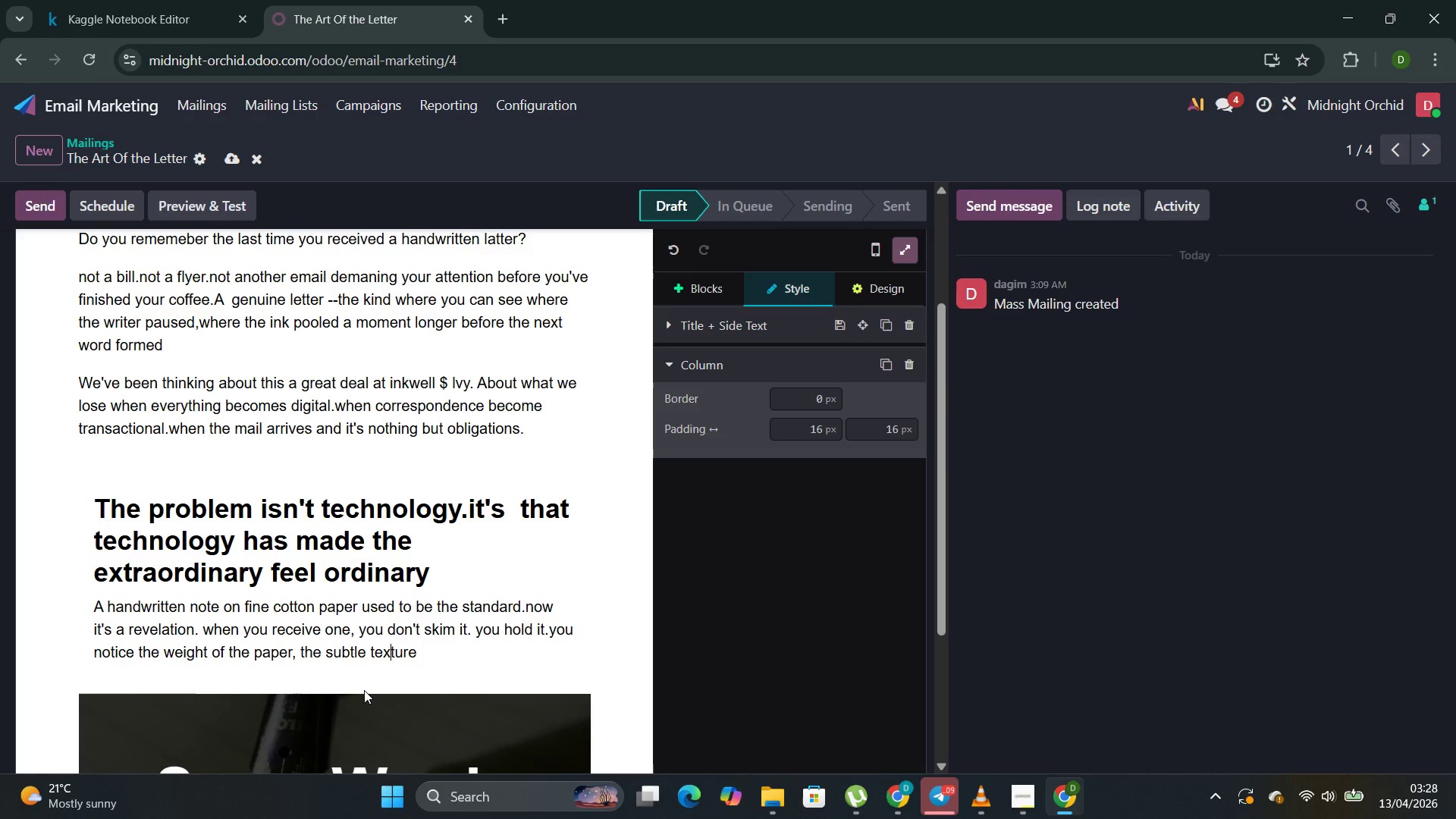 
key(ArrowRight)
 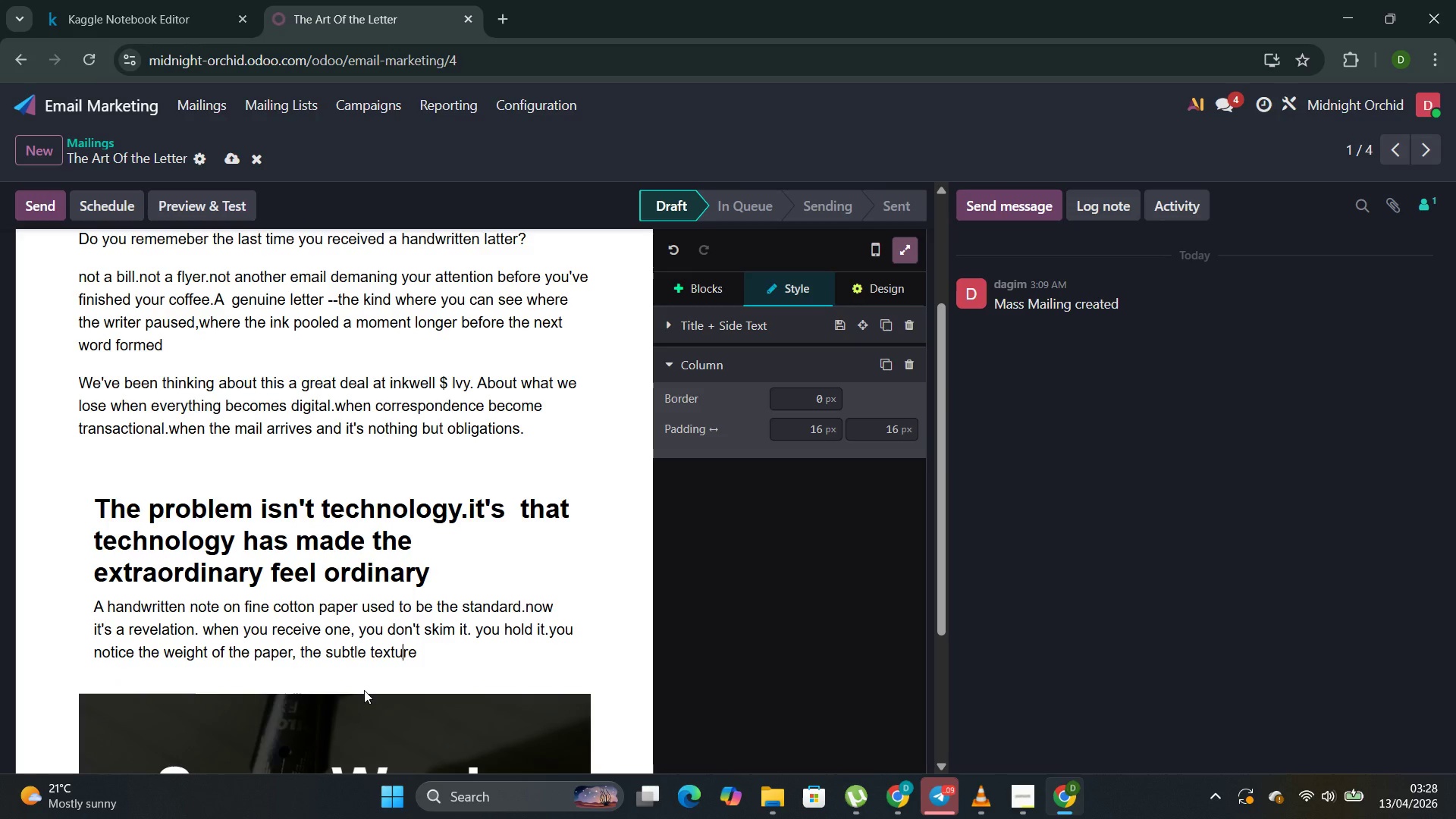 
key(ArrowRight)
 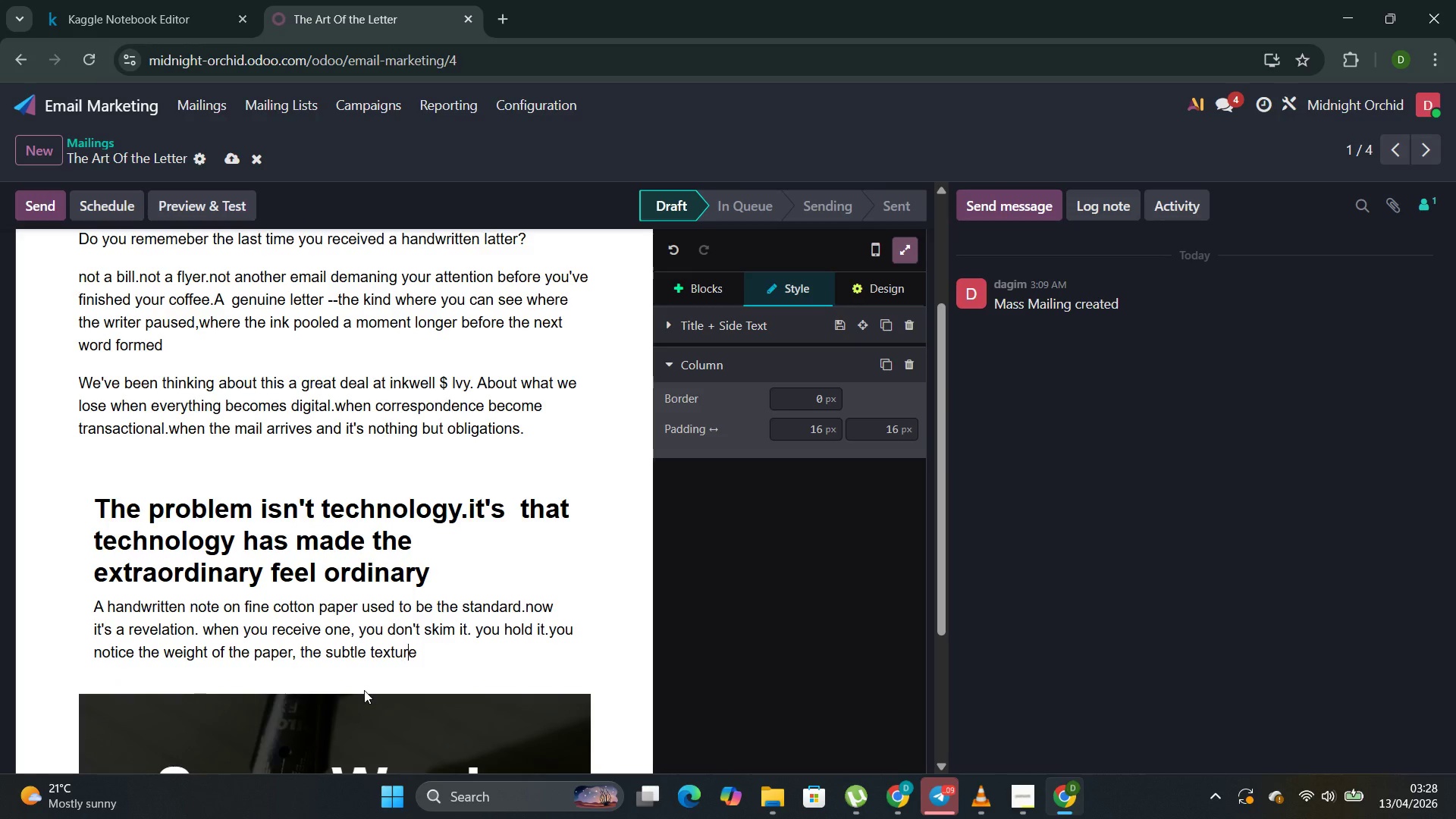 
key(ArrowRight)
 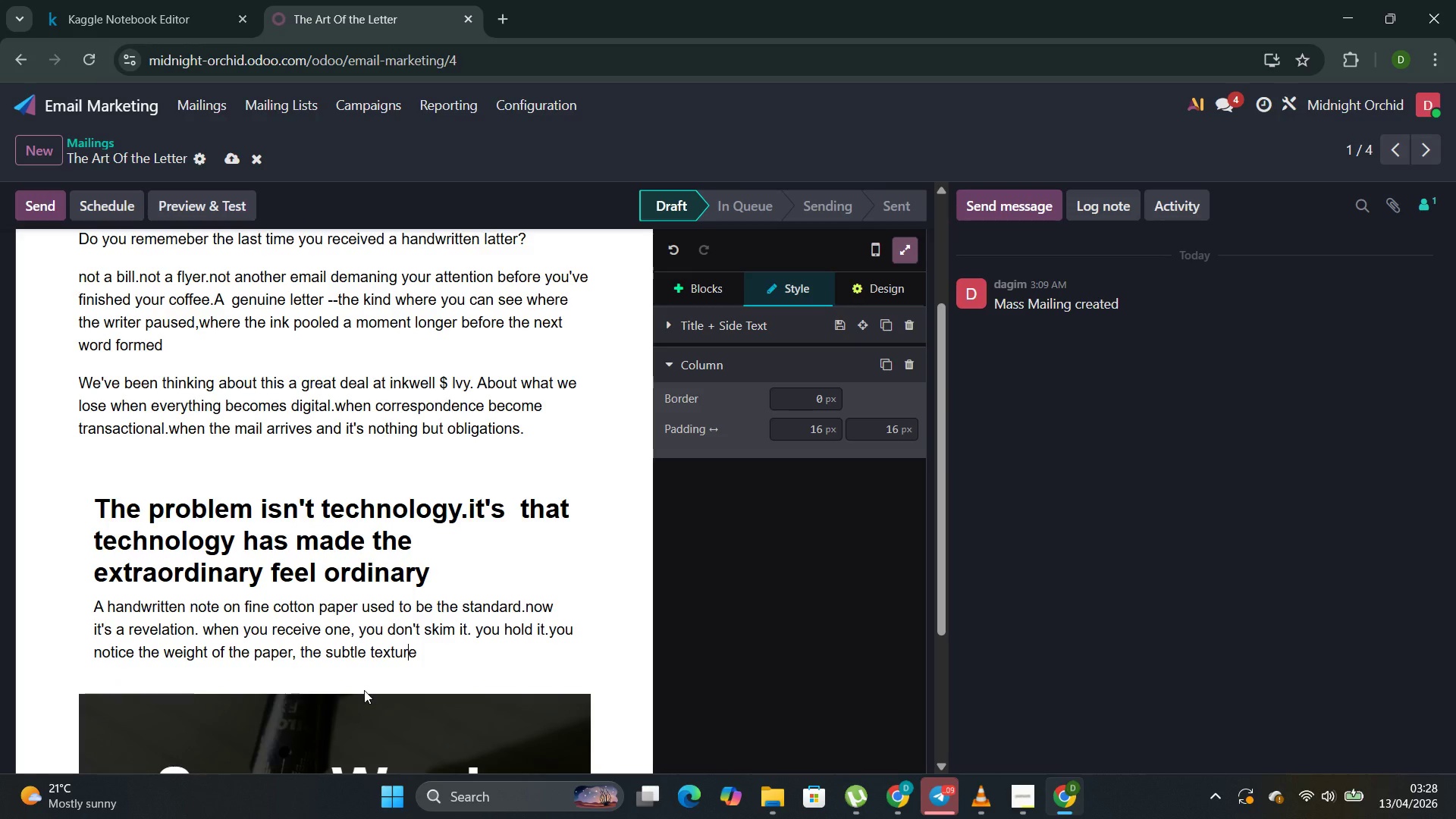 
key(ArrowRight)
 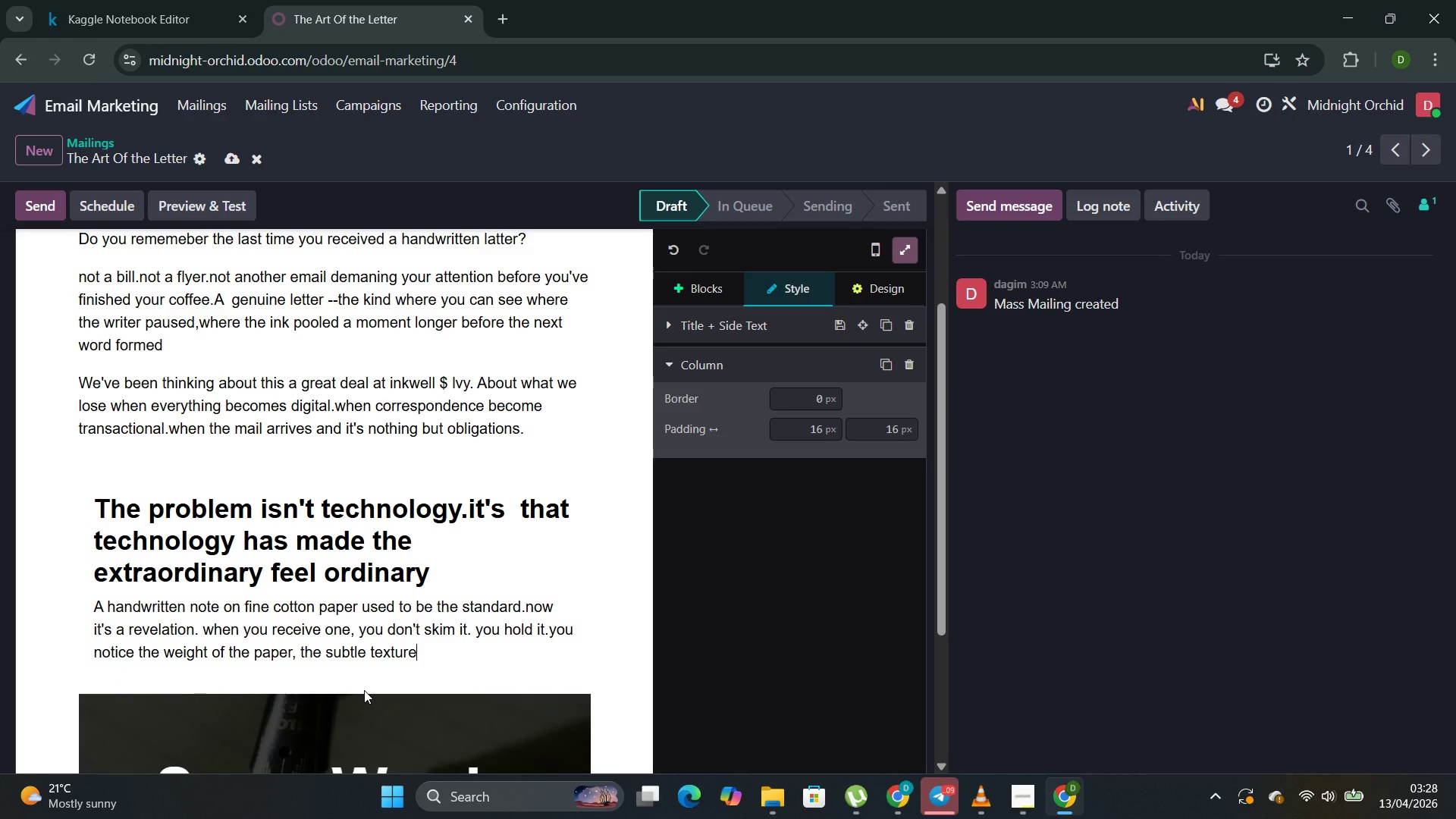 
key(Comma)
 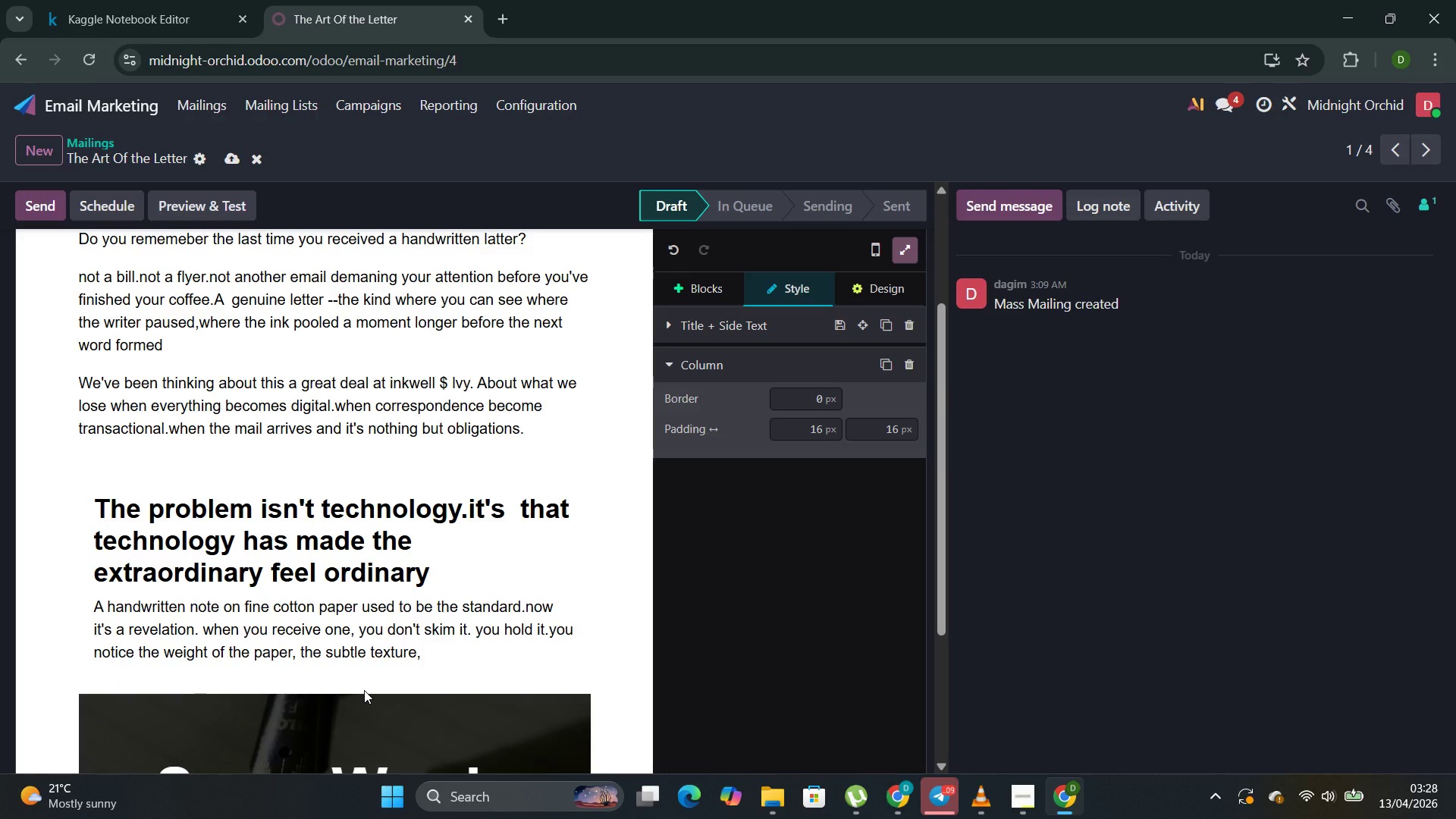 
key(Space)
 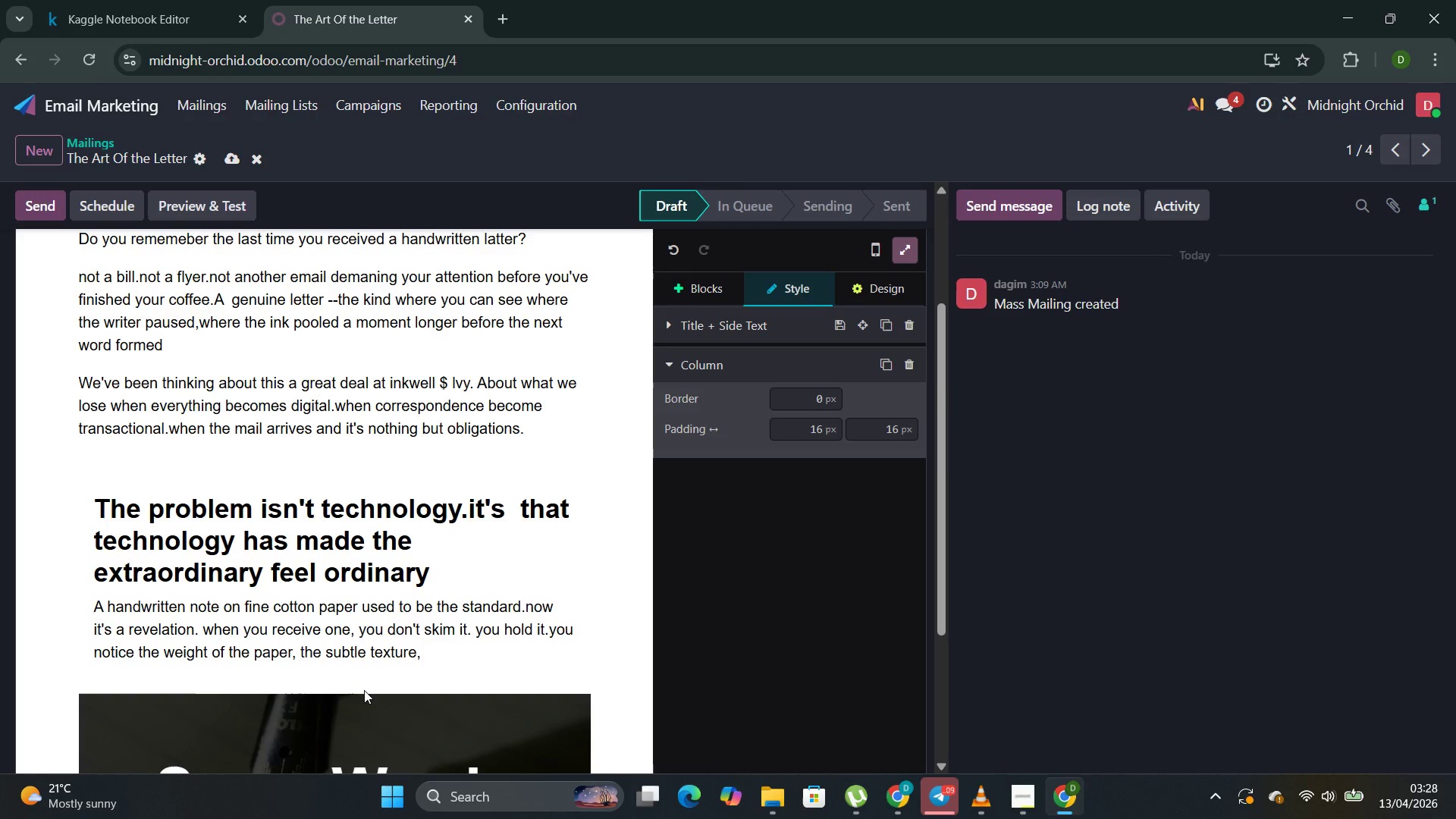 
wait(6.77)
 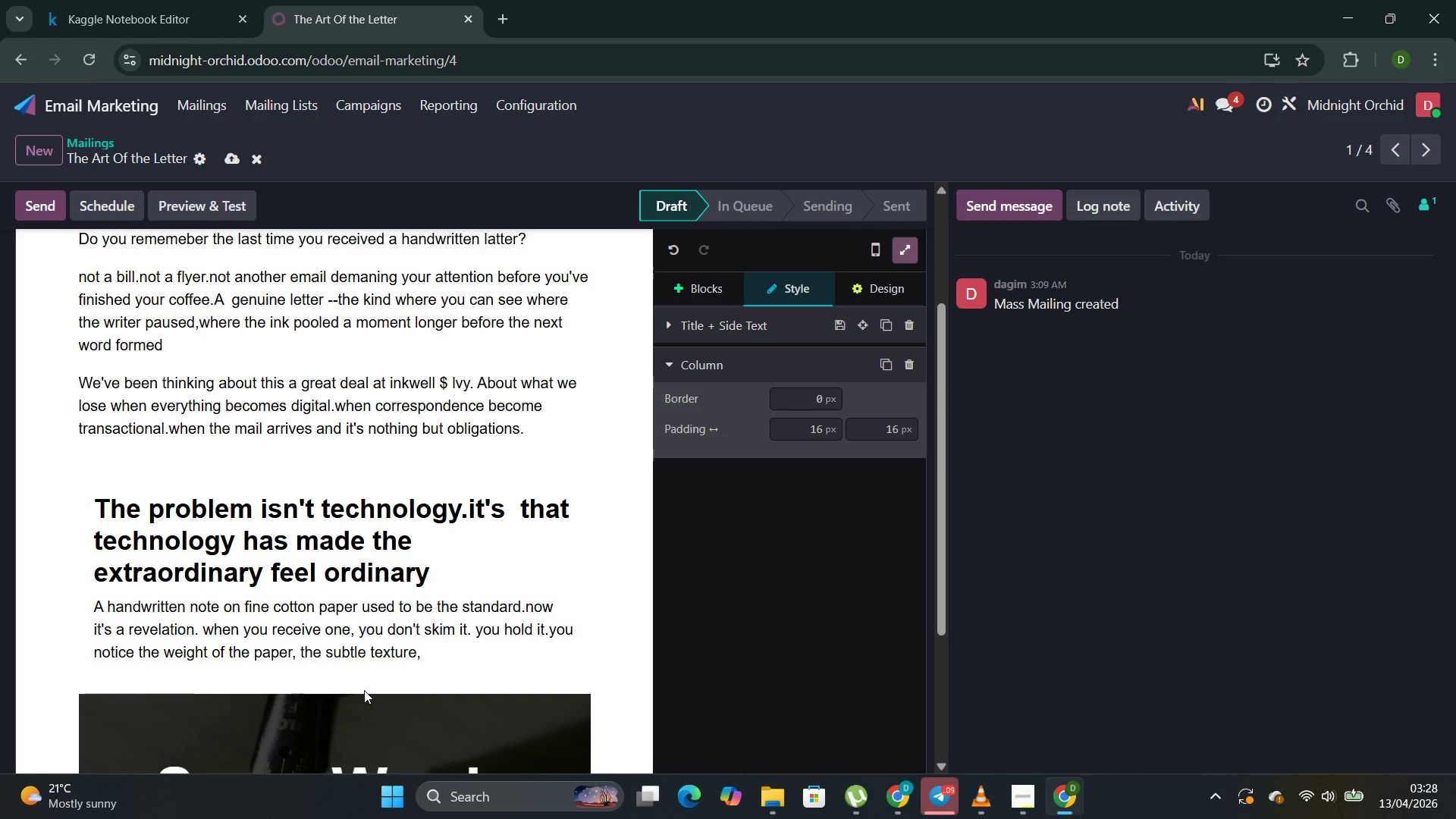 
type(the way the ink catches light )
key(Backspace)
type(. you read it twice )
key(Backspace)
type(.)
 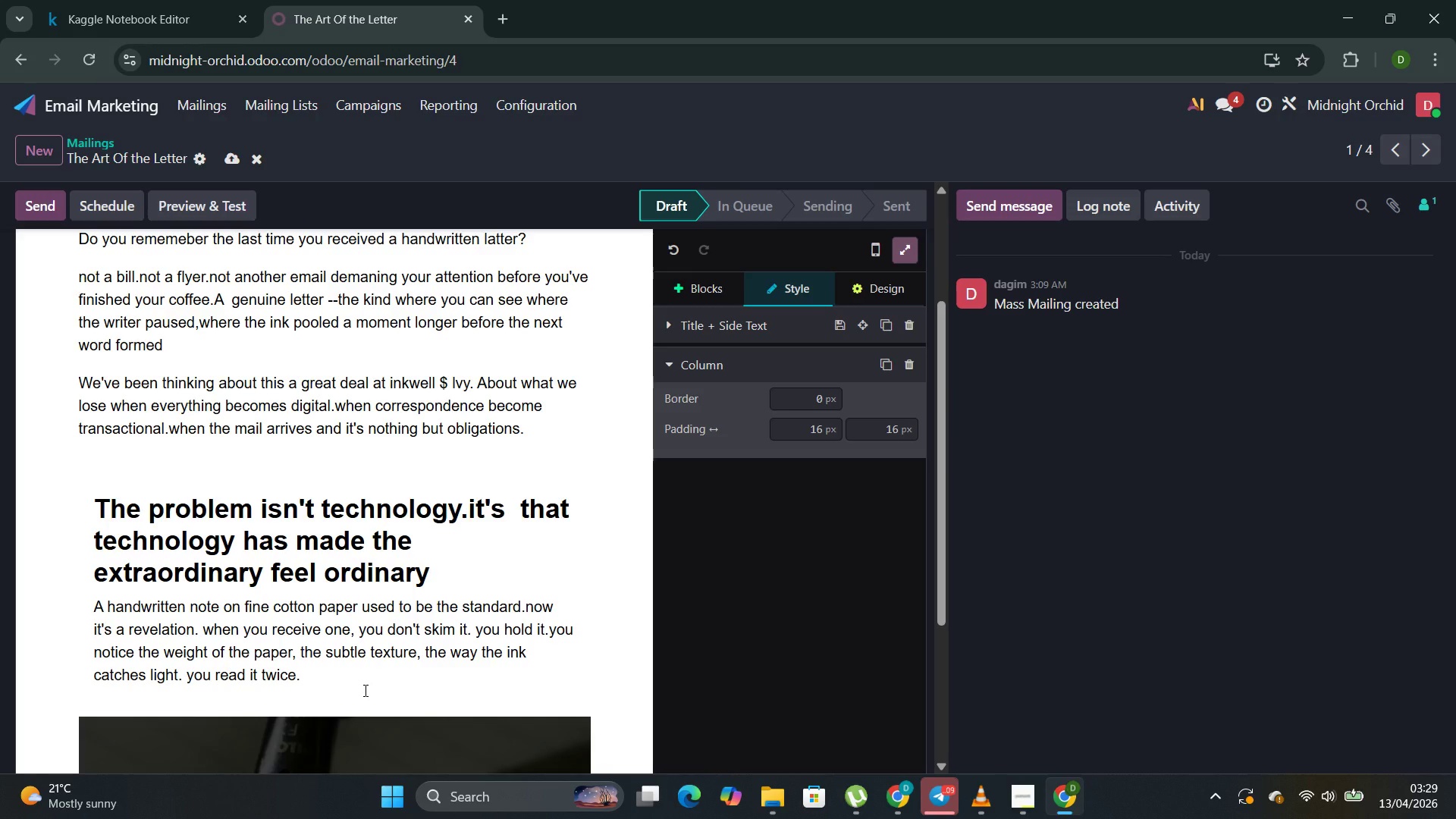 
key(Enter)
 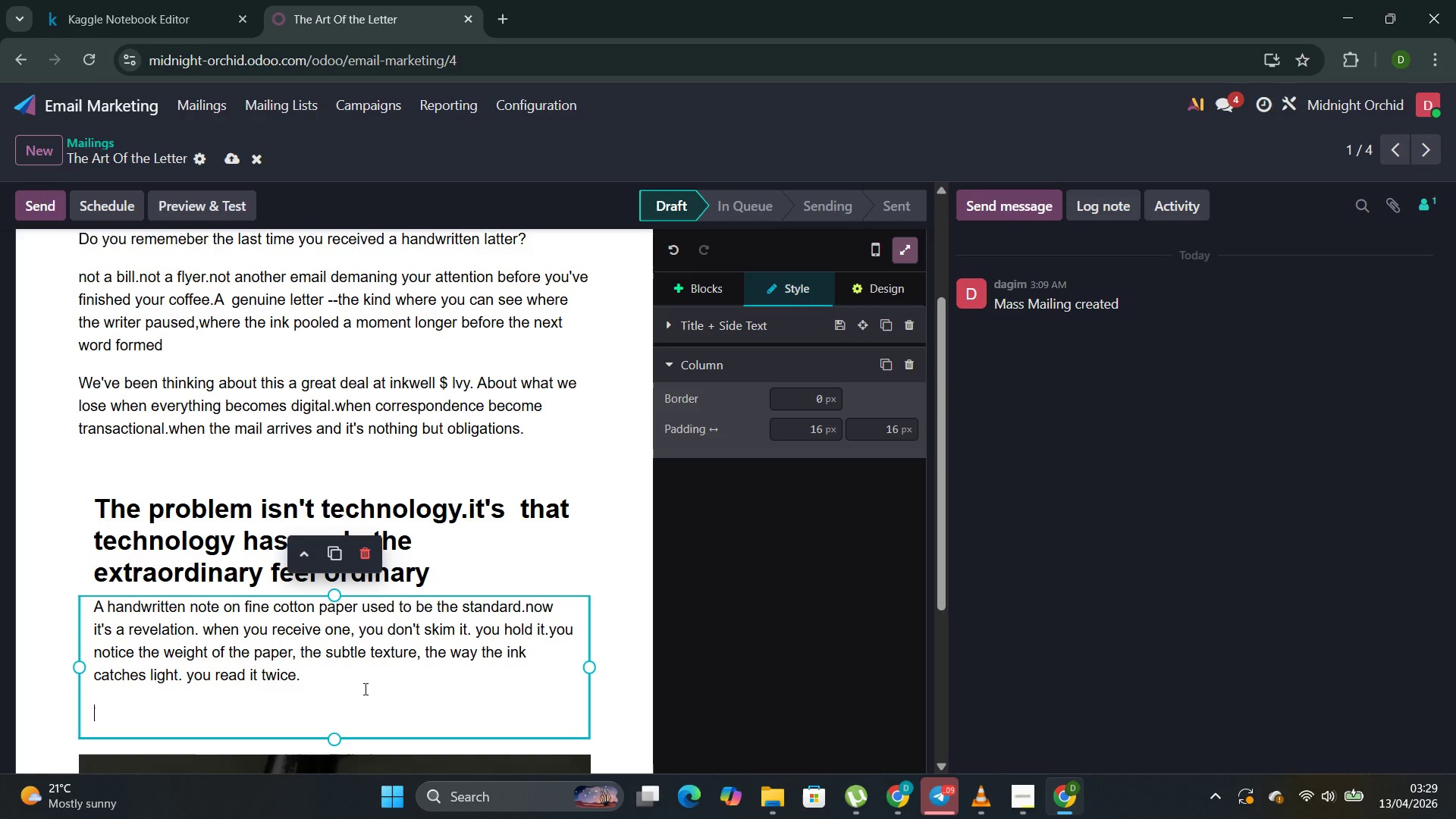 
wait(8.41)
 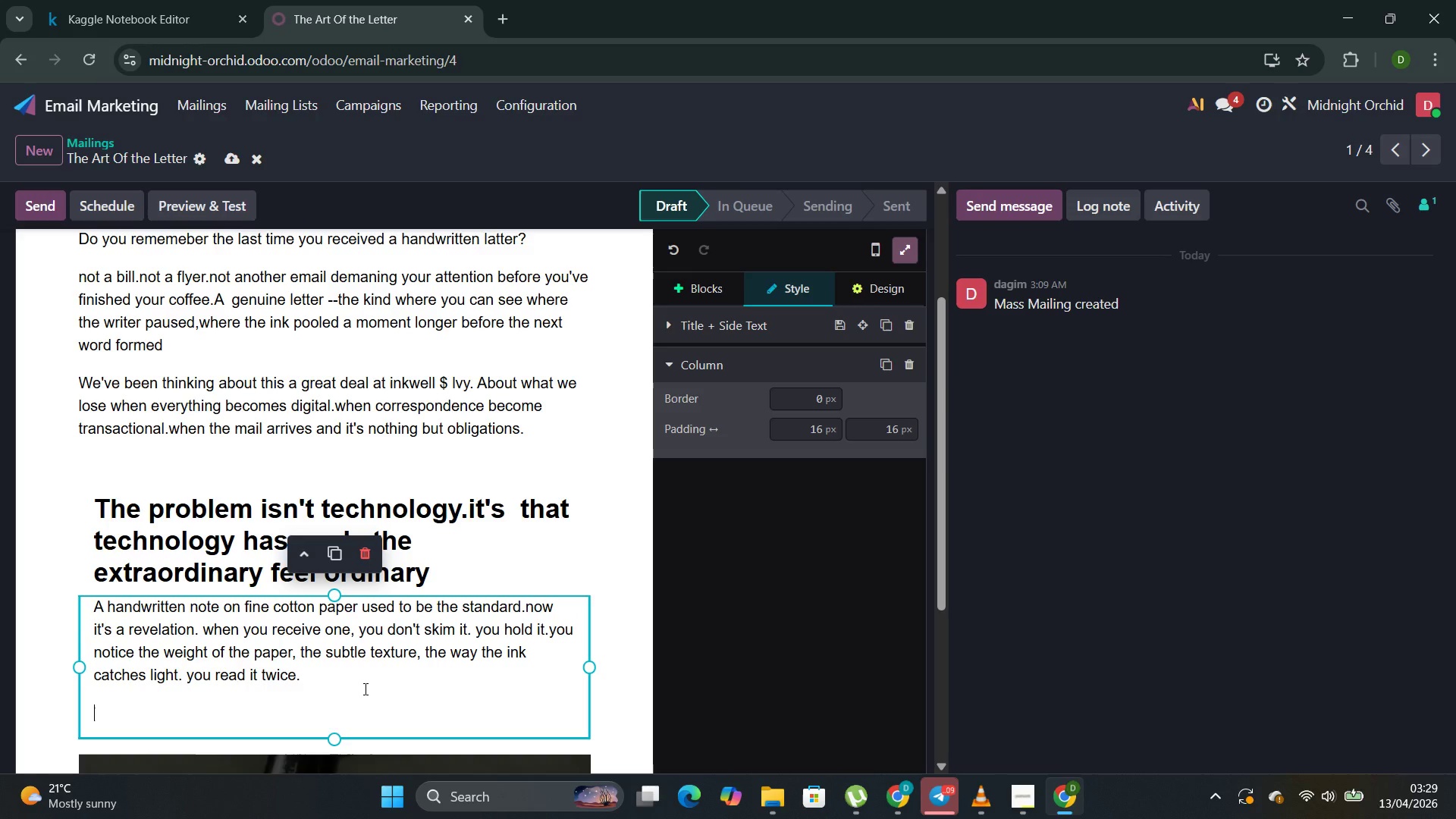 
scroll: coordinate [180, 542], scroll_direction: down, amount: 3.0
 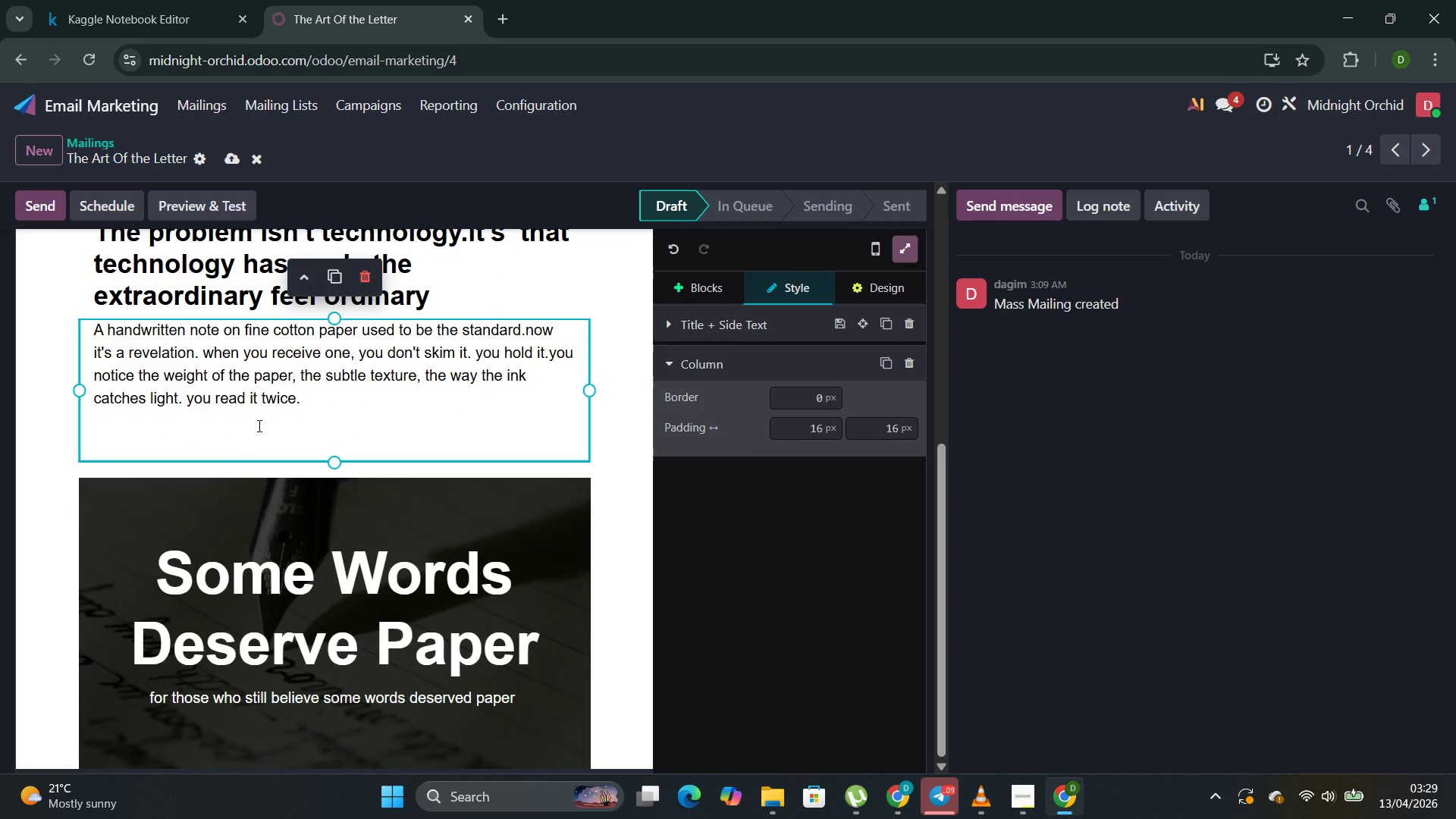 
left_click([258, 425])
 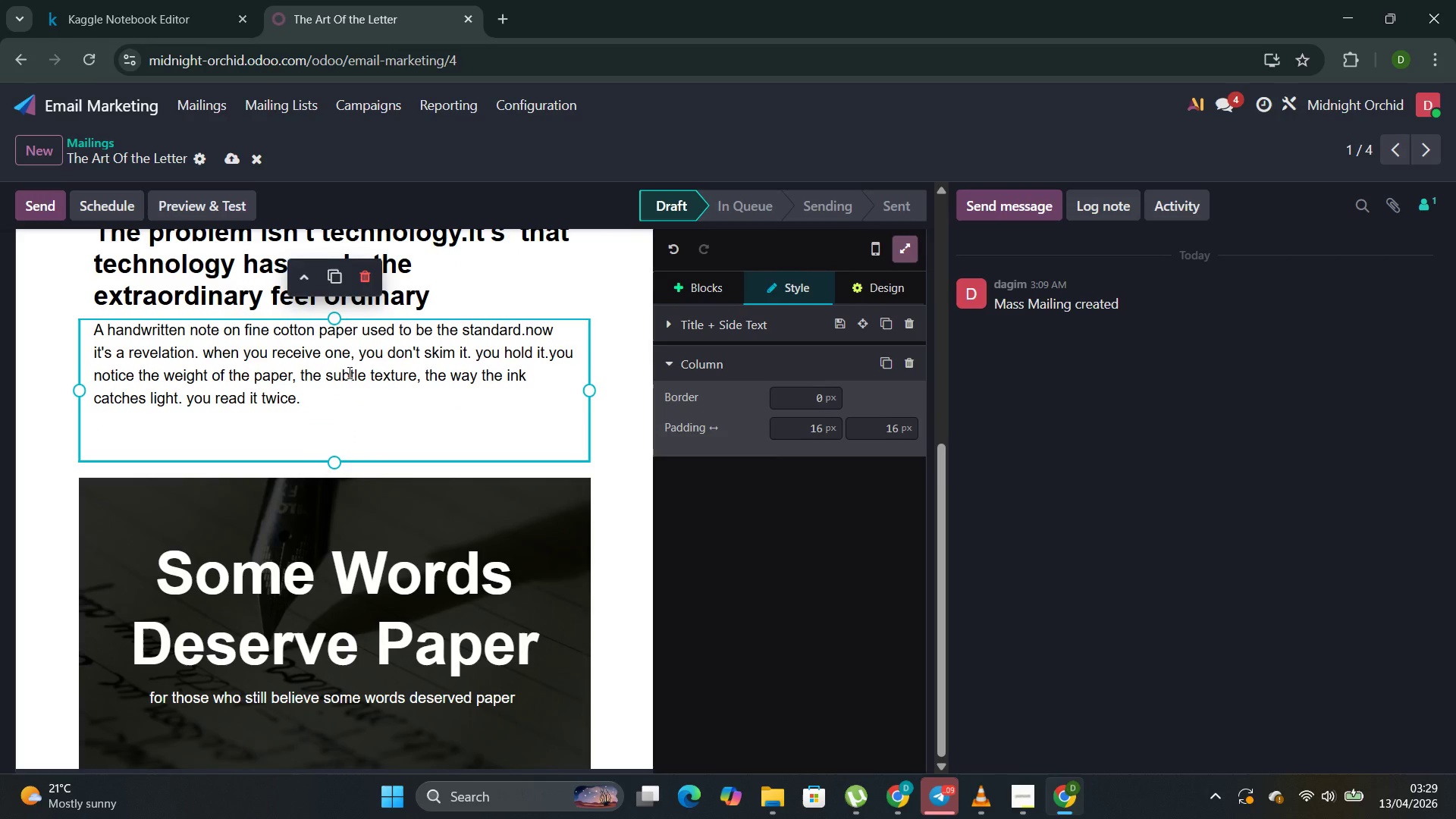 
scroll: coordinate [350, 373], scroll_direction: up, amount: 7.0
 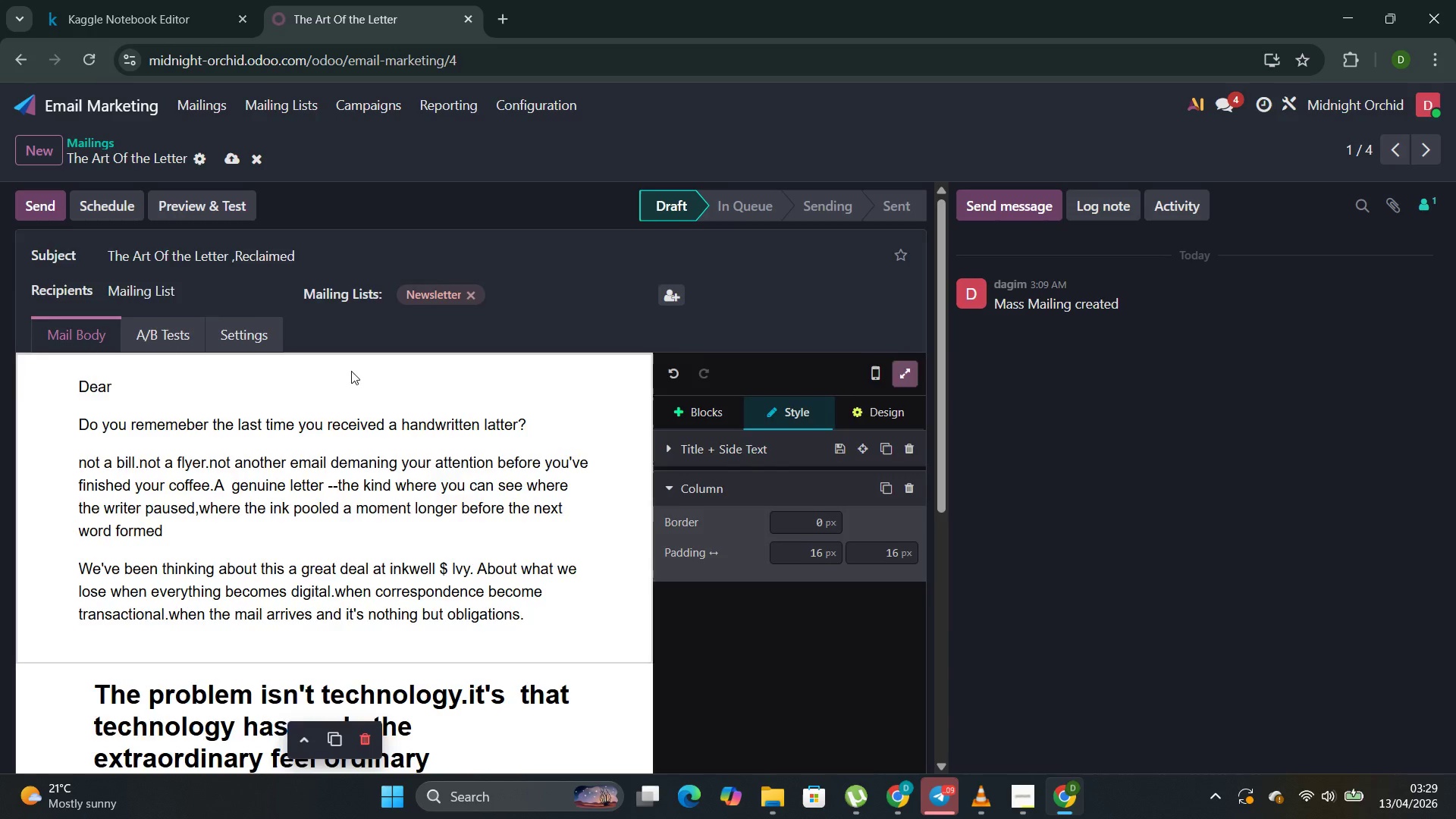 
scroll: coordinate [351, 370], scroll_direction: down, amount: 8.0
 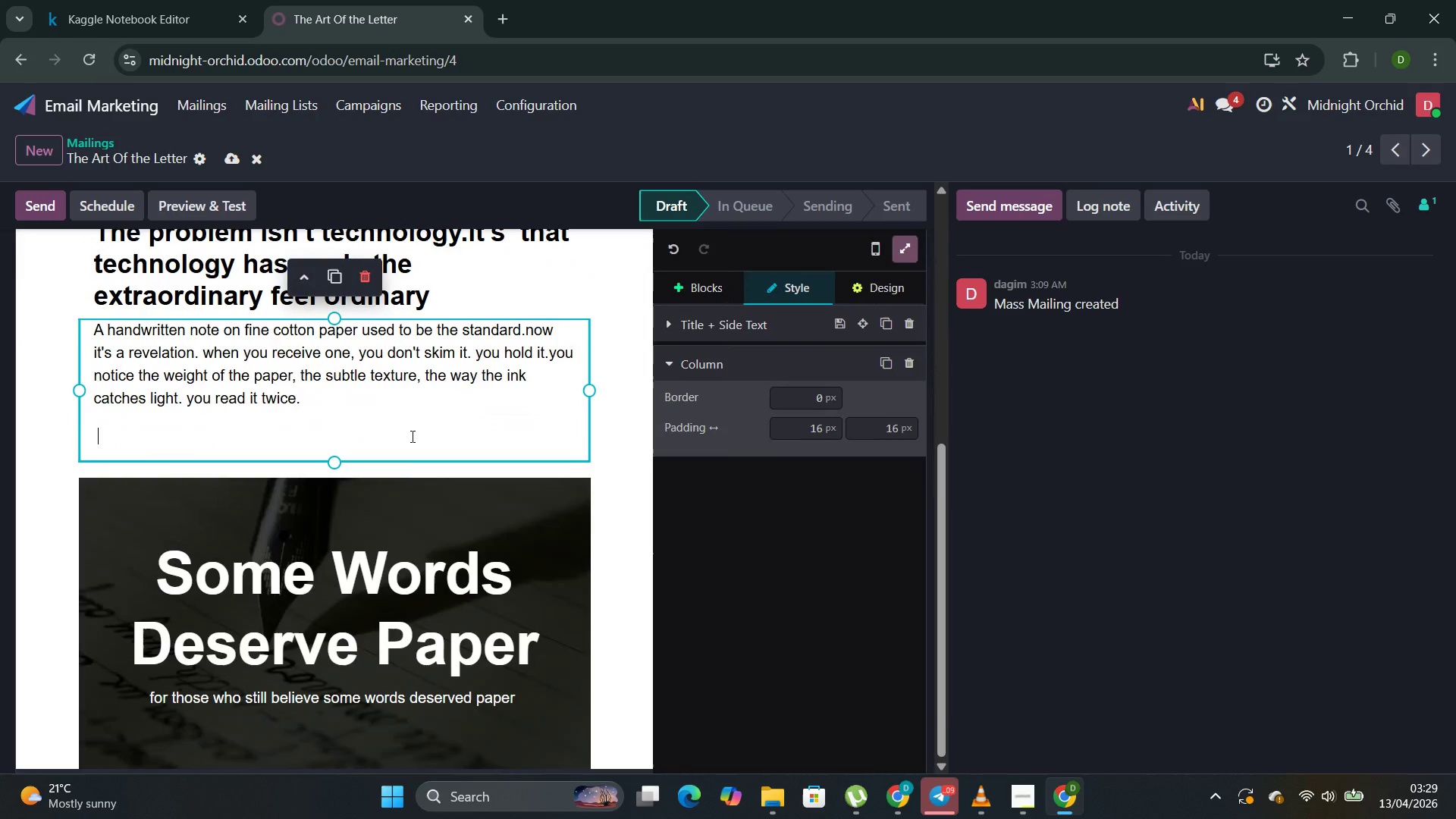 
left_click([418, 426])
 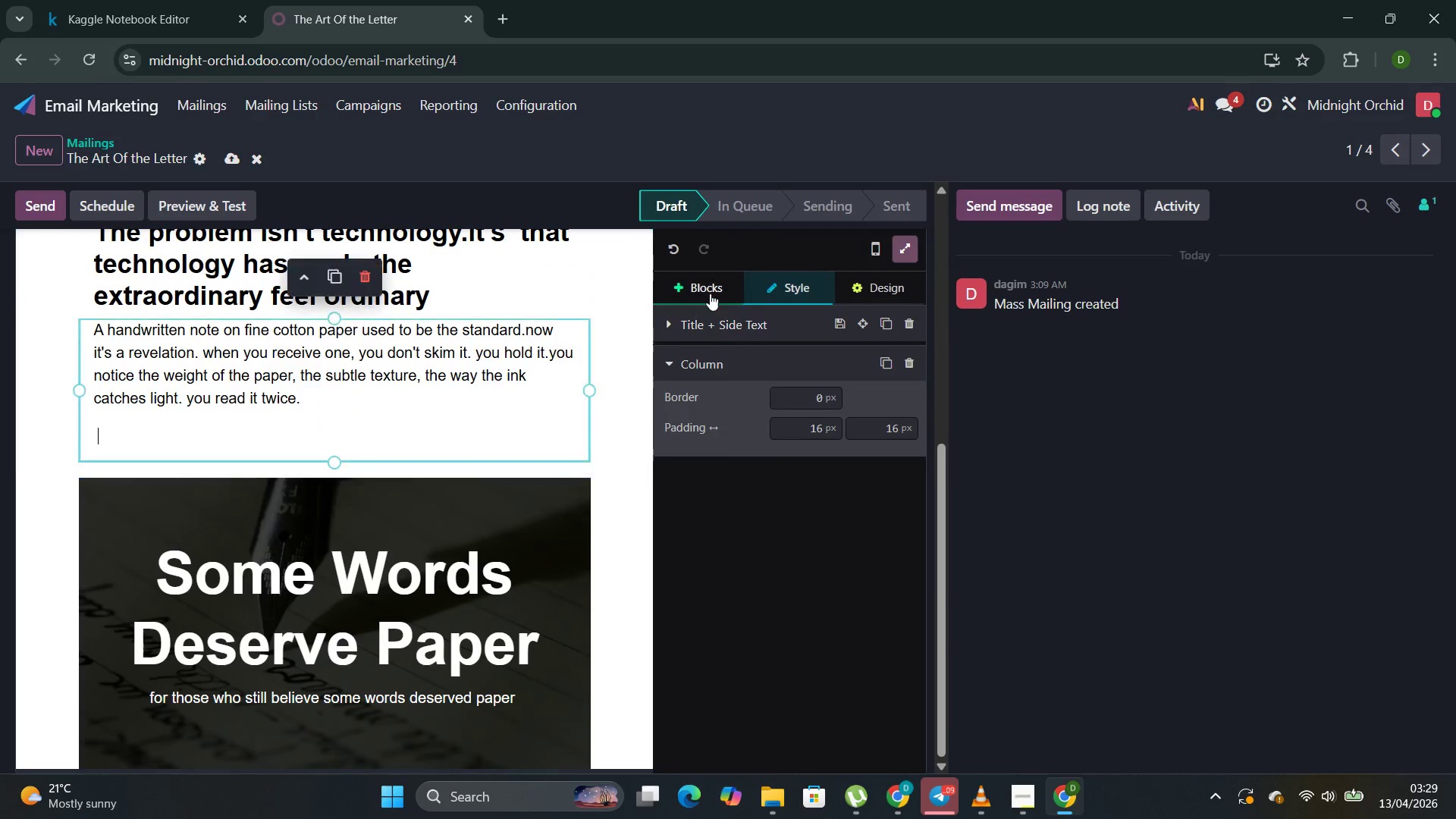 
left_click([710, 292])
 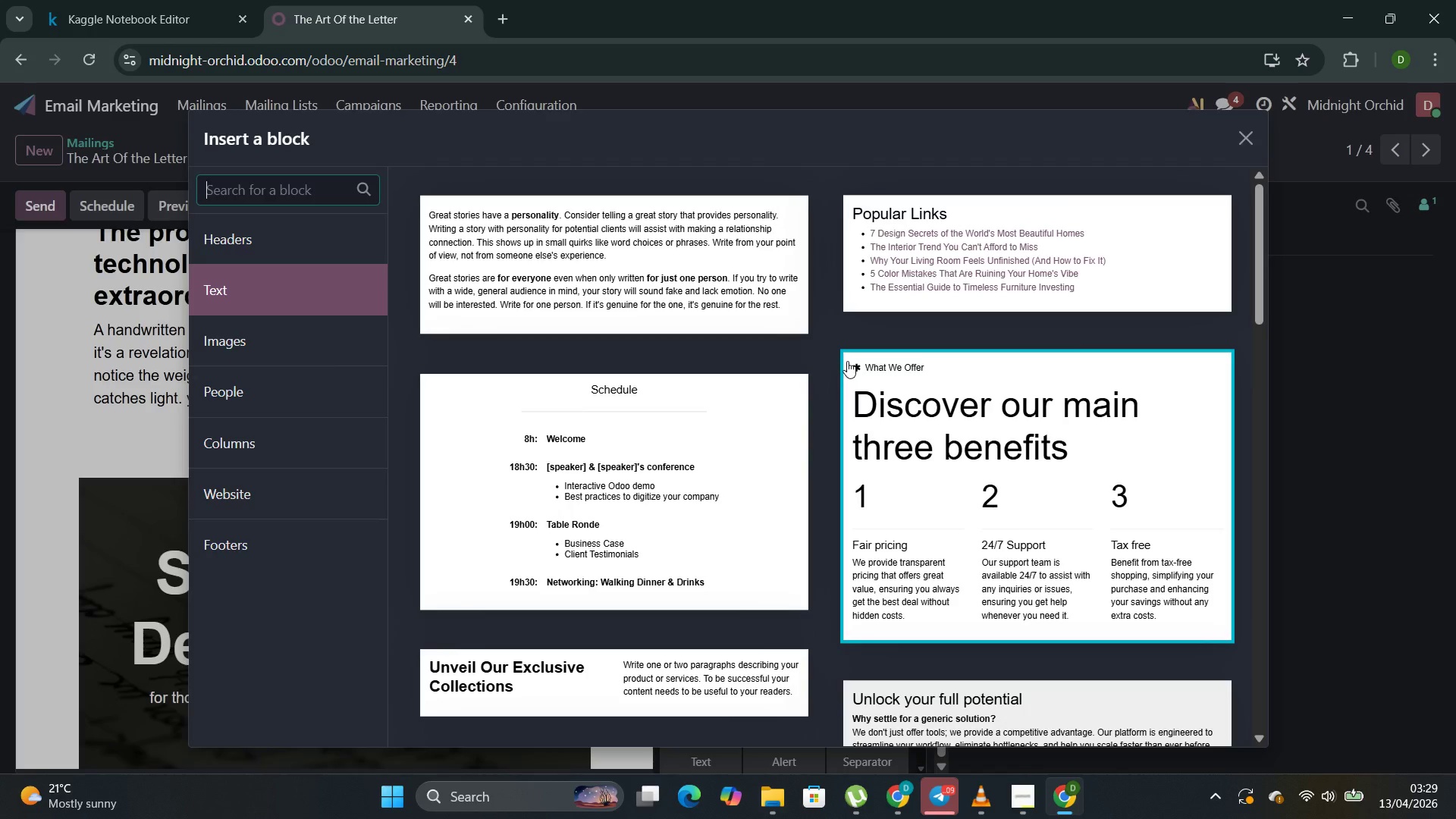 
wait(8.03)
 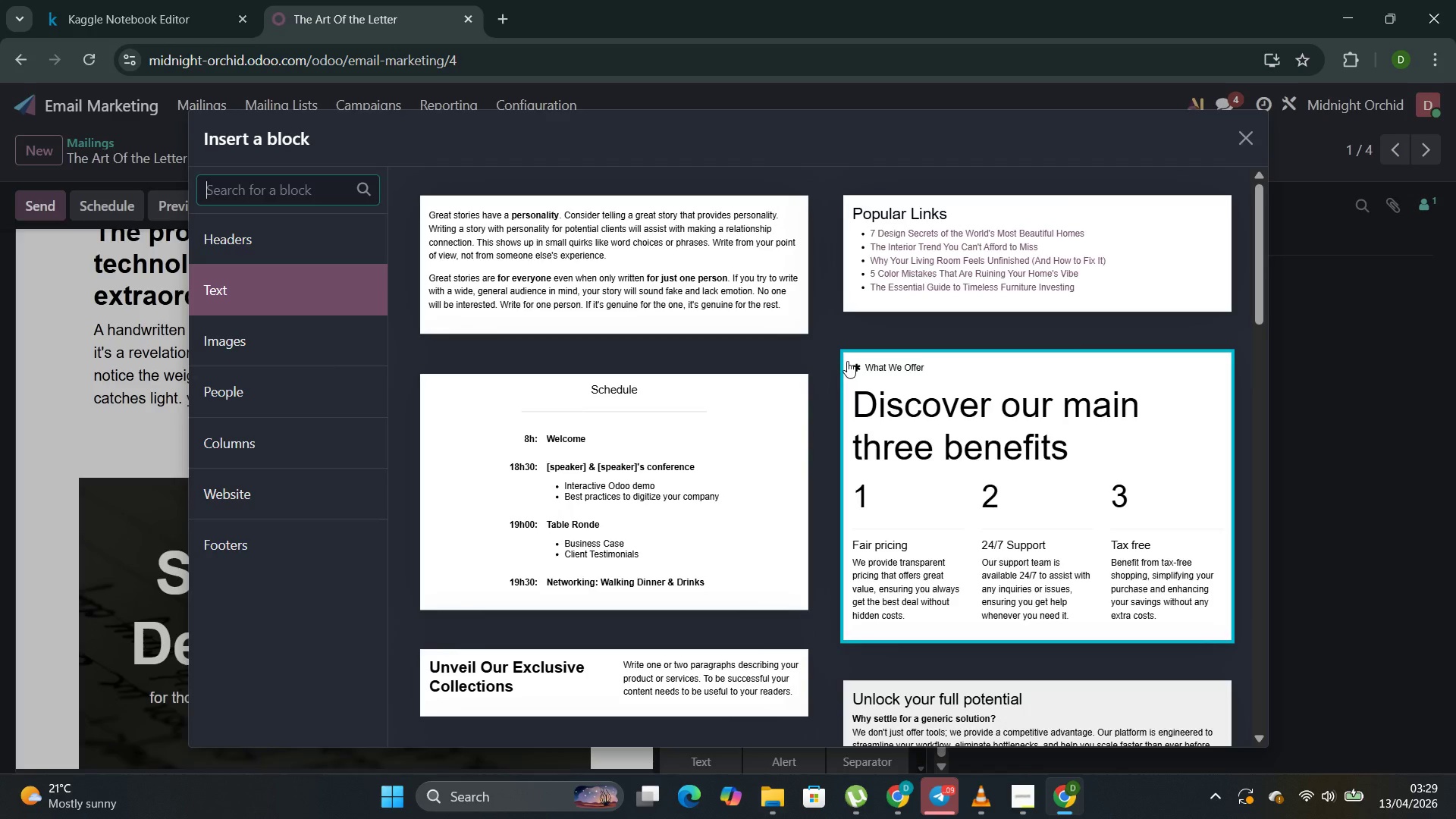 
scroll: coordinate [943, 394], scroll_direction: down, amount: 3.0
 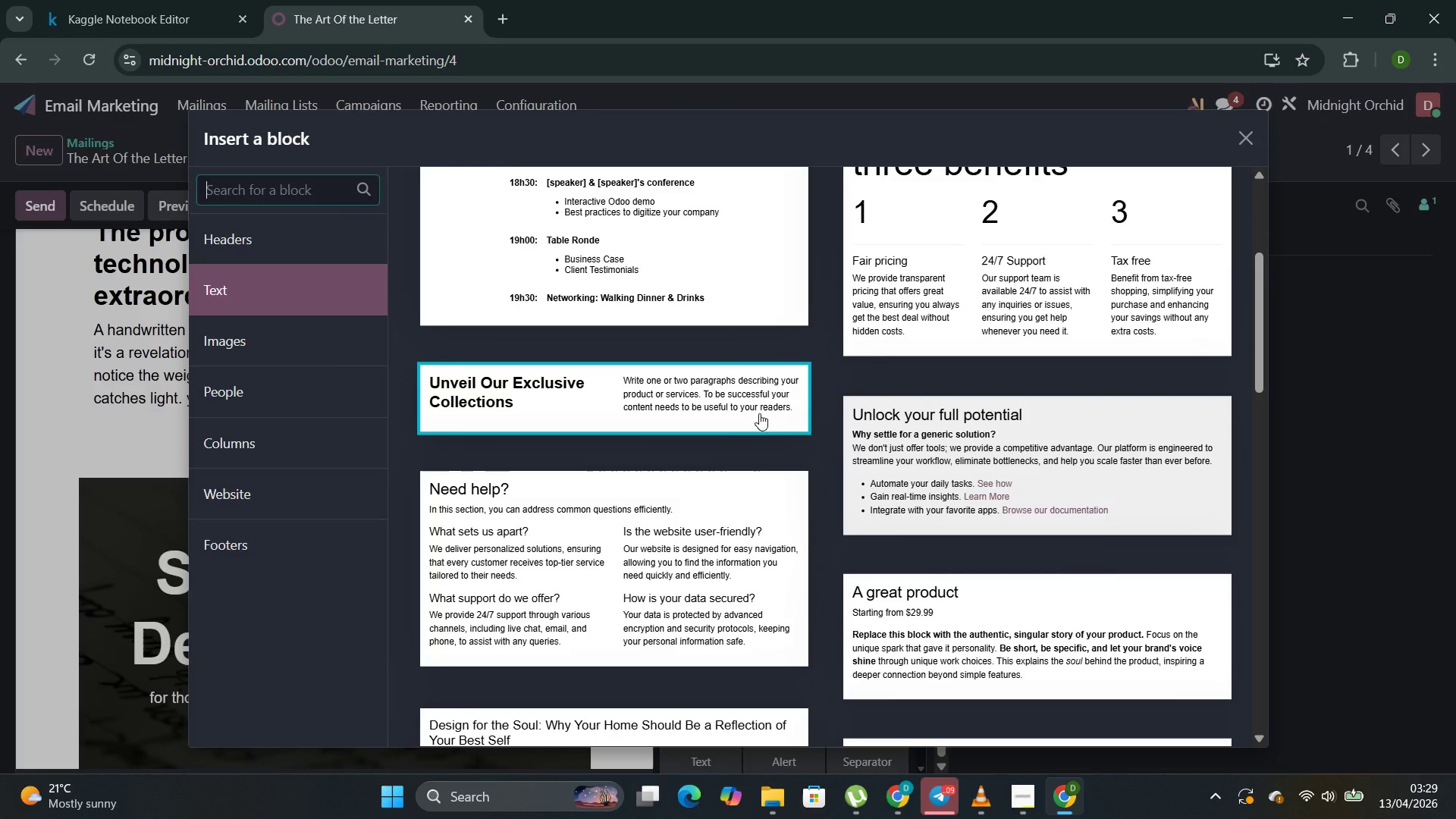 
mouse_move([698, 391])
 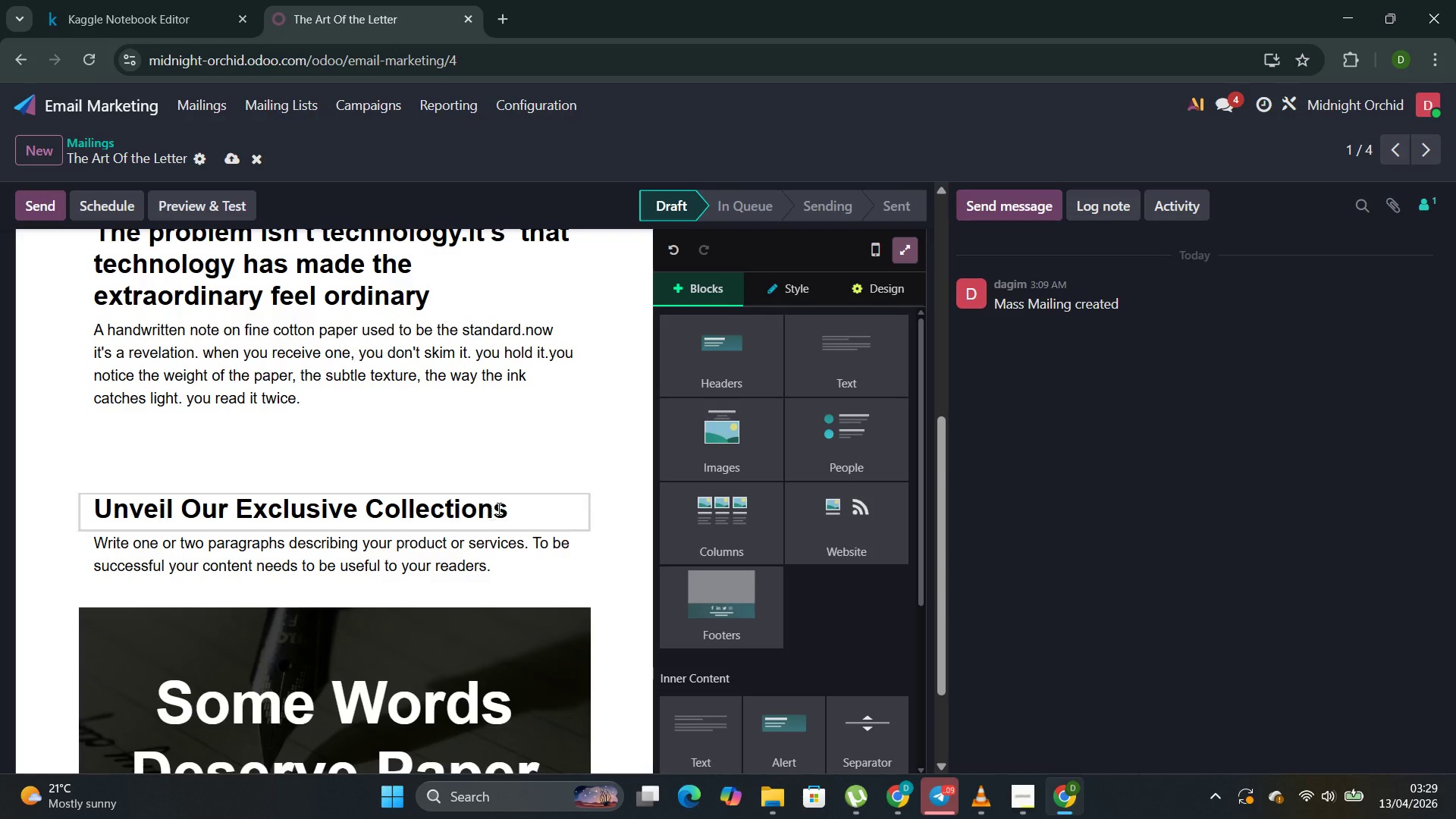 
left_click([522, 503])
 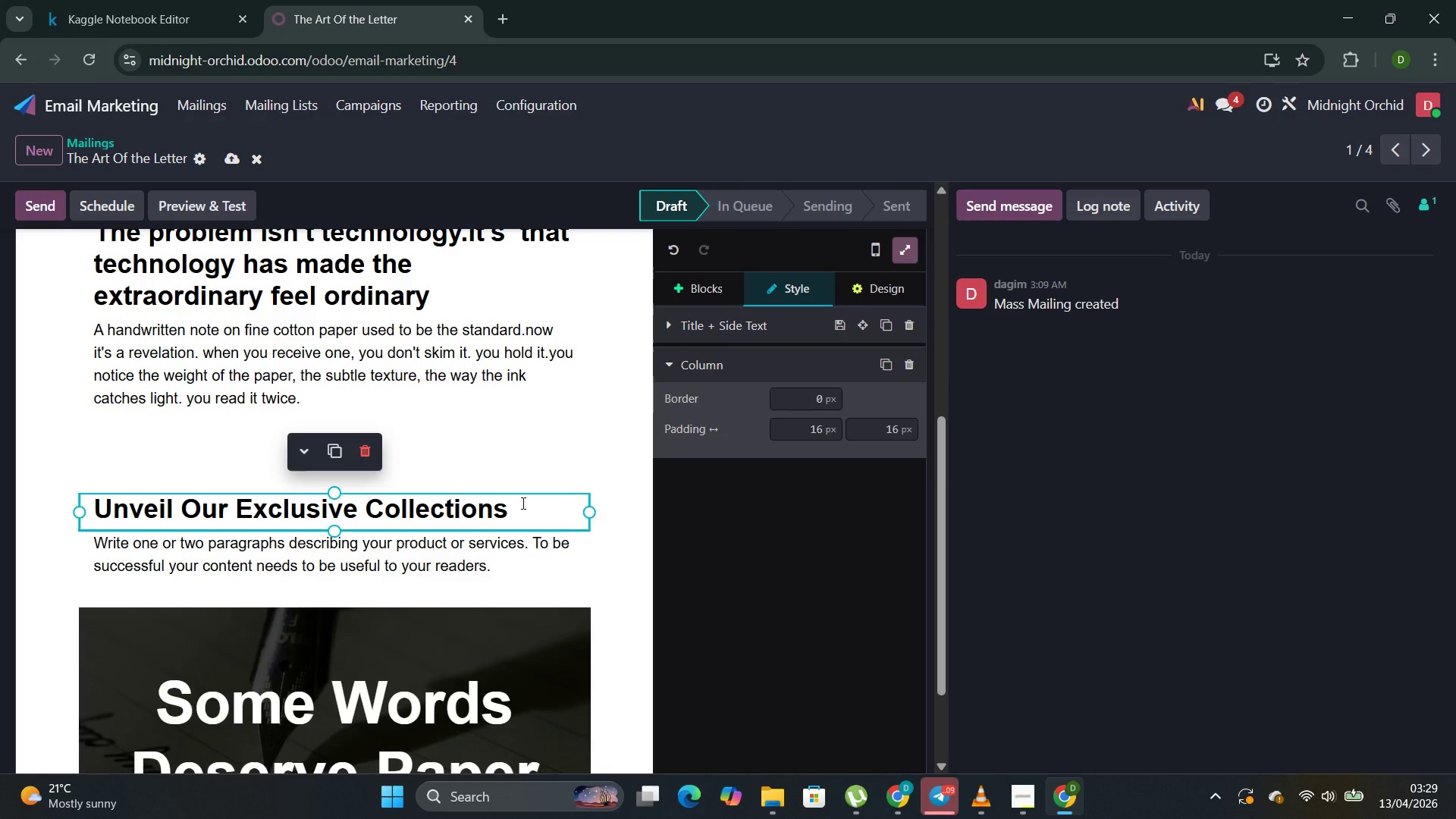 
key(Backspace)
key(Backspace)
key(Backspace)
key(Backspace)
key(Backspace)
key(Backspace)
key(Backspace)
key(Backspace)
key(Backspace)
key(Backspace)
key(Backspace)
key(Backspace)
key(Backspace)
key(Backspace)
type(this is the experience we're bringing back)
 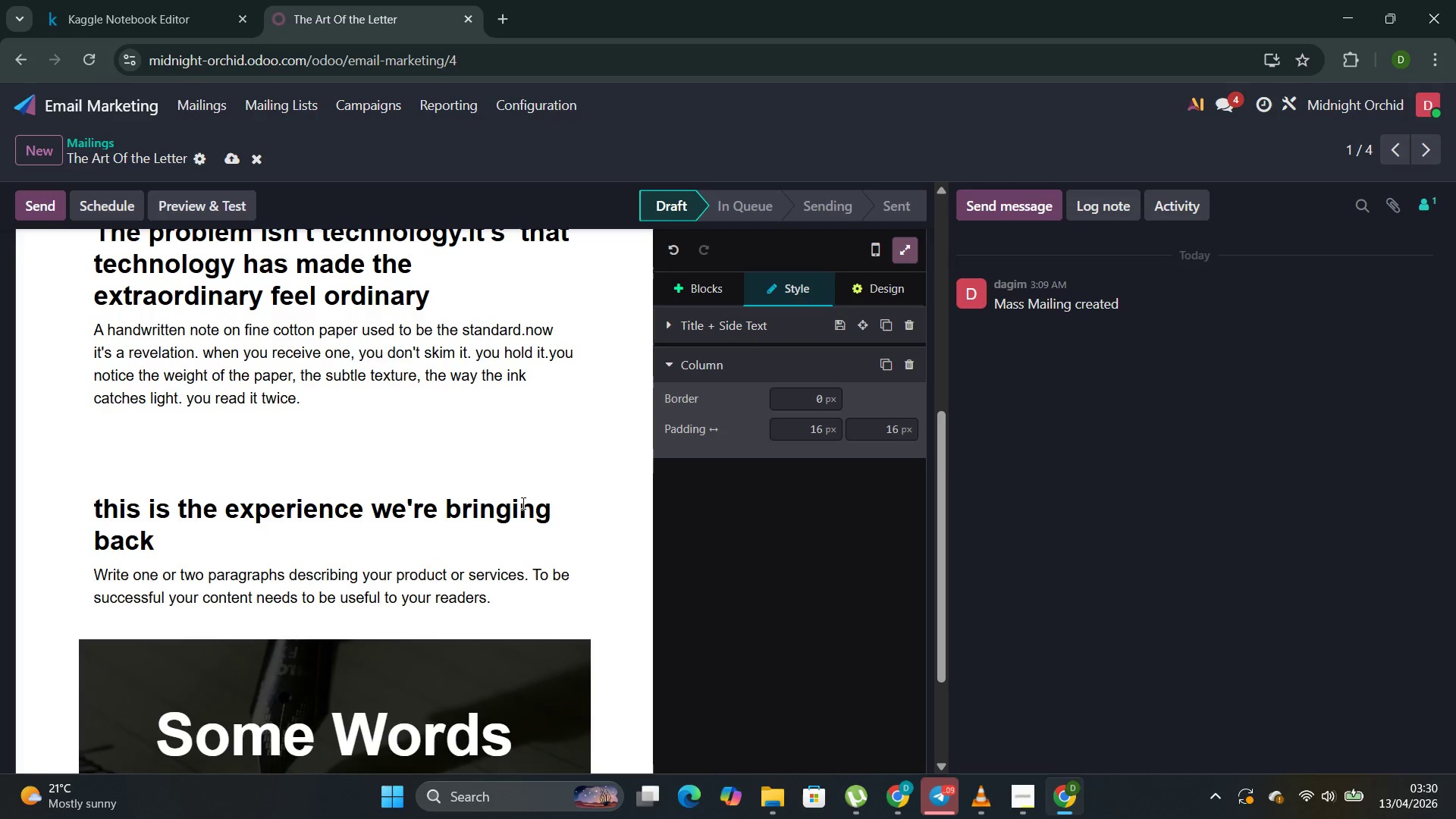 
left_click_drag(start_coordinate=[514, 607], to_coordinate=[63, 577])
 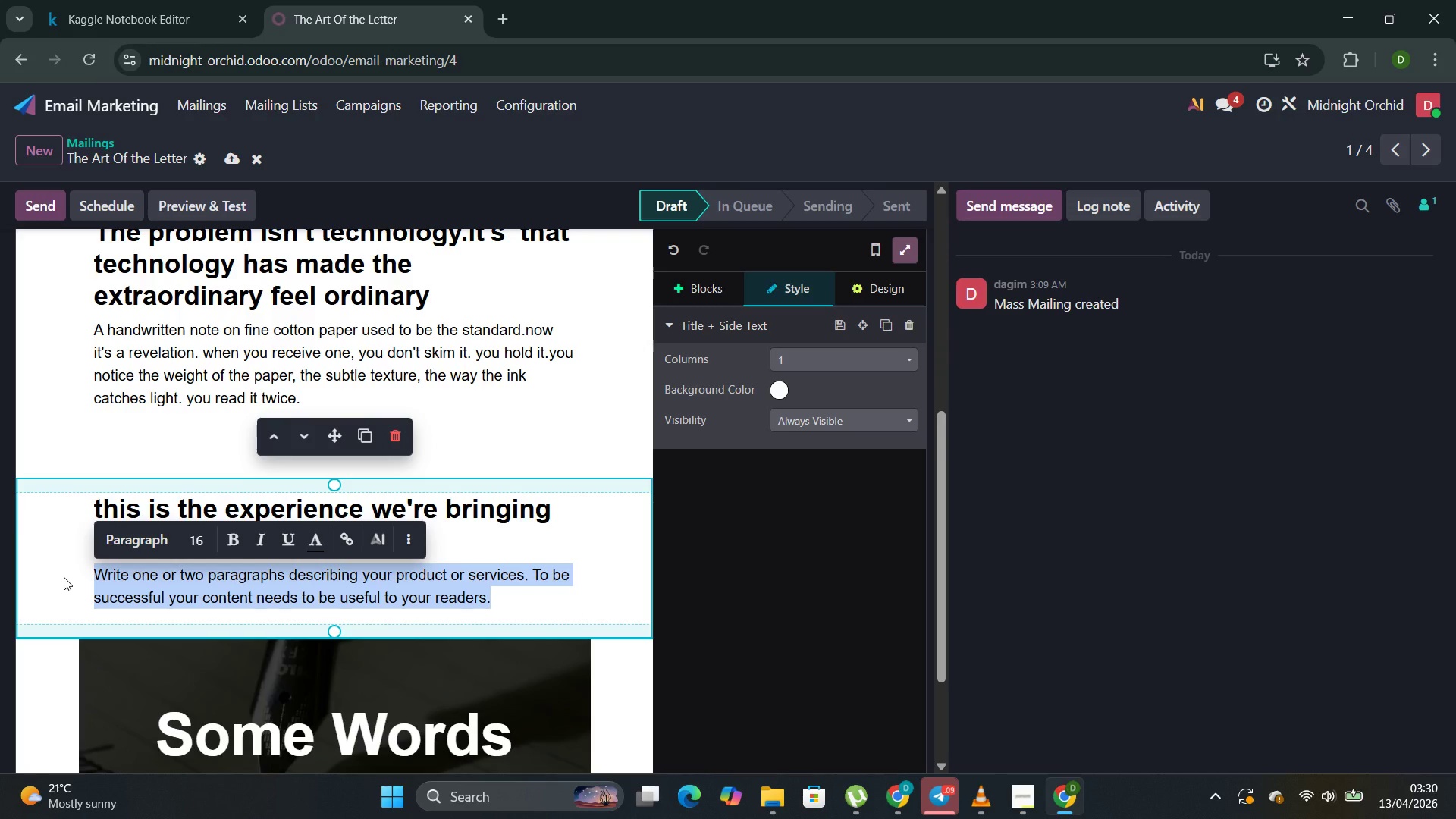 
type(in the commin)
key(Backspace)
key(Backspace)
key(Backspace)
type(ing days )
key(Backspace)
type(, we'll introduce you to something we've been quietly crafting in the shop --a way to bring the art of coor)
key(Backspace)
key(Backspace)
type(rreso)
key(Backspace)
type(po )
key(Backspace)
type(n)
 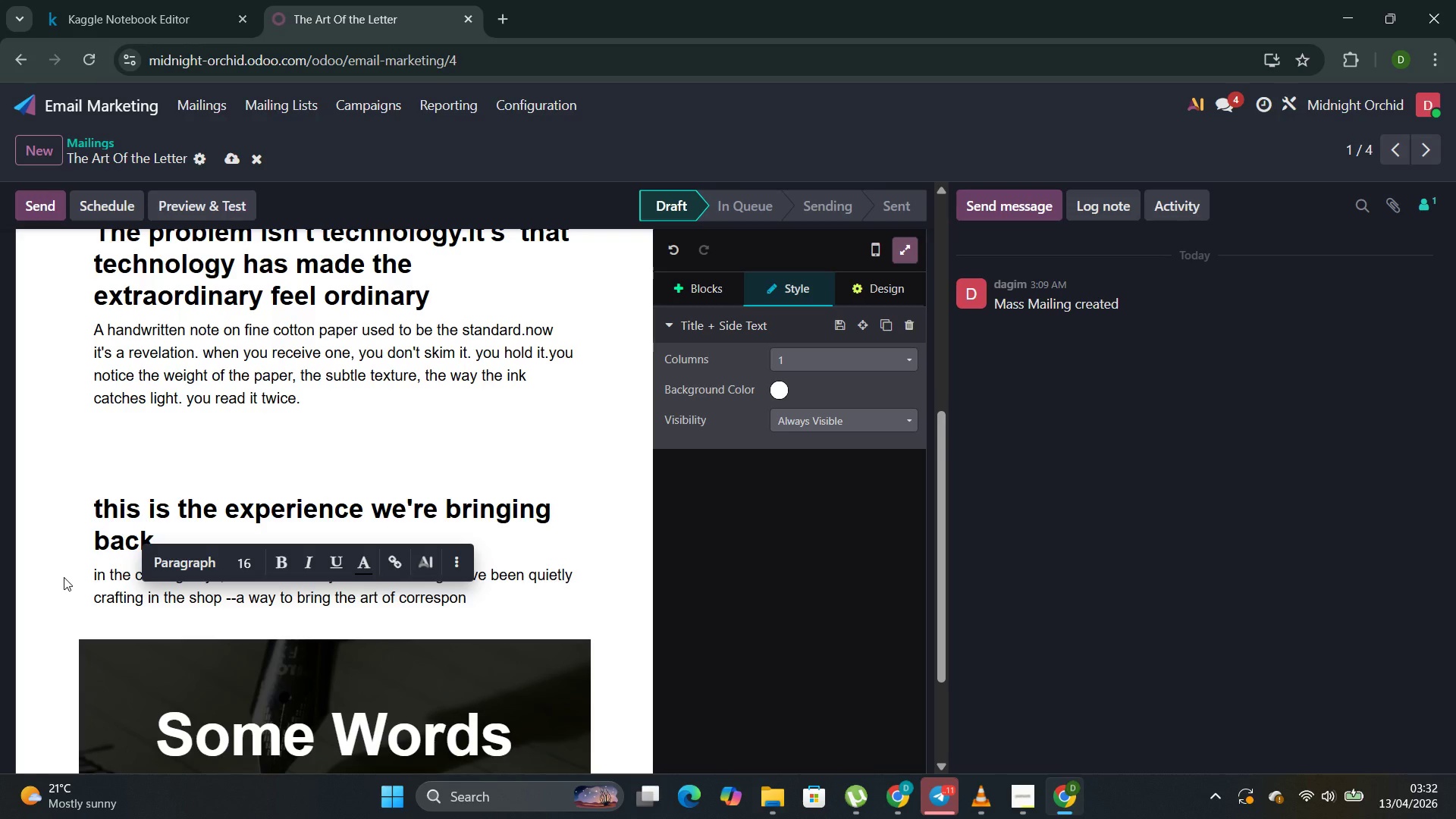 
type(de)
 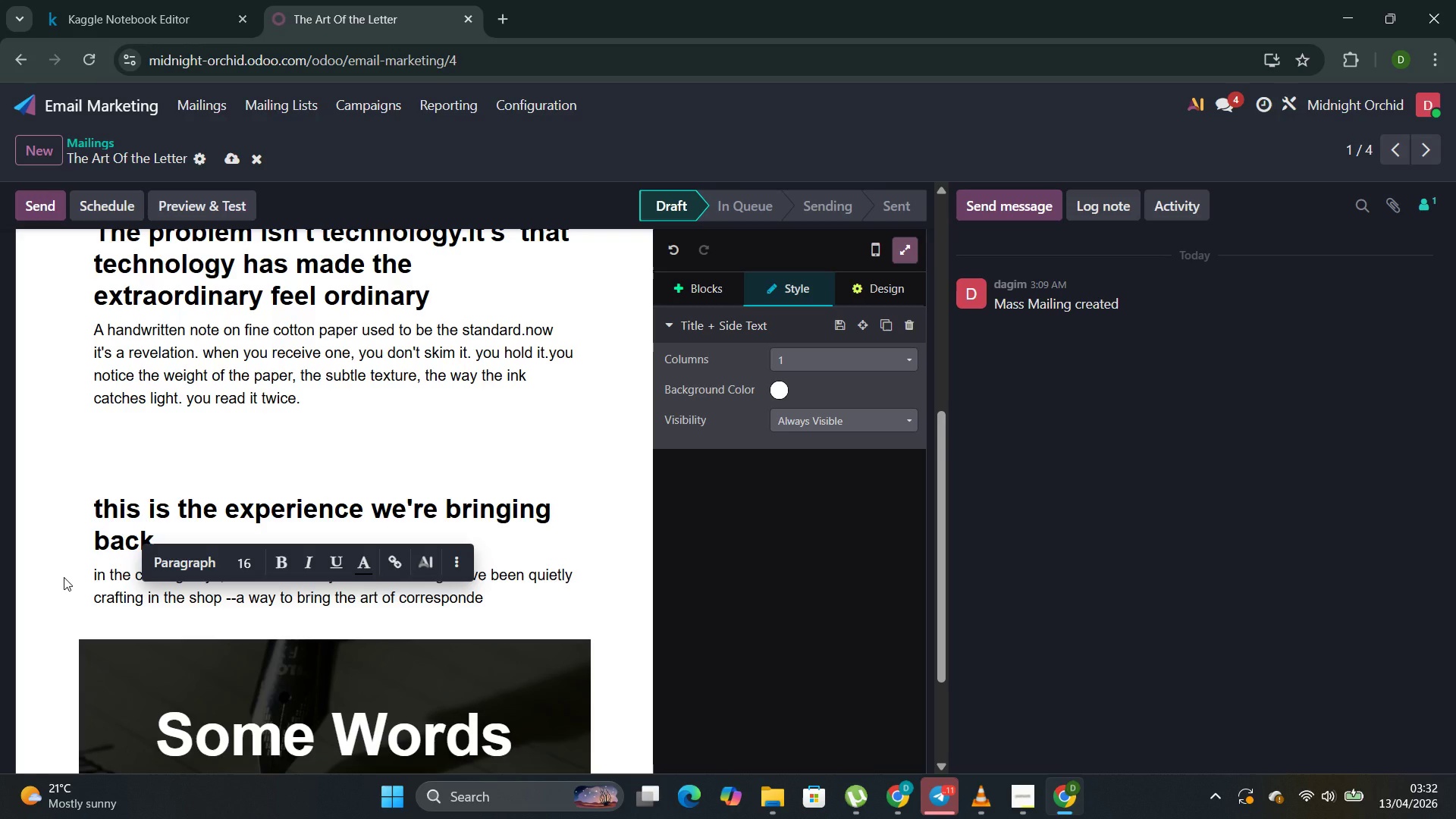 
type(nce back to your mailbox )
key(Backspace)
type(, monthly.)
 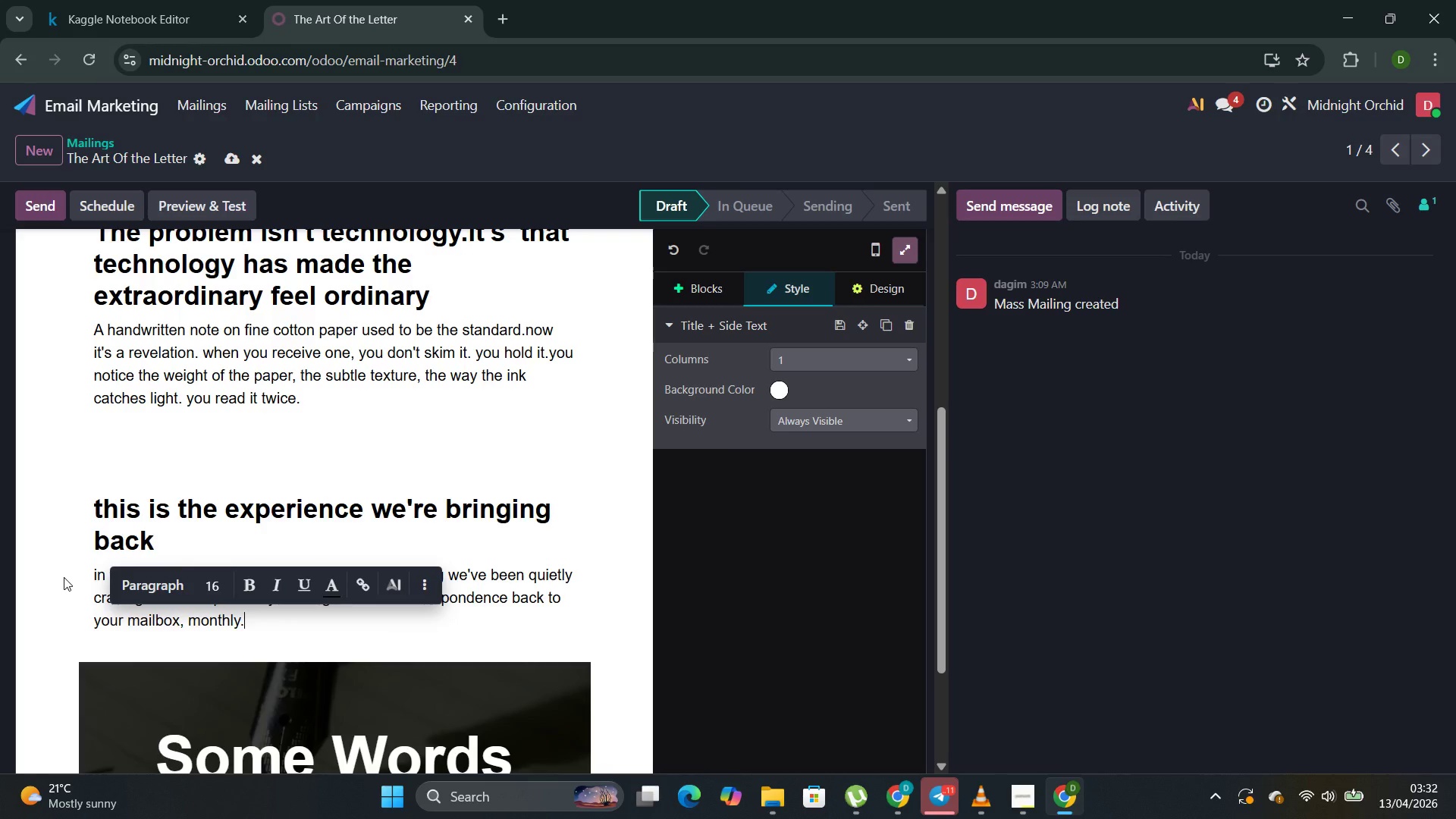 
key(Enter)
 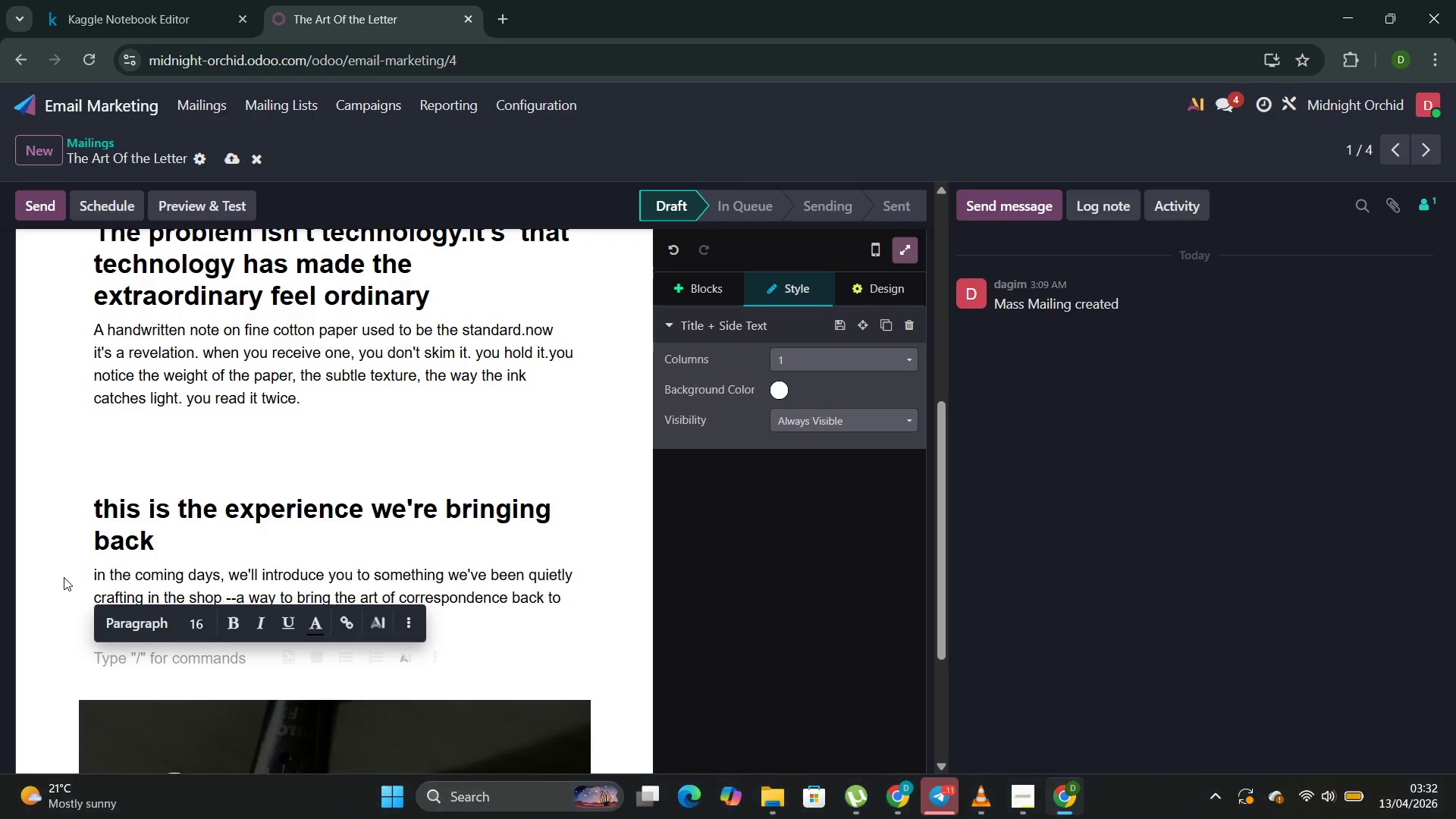 
type(until then.we have a smaa)
key(Backspace)
type(ll invitation )
key(Backspace)
type(:take fie)
key(Backspace)
type(ve miutes today to wt)
key(Backspace)
type(rite )
 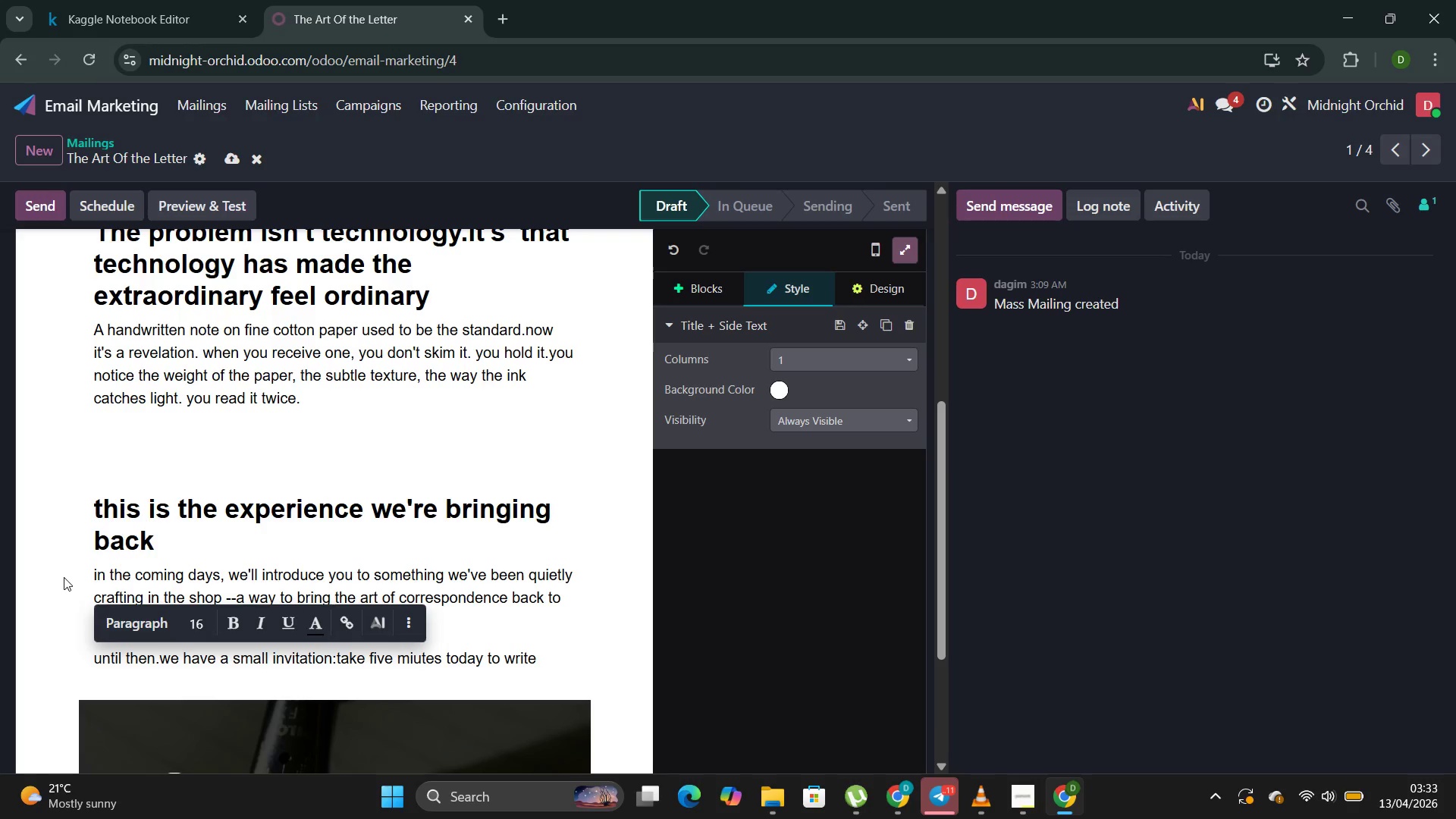 
type(obe note )
key(Backspace)
type(.to ab)
key(Backspace)
type(nyone )
key(Backspace)
type(.on anything.notice how your thoughts slow dow )
key(Backspace)
type(n)
 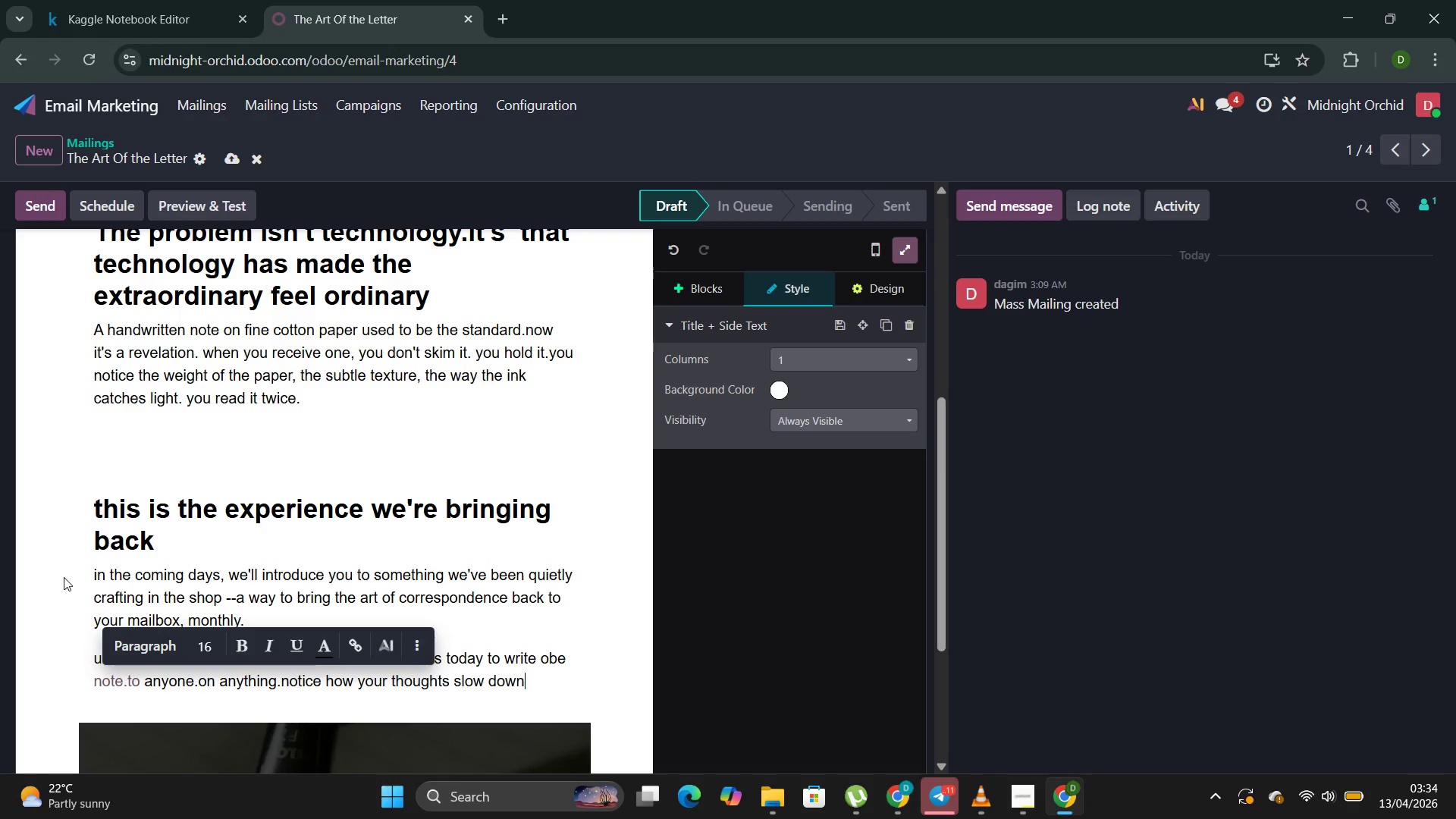 
key(Enter)
 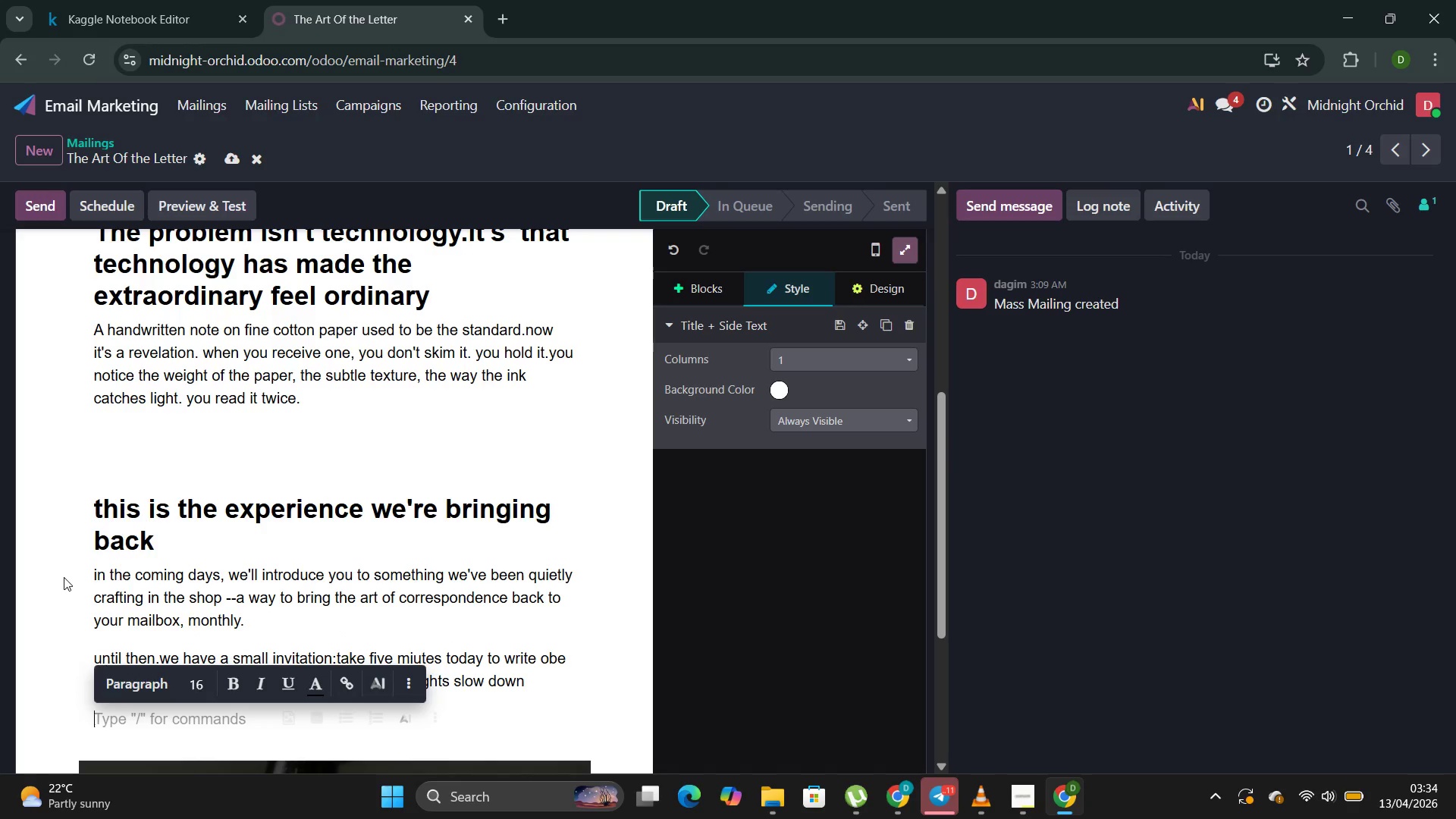 
type(that d)
key(Backspace)
type(fleeling )
key(Backspace)
type(?that's what )
key(Backspace)
type('s comm)
key(Backspace)
type(o)
key(Backspace)
type(ing )
 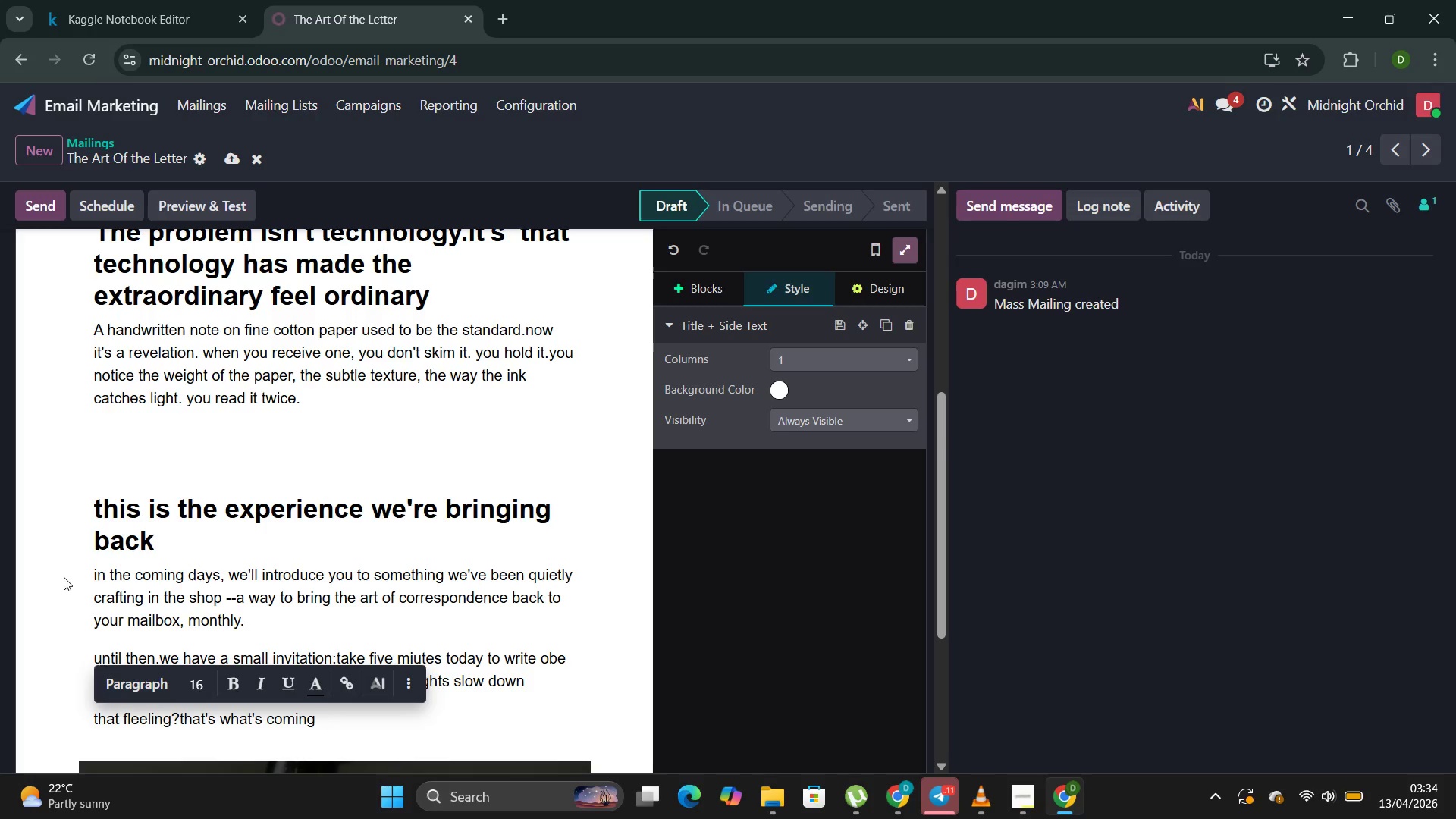 
wait(7.3)
 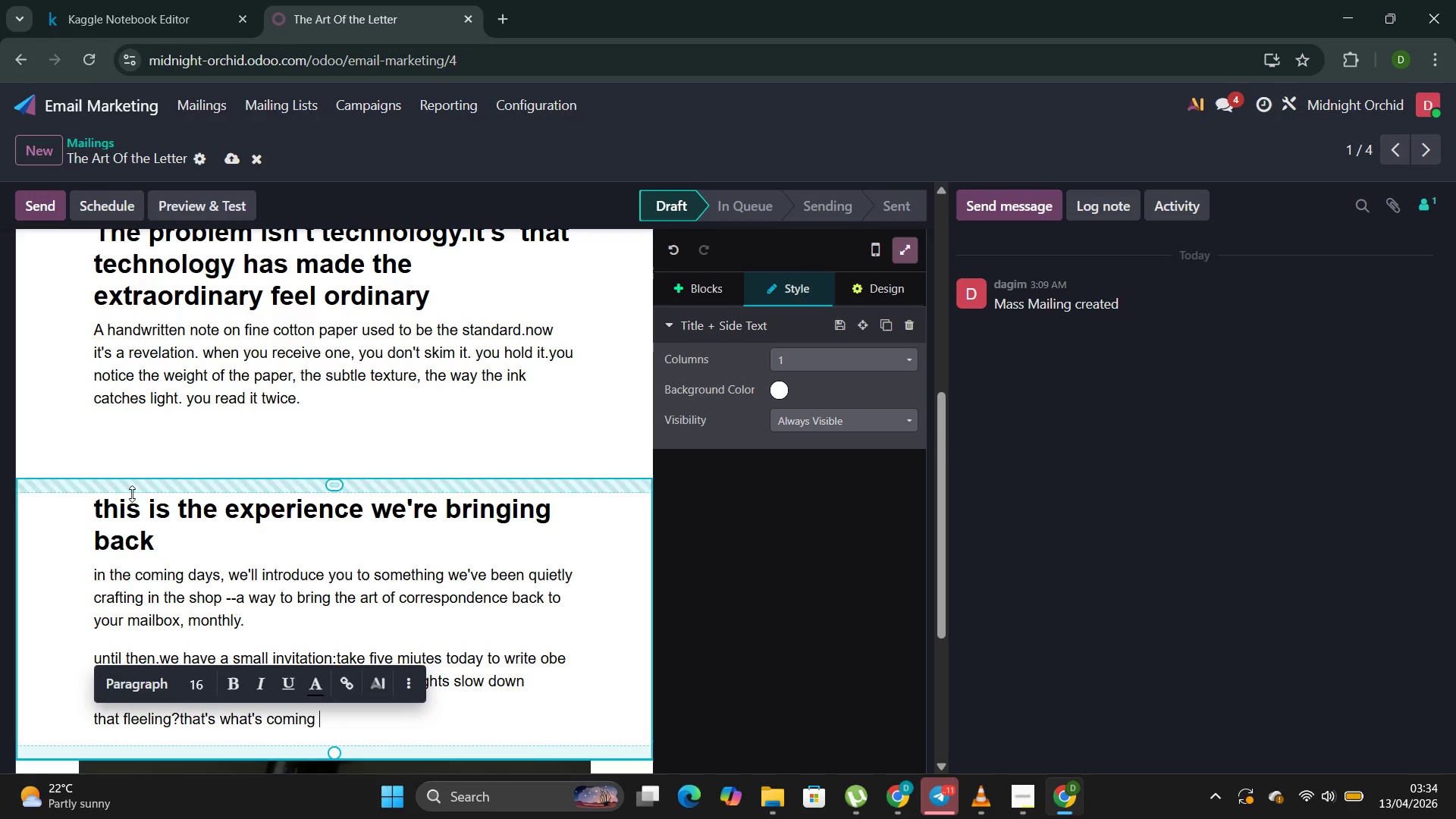 
left_click([613, 541])
 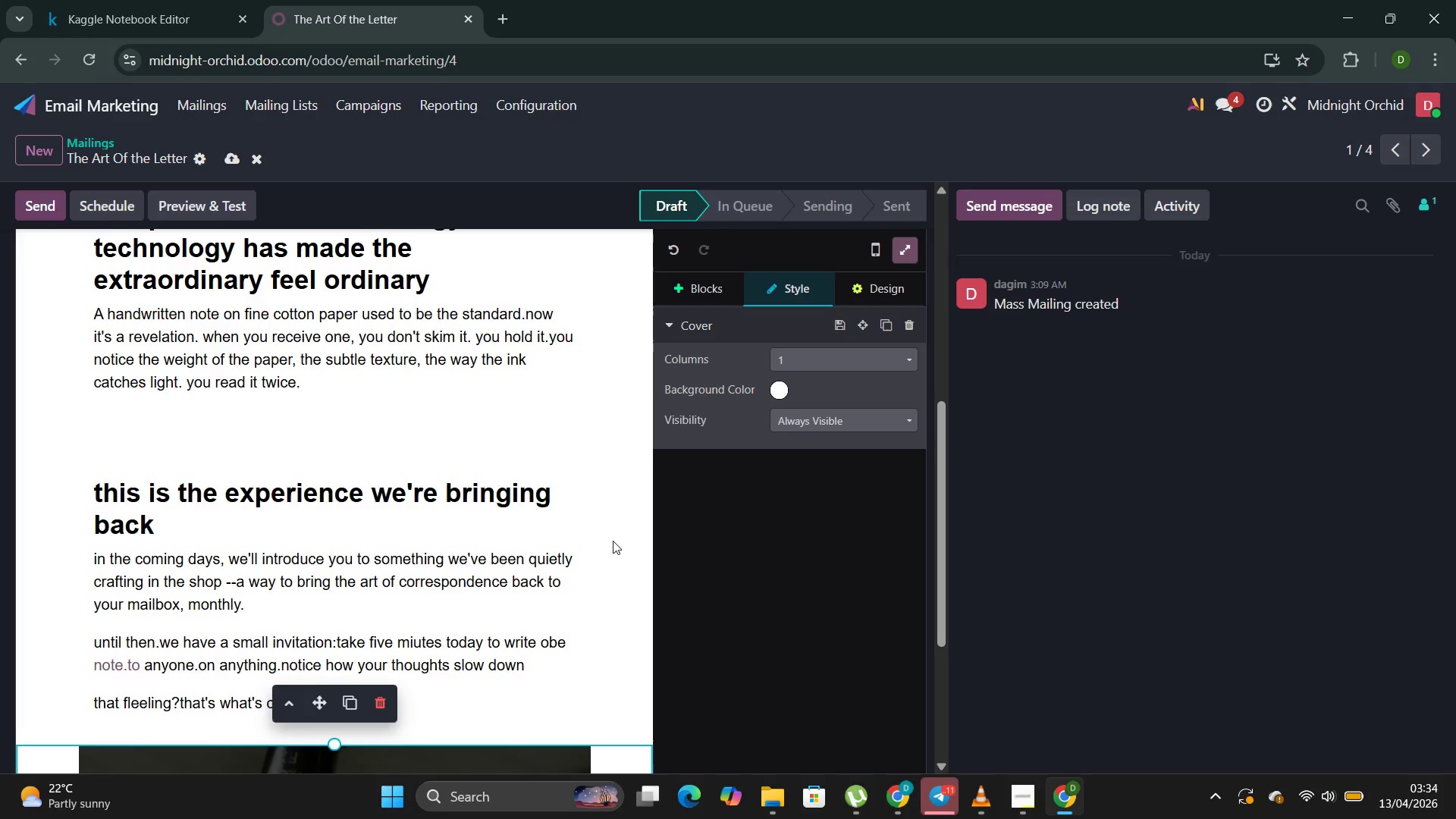 
left_click([281, 422])
 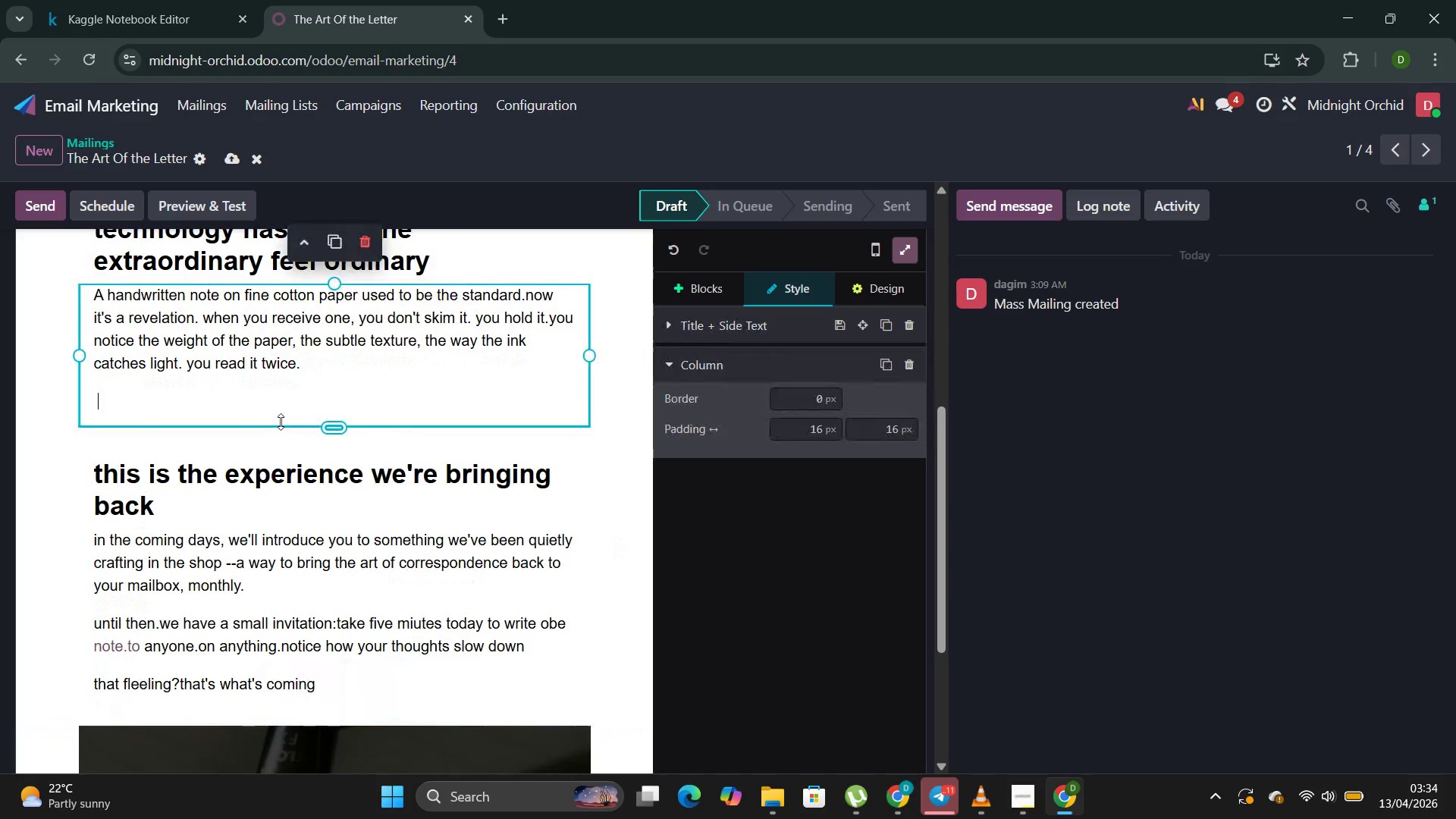 
key(Backspace)
 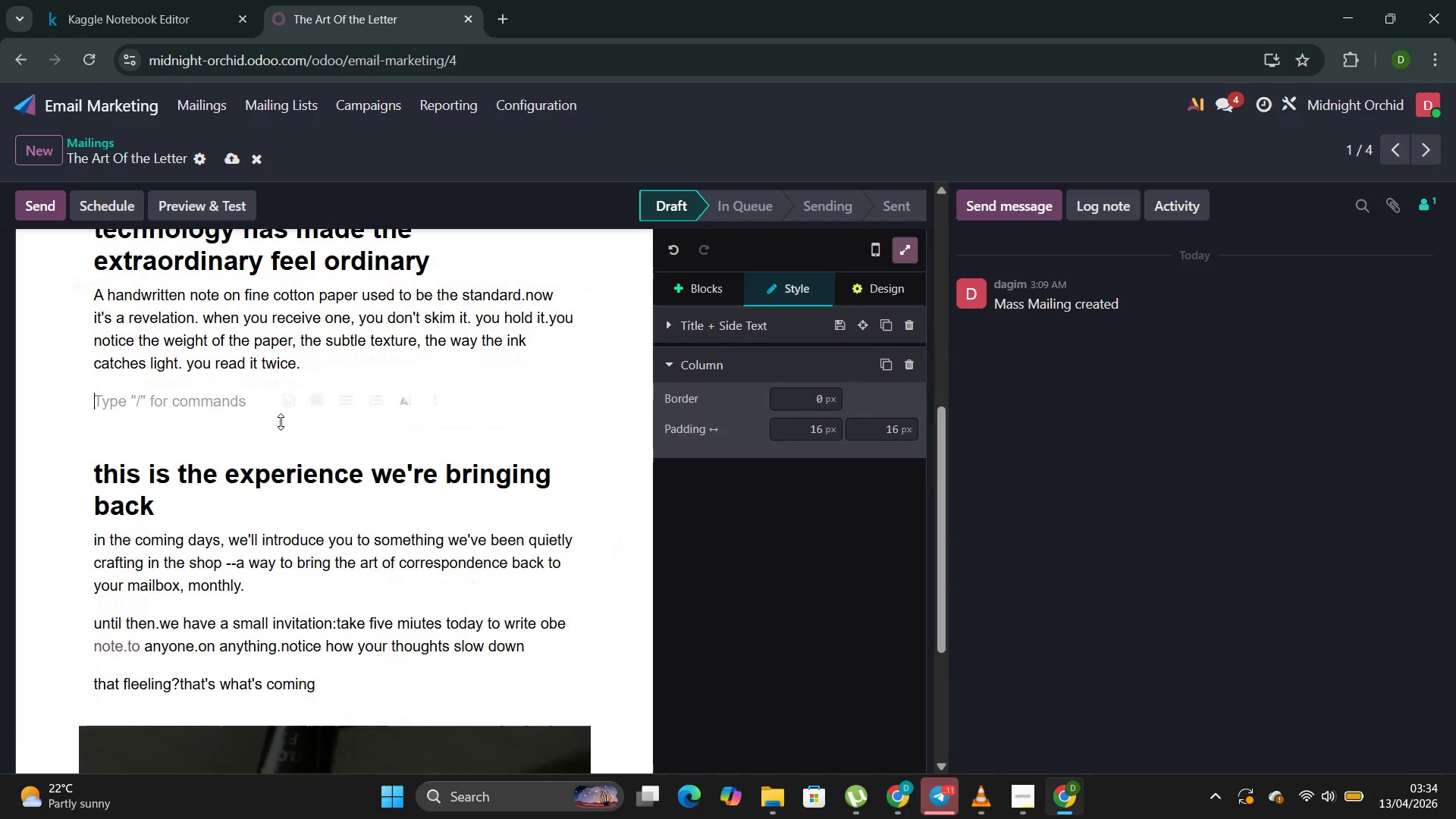 
key(Backspace)
 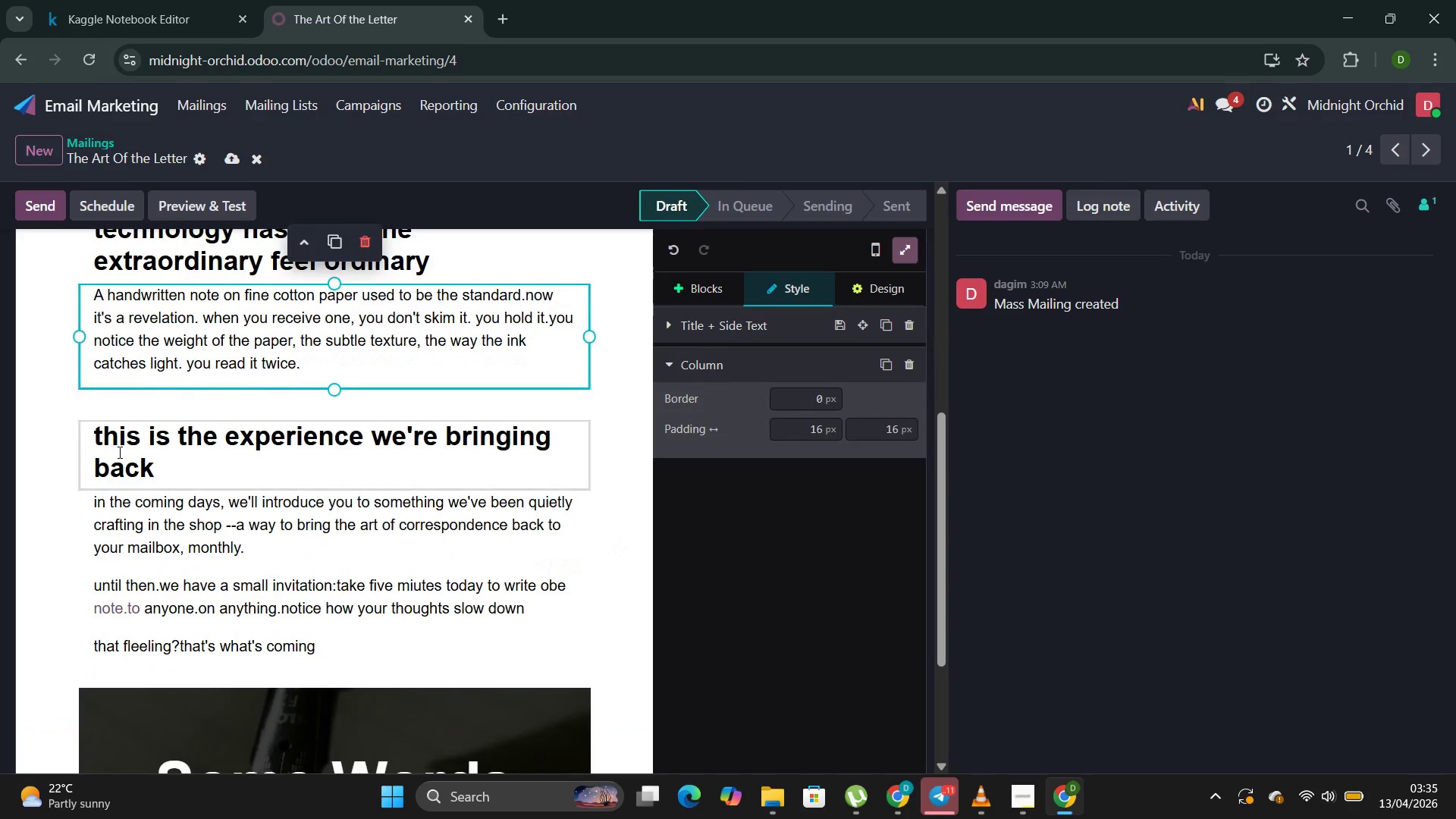 
left_click([99, 441])
 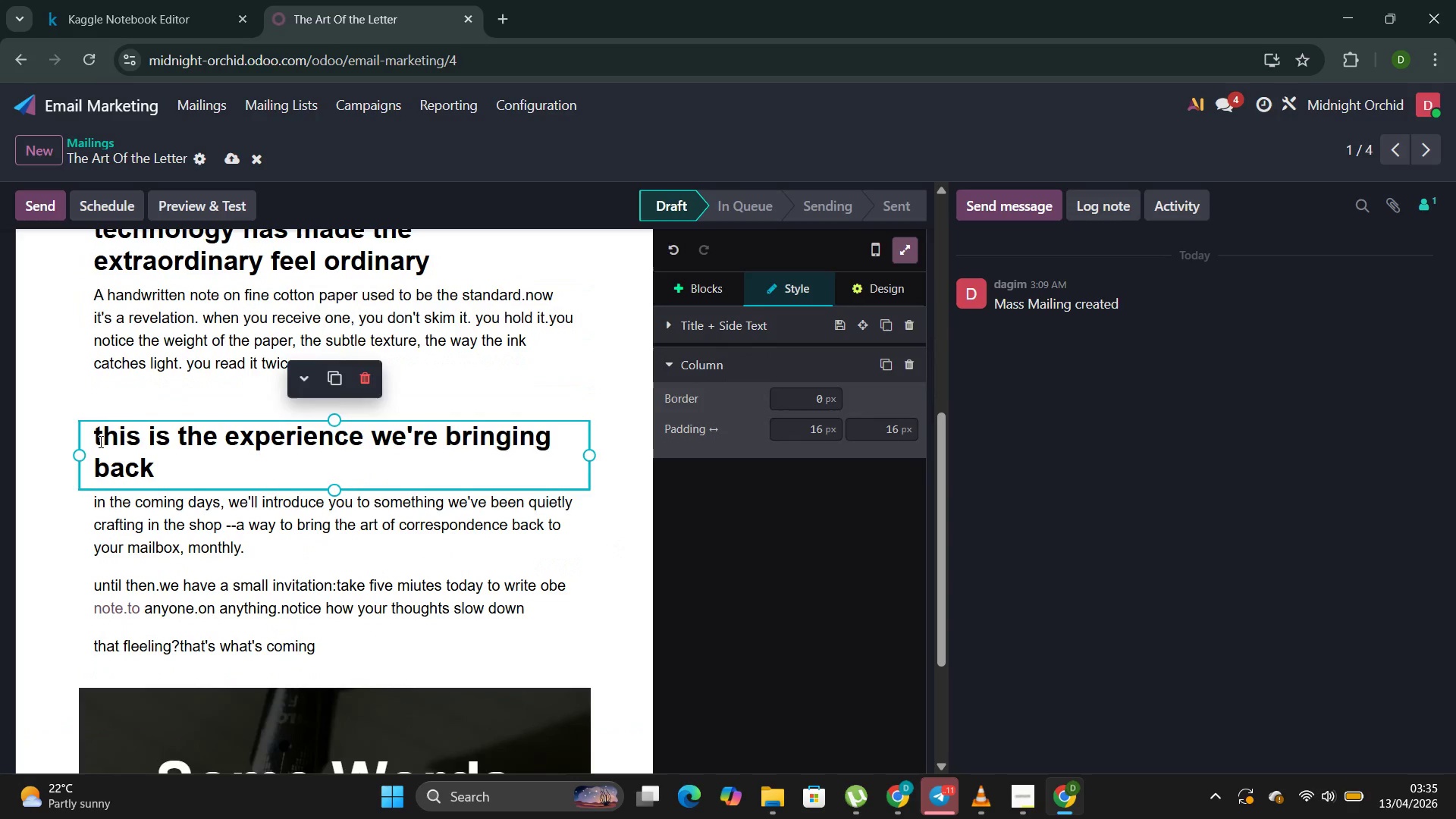 
key(Backspace)
 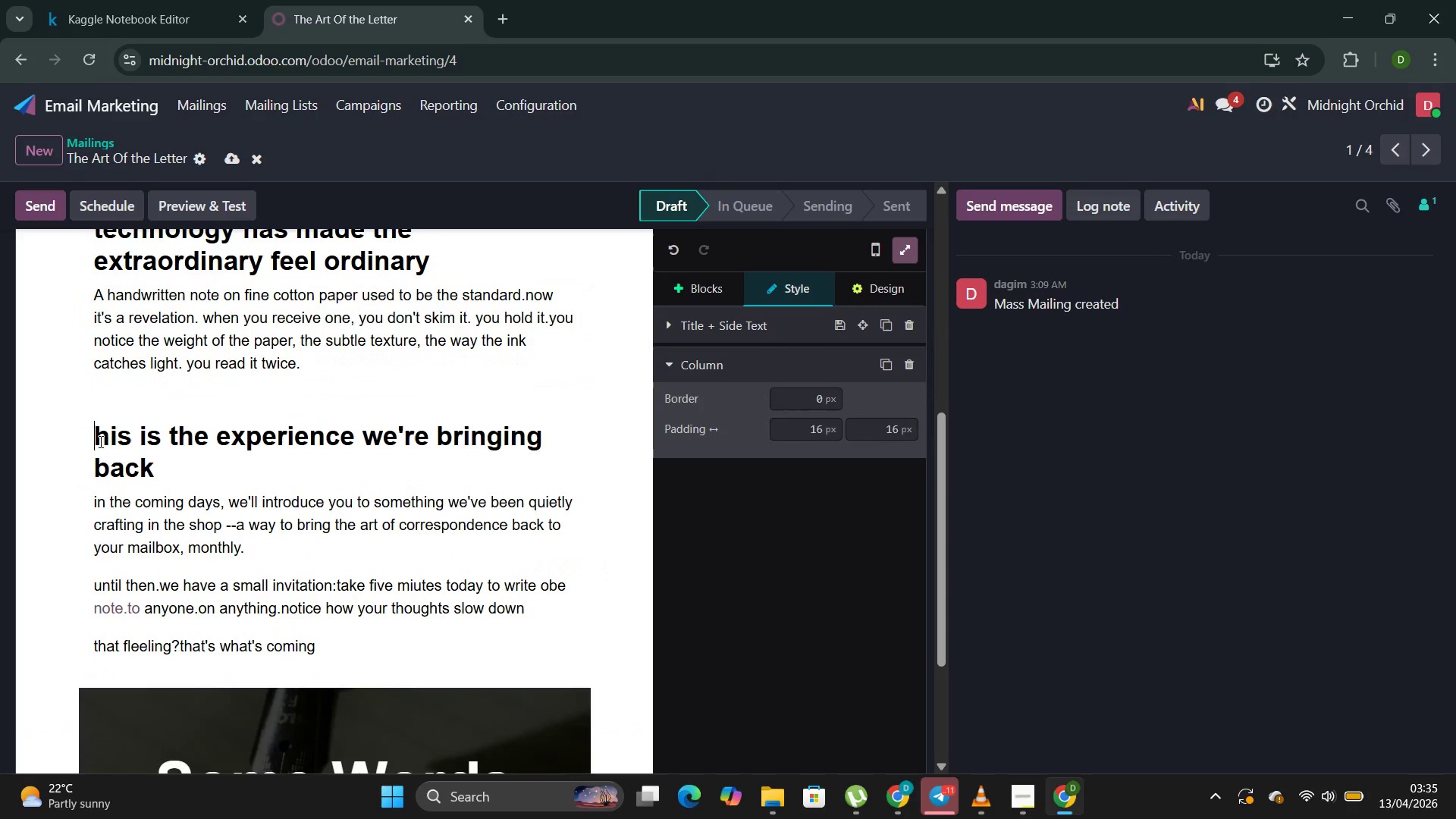 
hold_key(key=ShiftLeft, duration=0.48)
 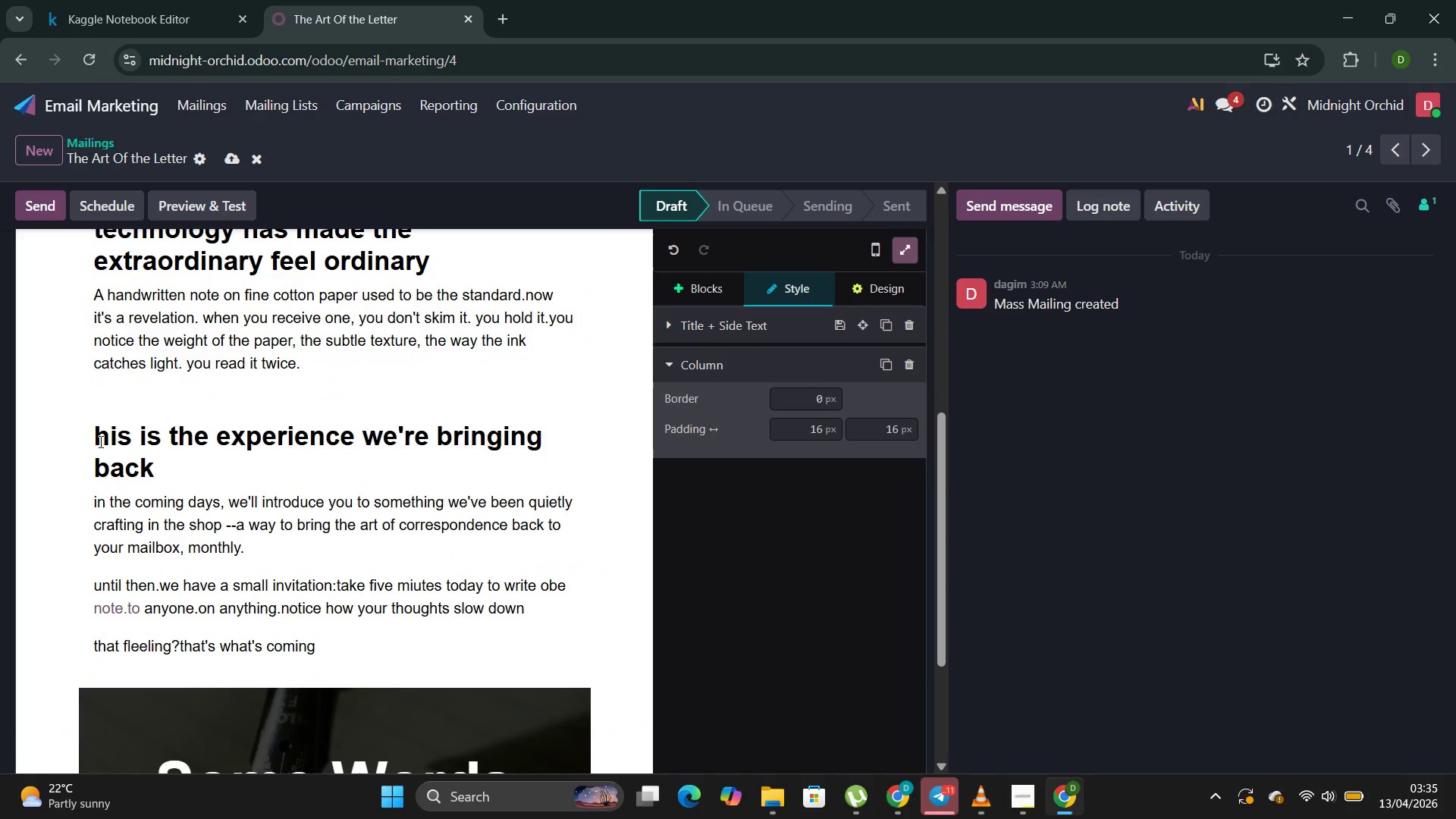 
key(Shift+ShiftLeft)
 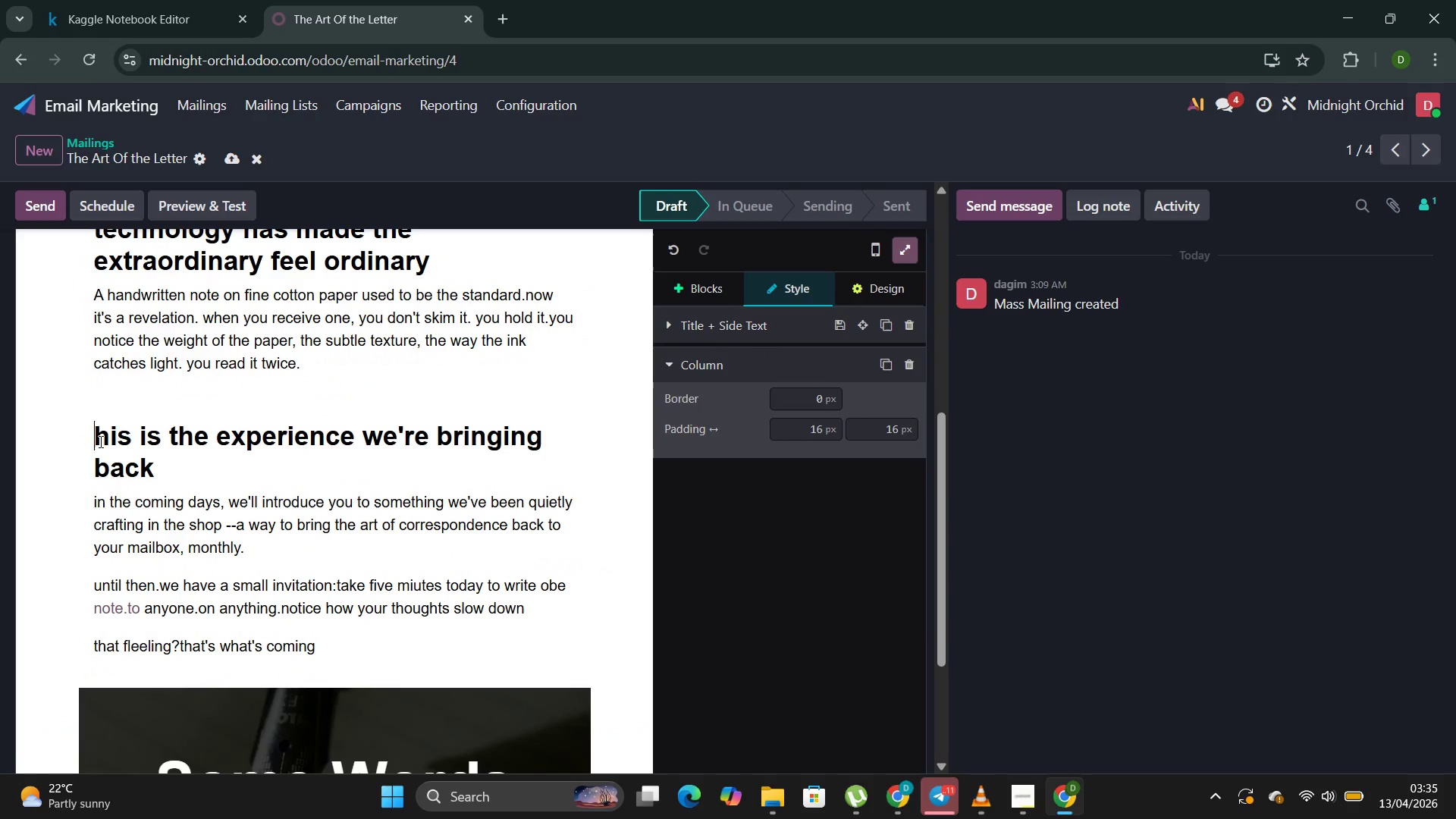 
key(Shift+T)
 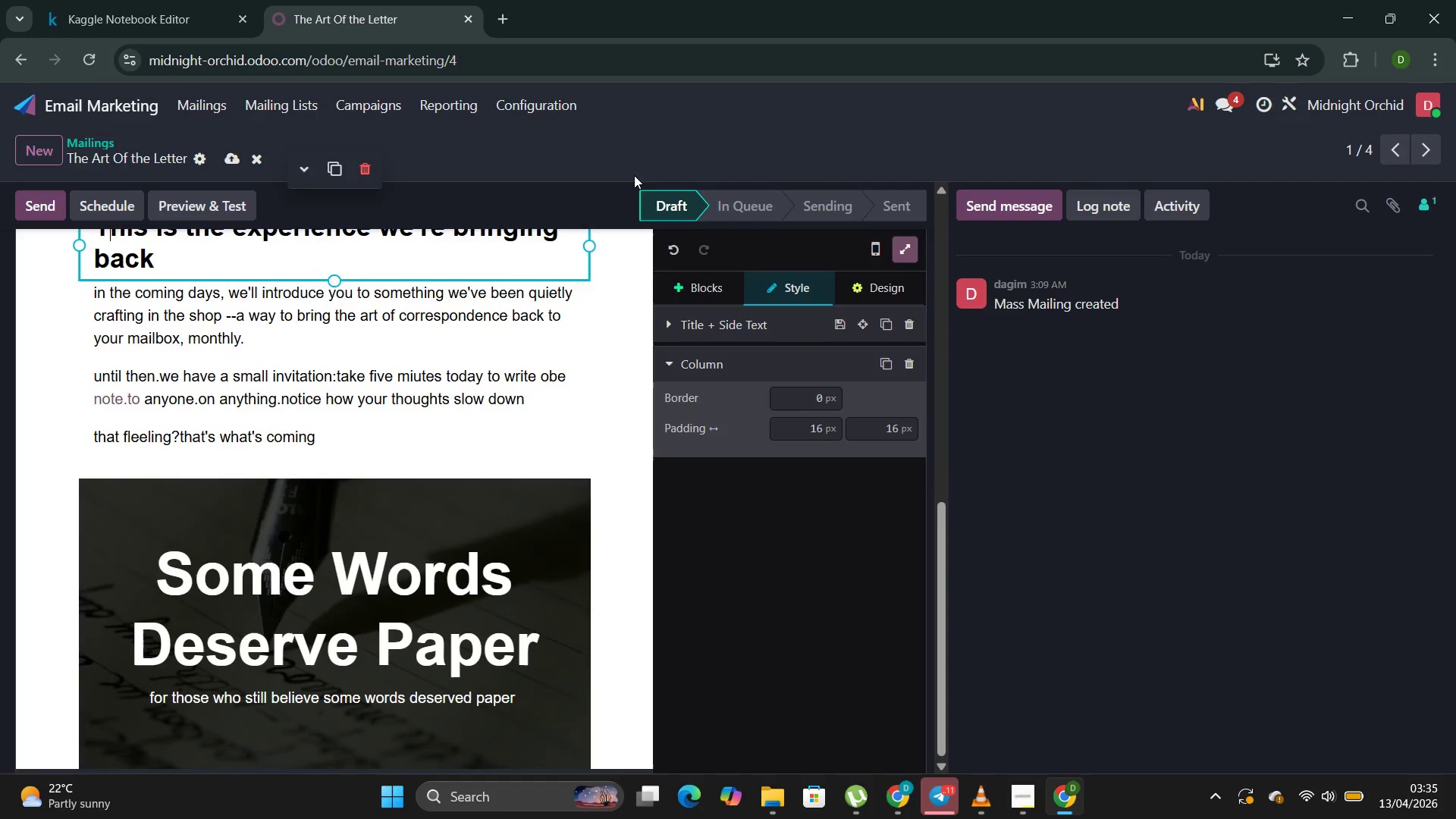 
left_click([690, 279])
 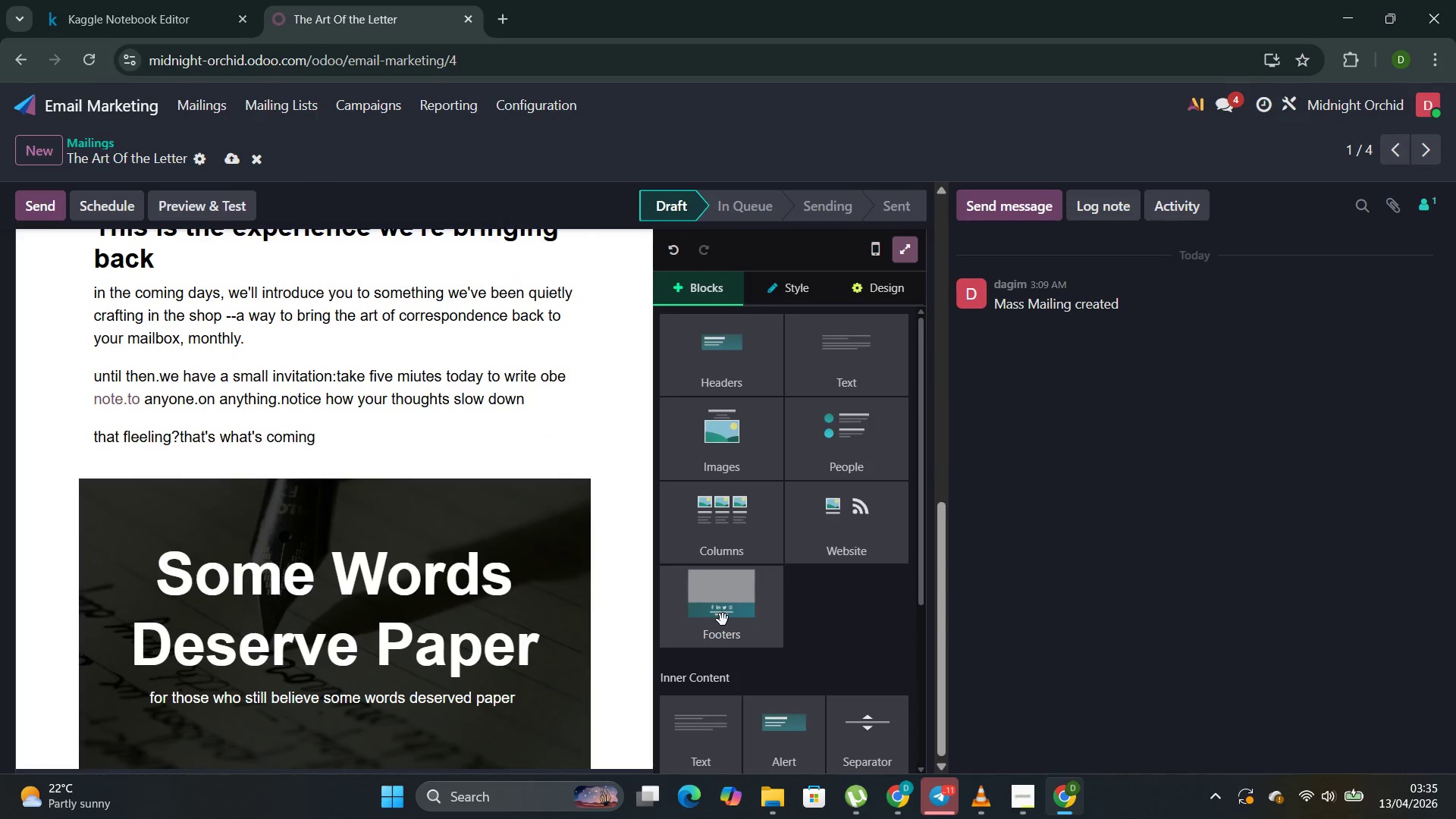 
left_click([726, 635])
 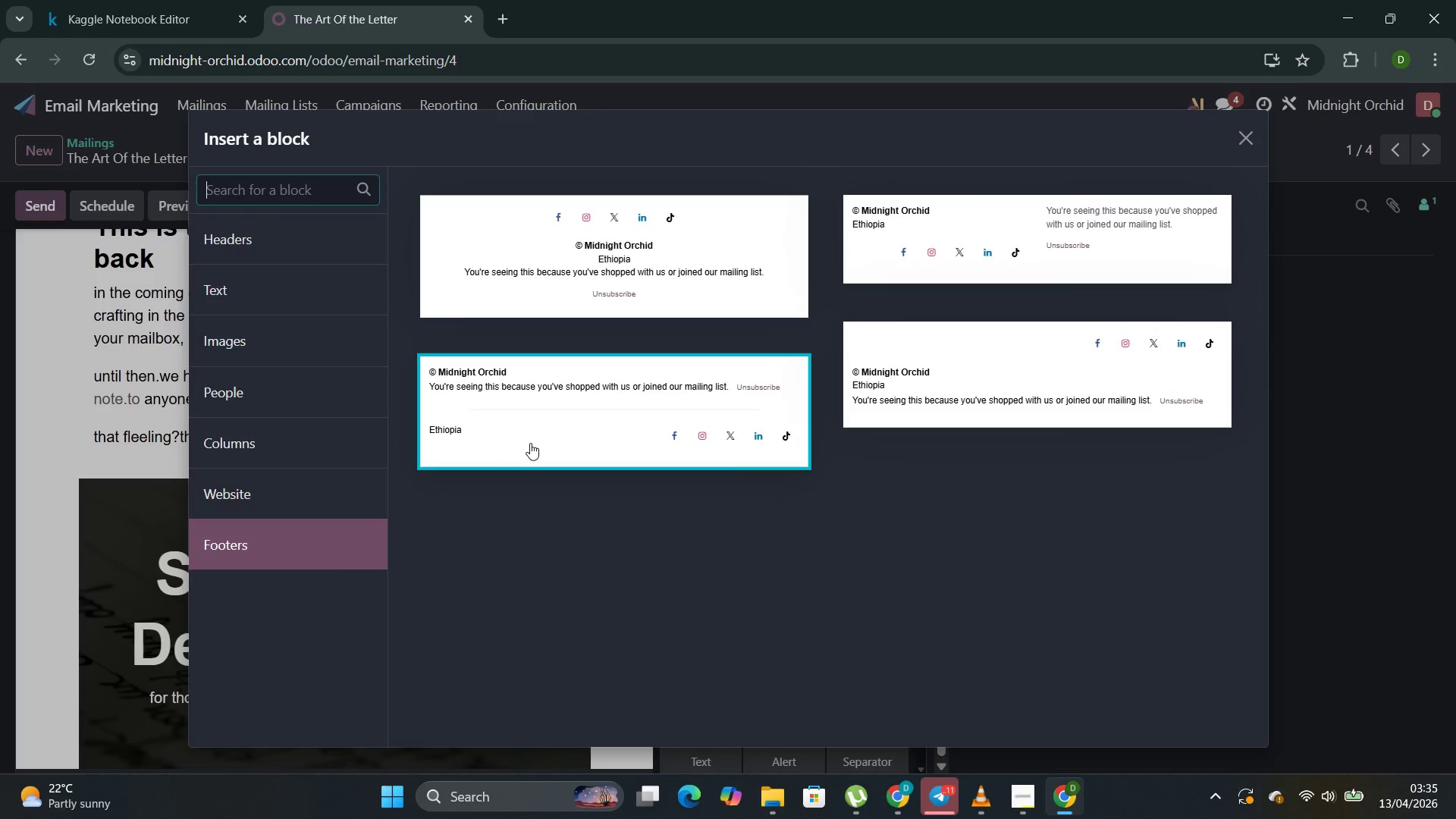 
left_click([546, 429])
 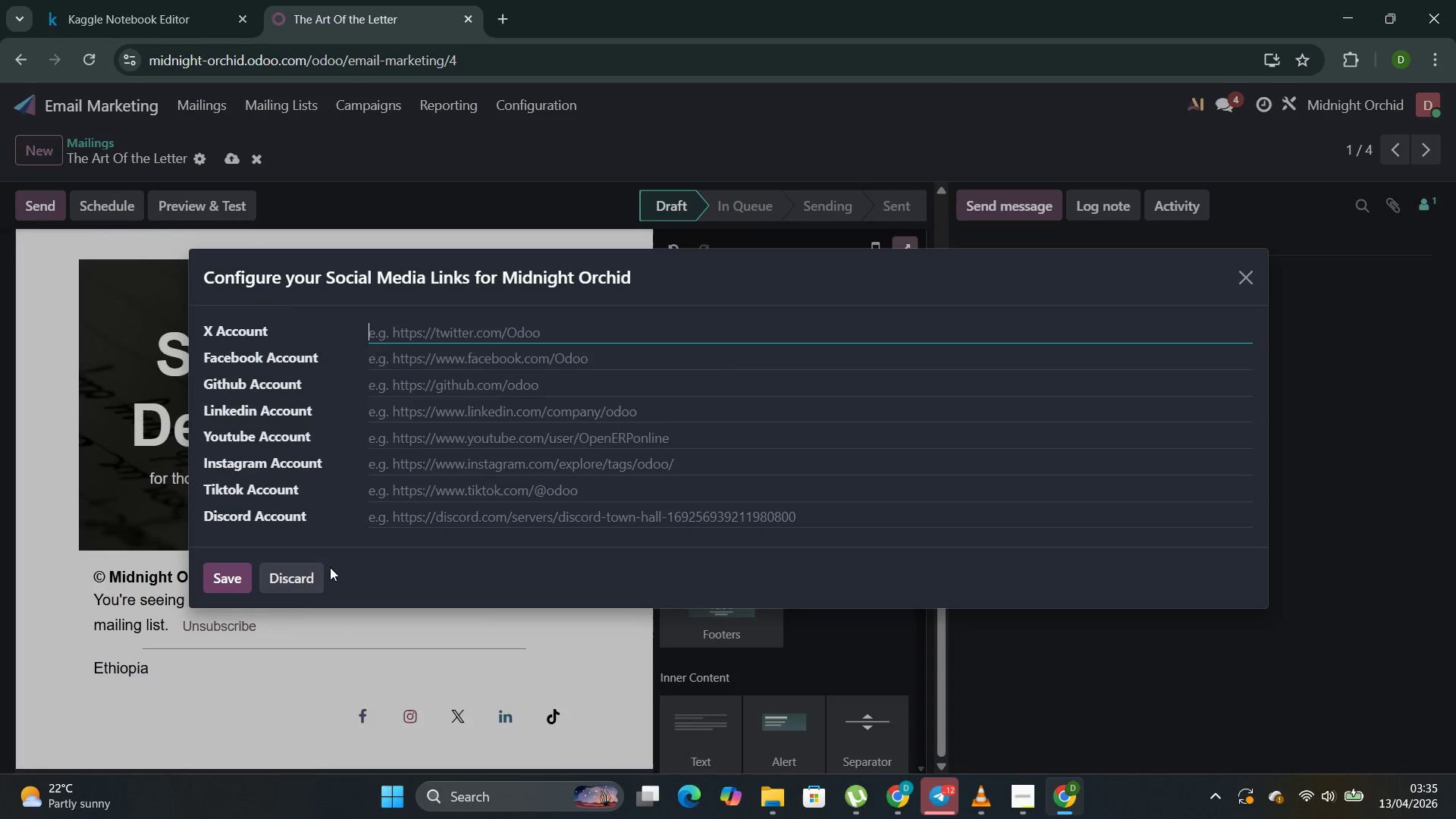 
left_click([297, 591])
 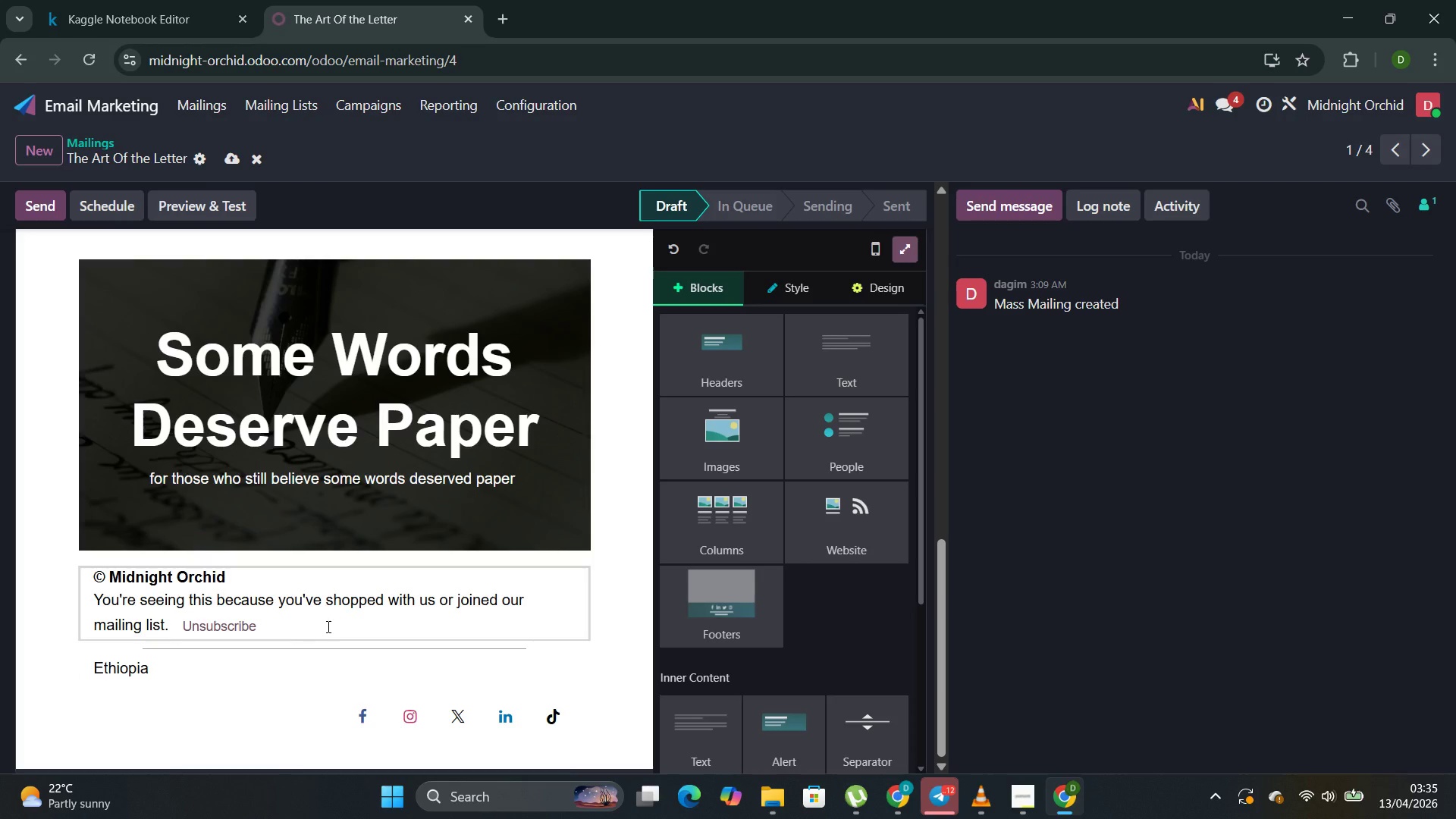 
wait(19.83)
 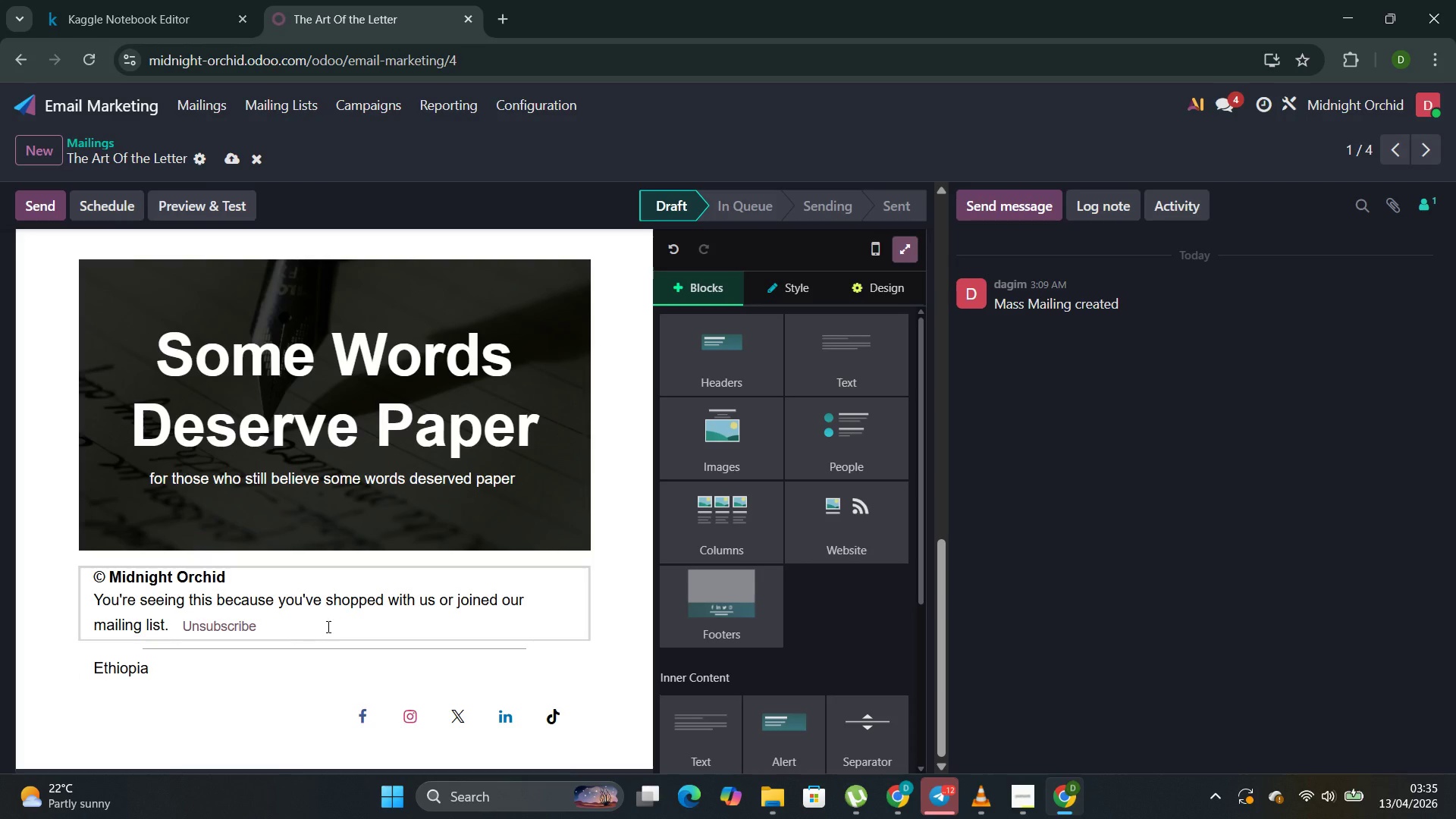 
right_click([228, 576])
 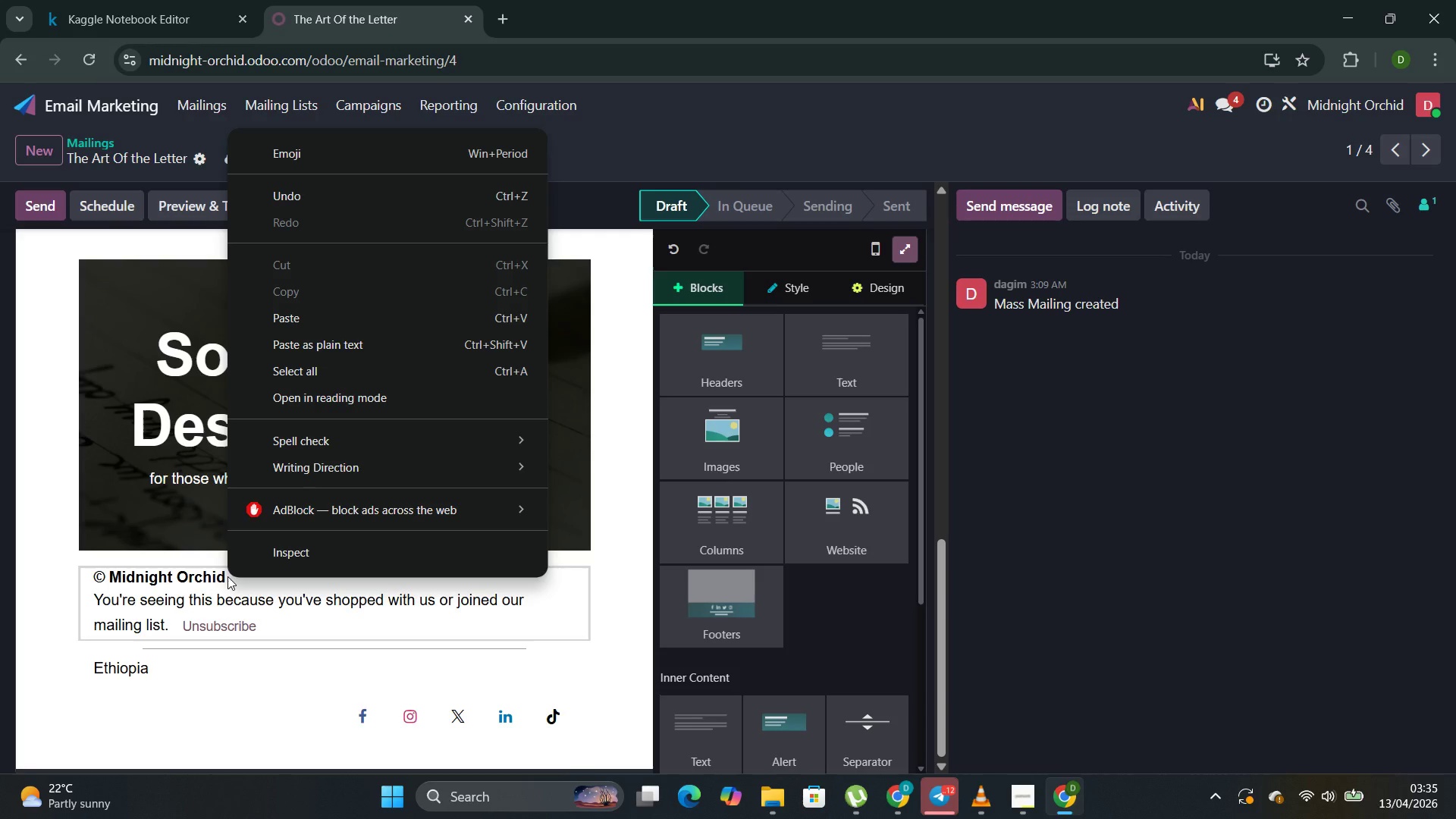 
key(Backspace)
 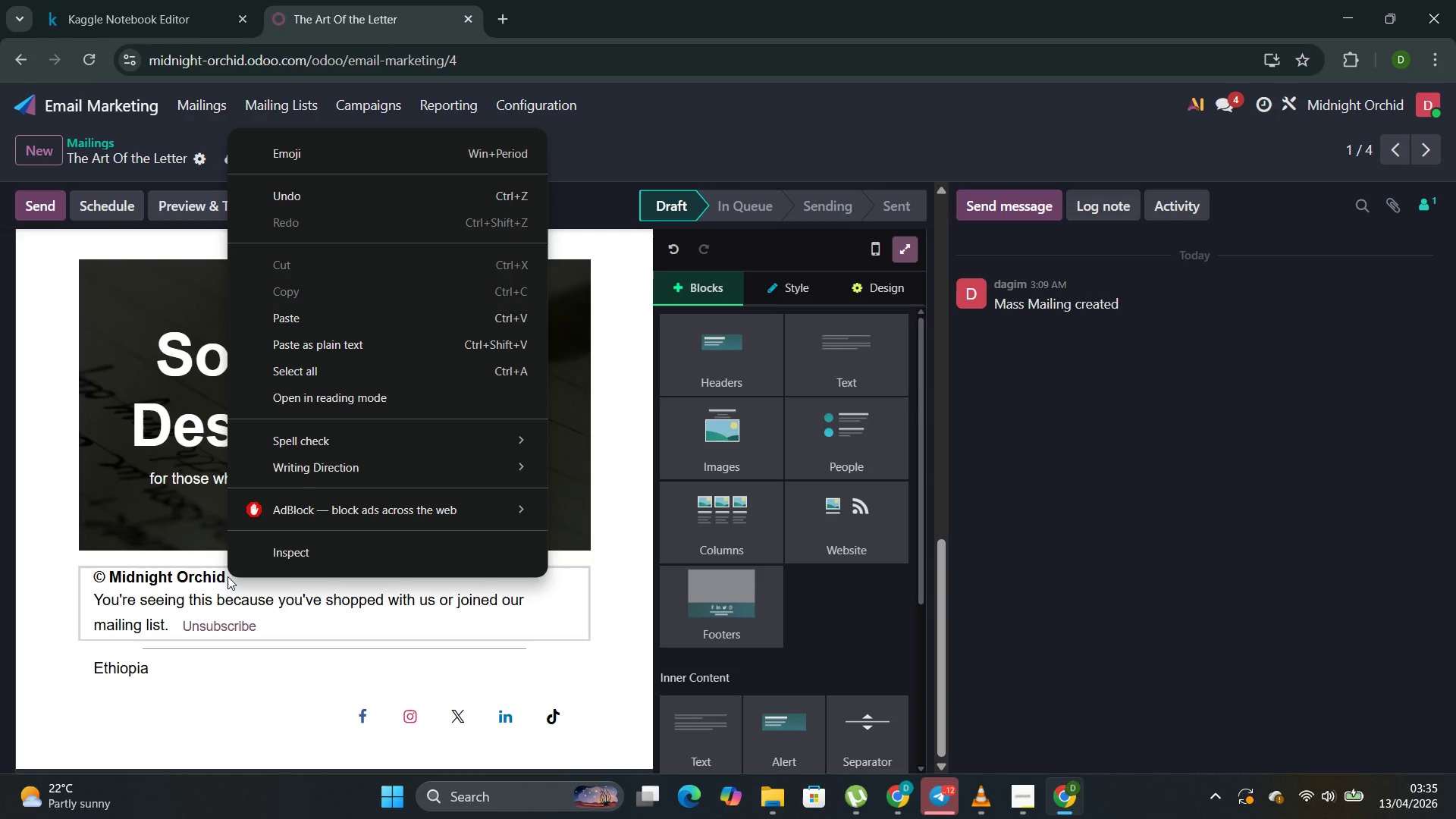 
key(Backspace)
 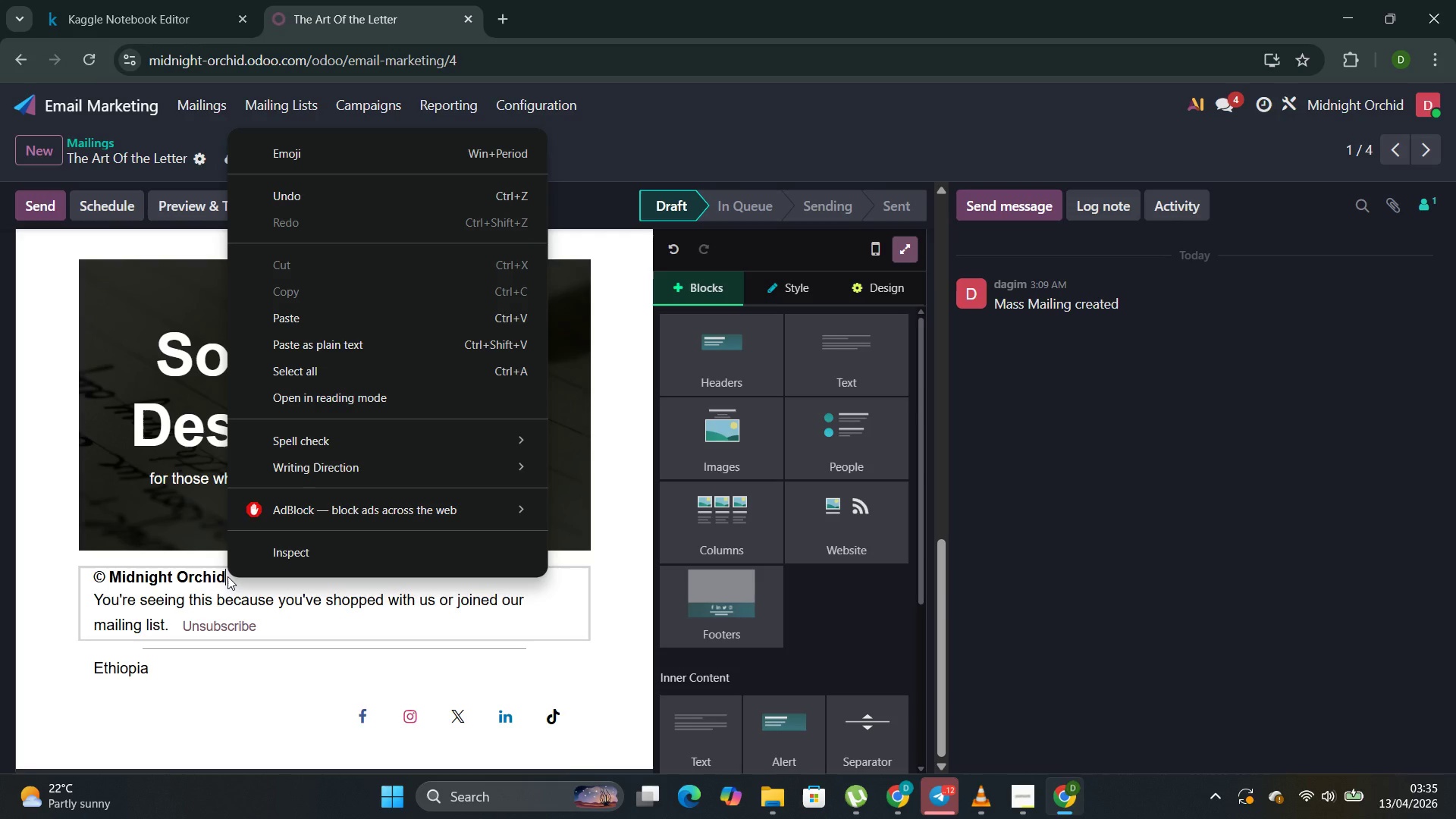 
key(Backspace)
 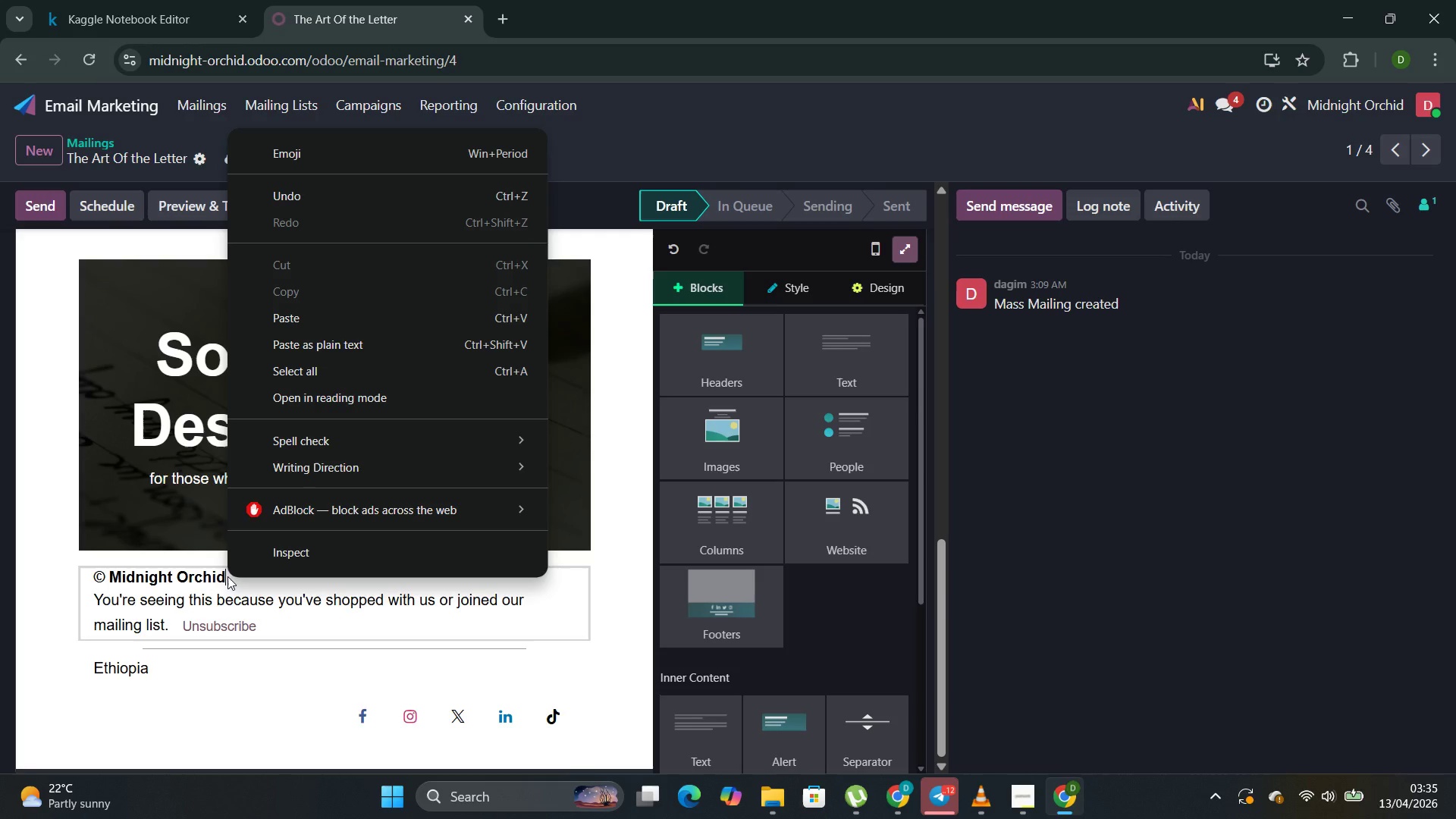 
key(Backspace)
 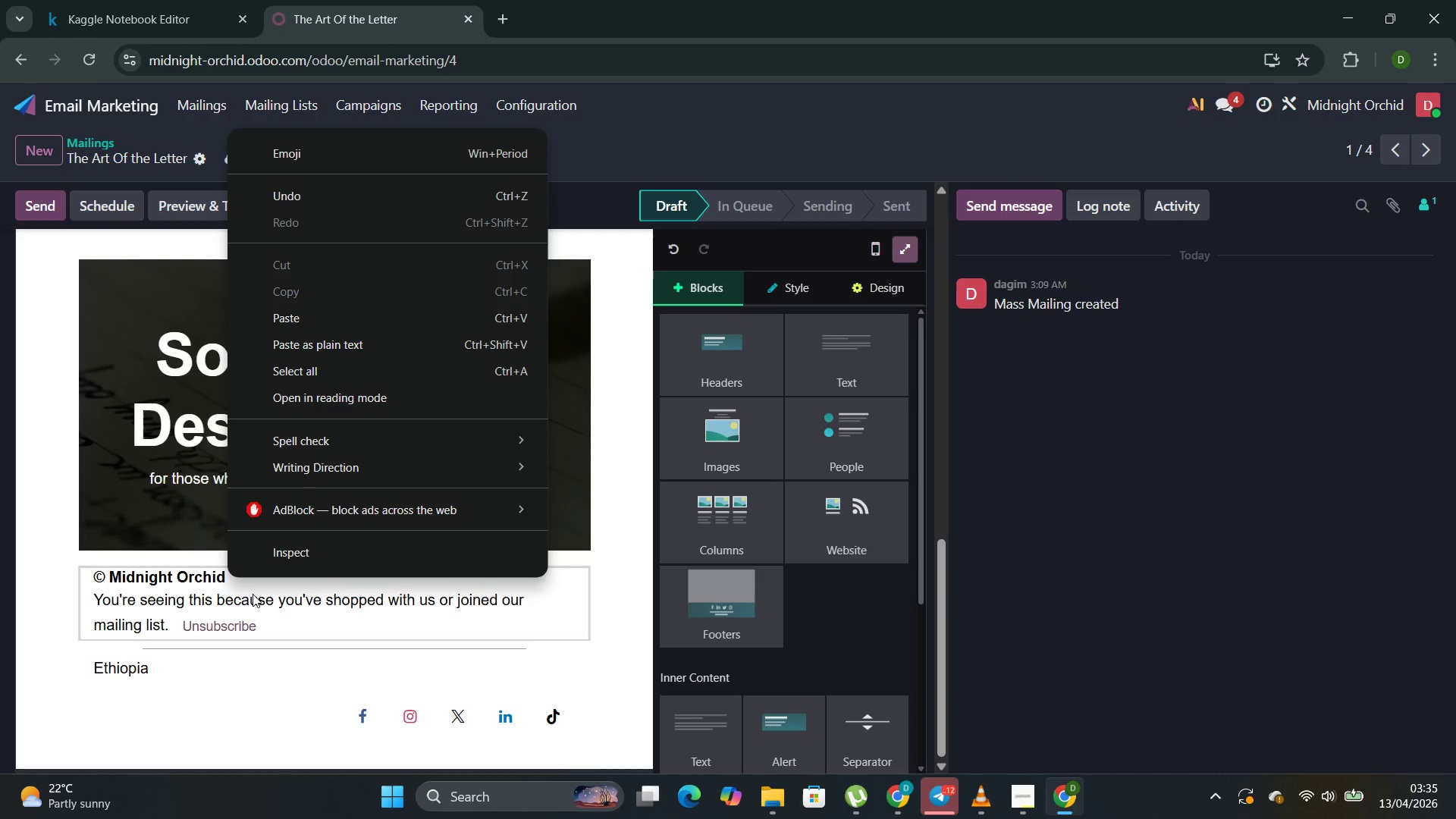 
left_click([255, 588])
 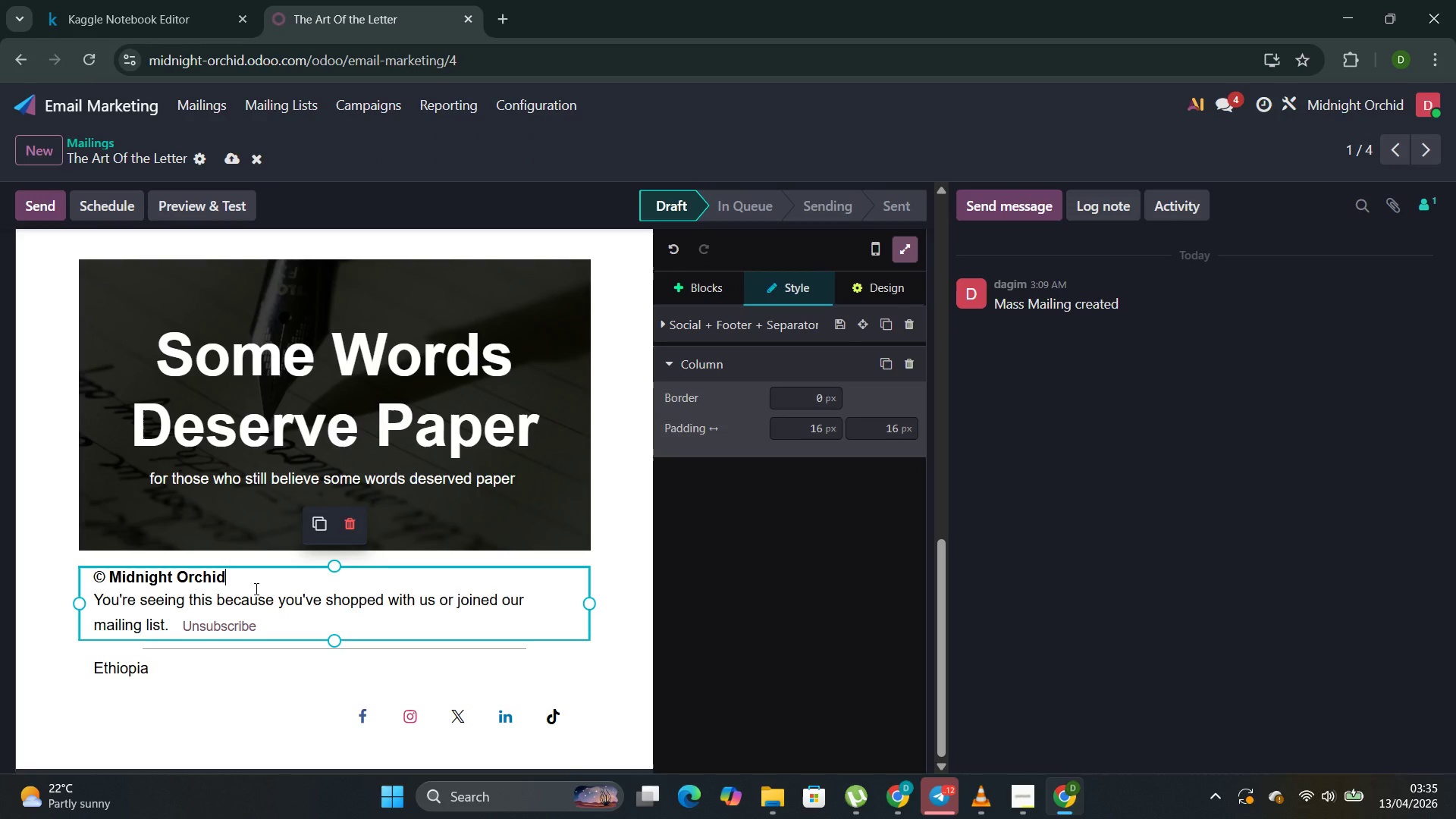 
key(Backspace)
 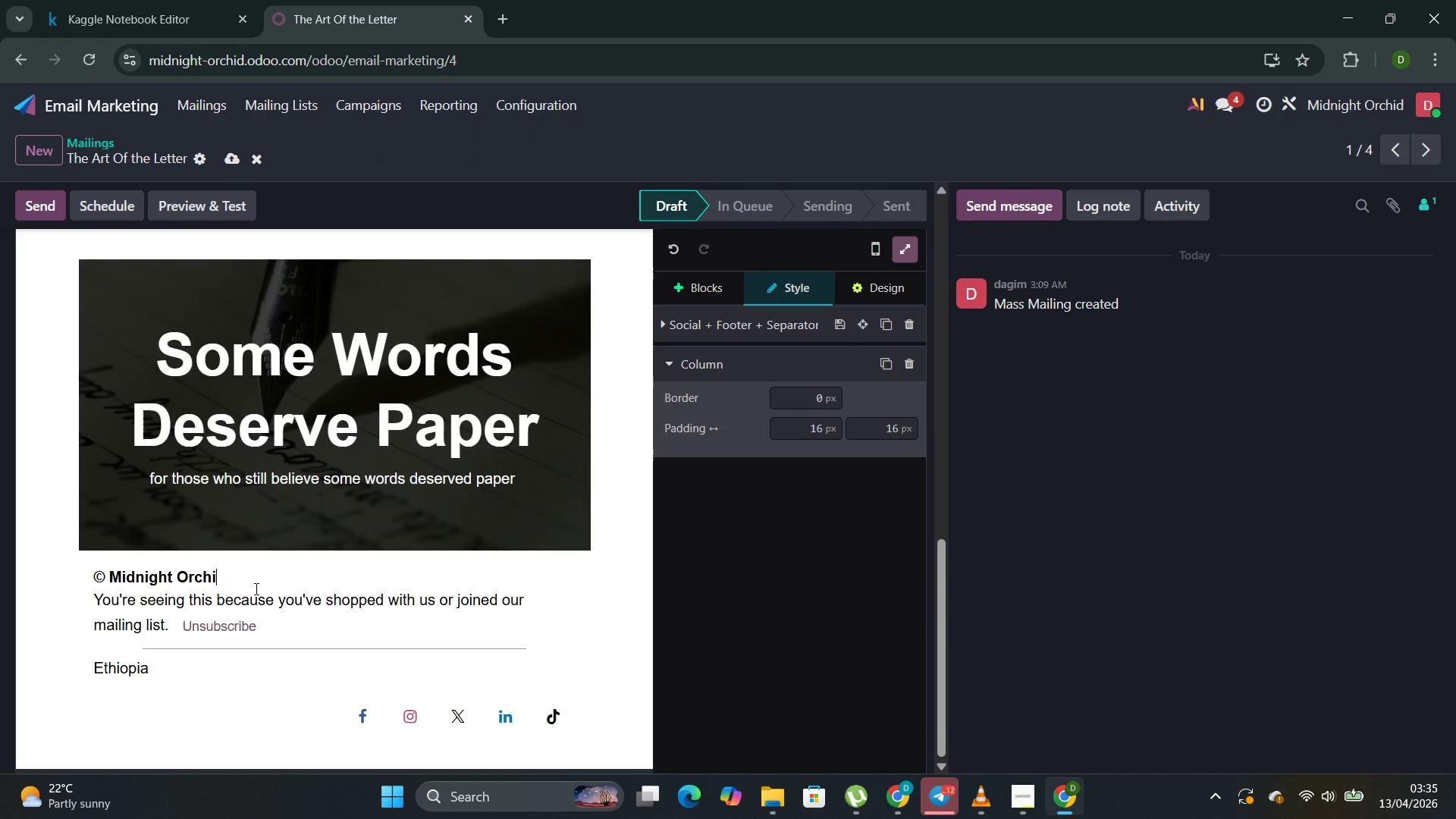 
key(Backspace)
 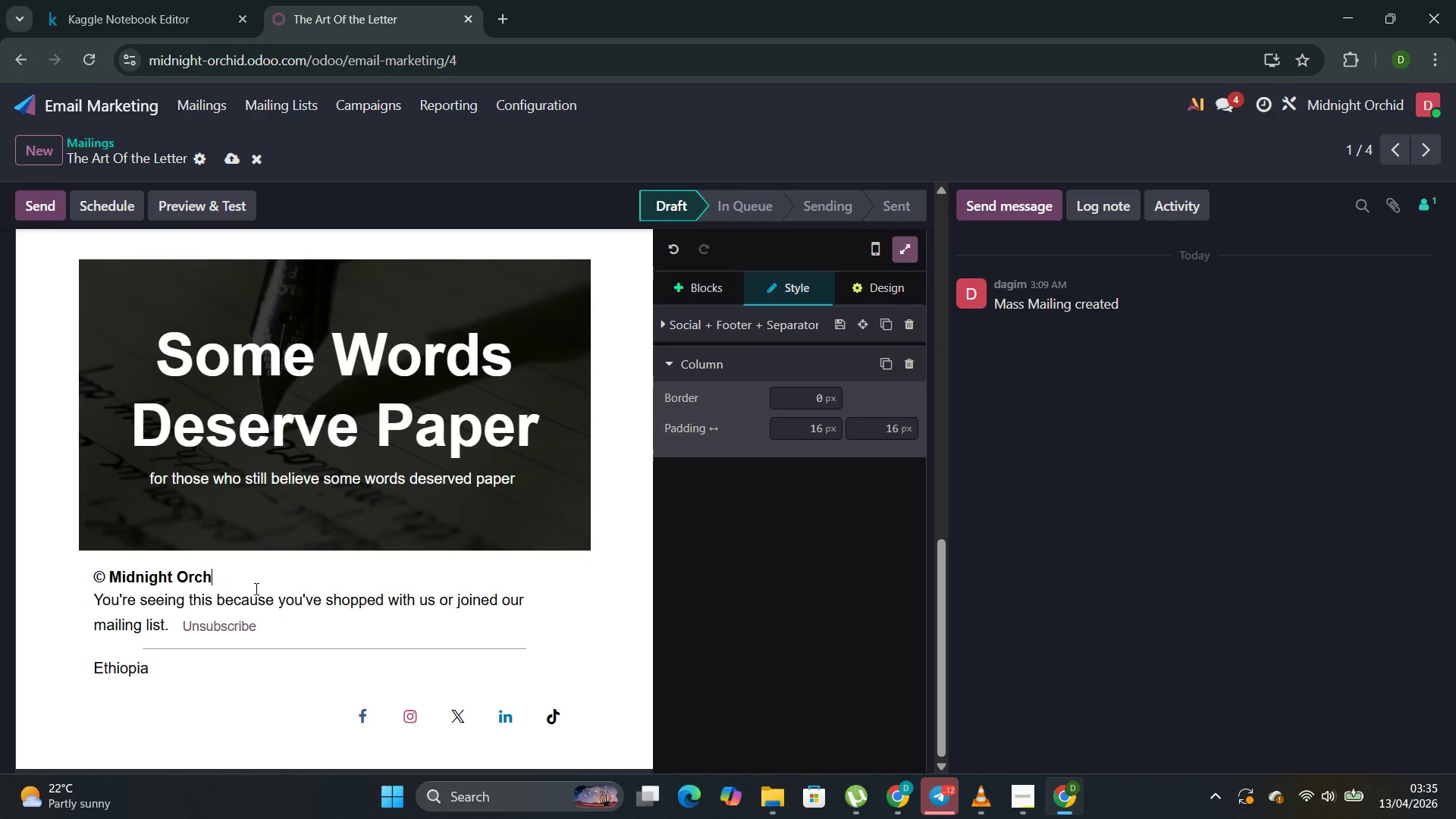 
key(Backspace)
 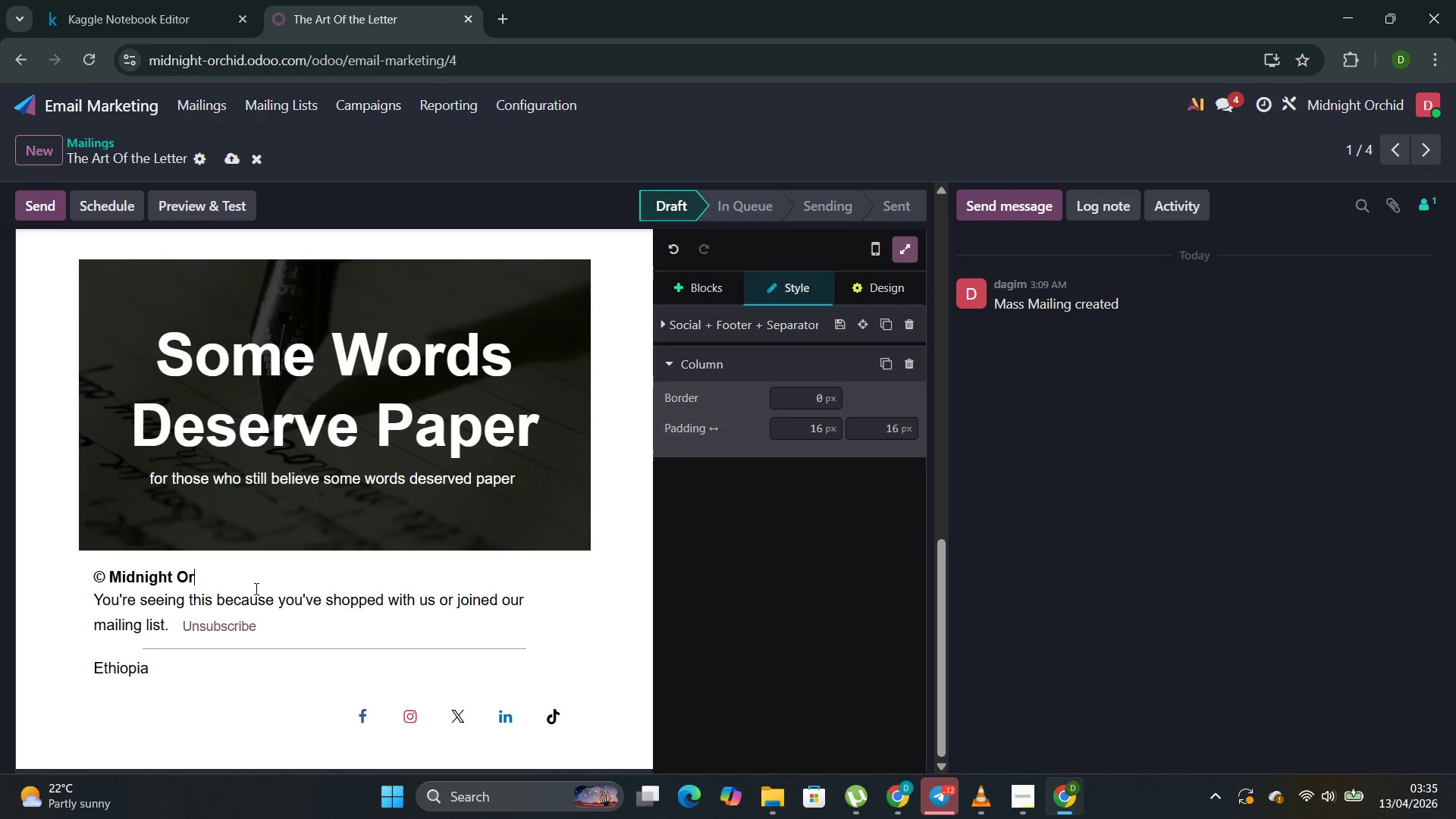 
key(Backspace)
 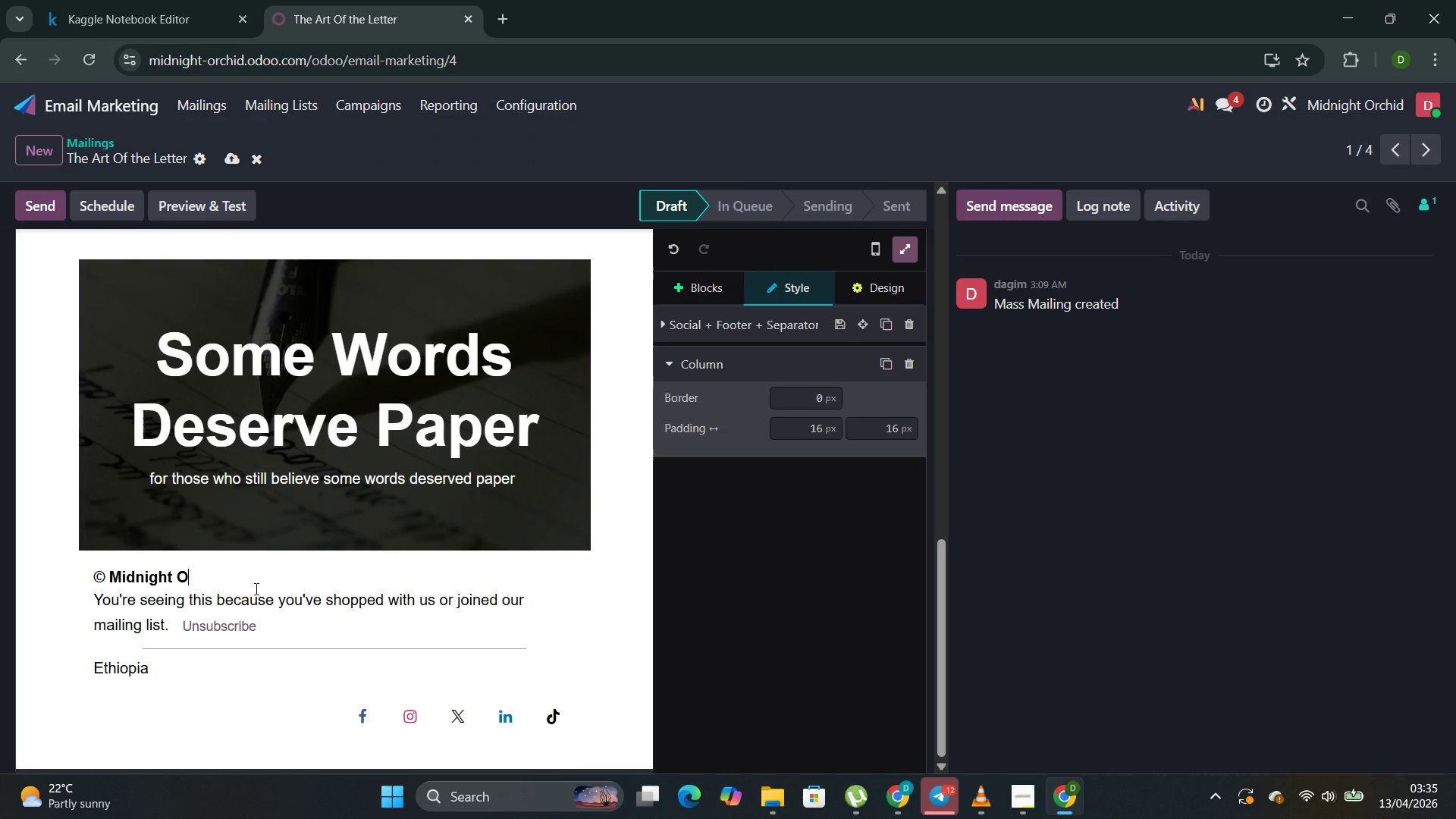 
key(Backspace)
 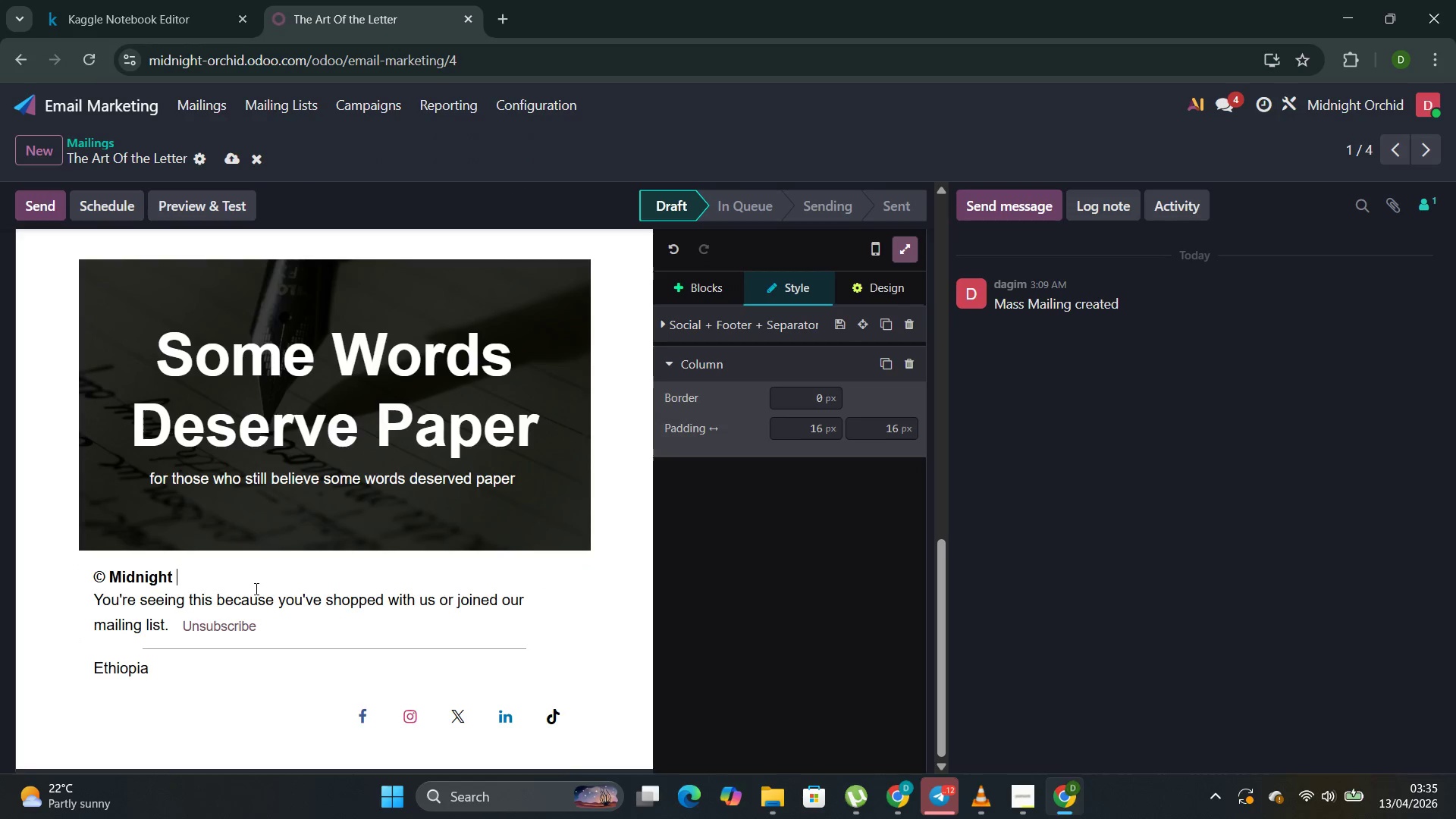 
key(Backspace)
 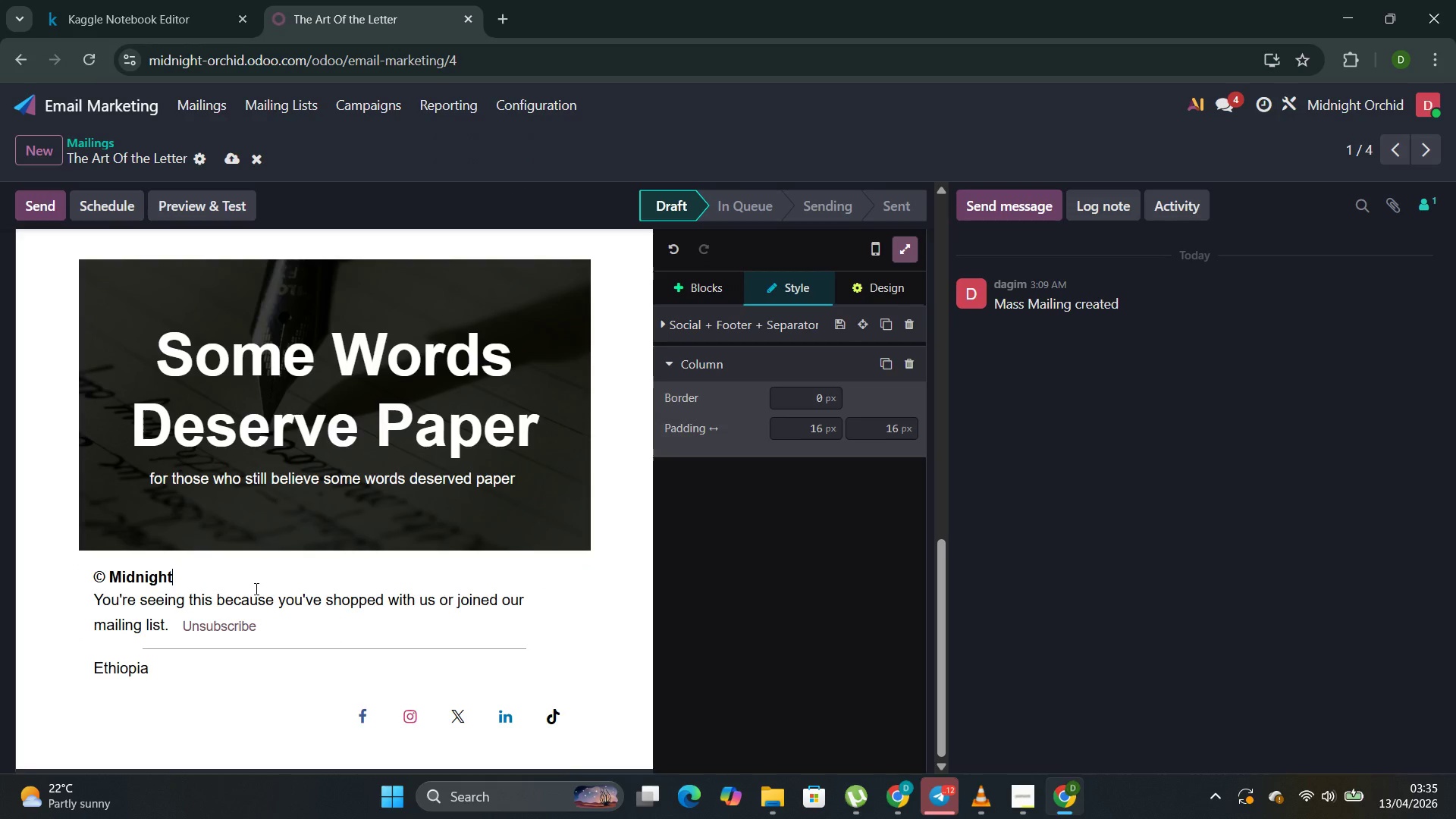 
key(Backspace)
 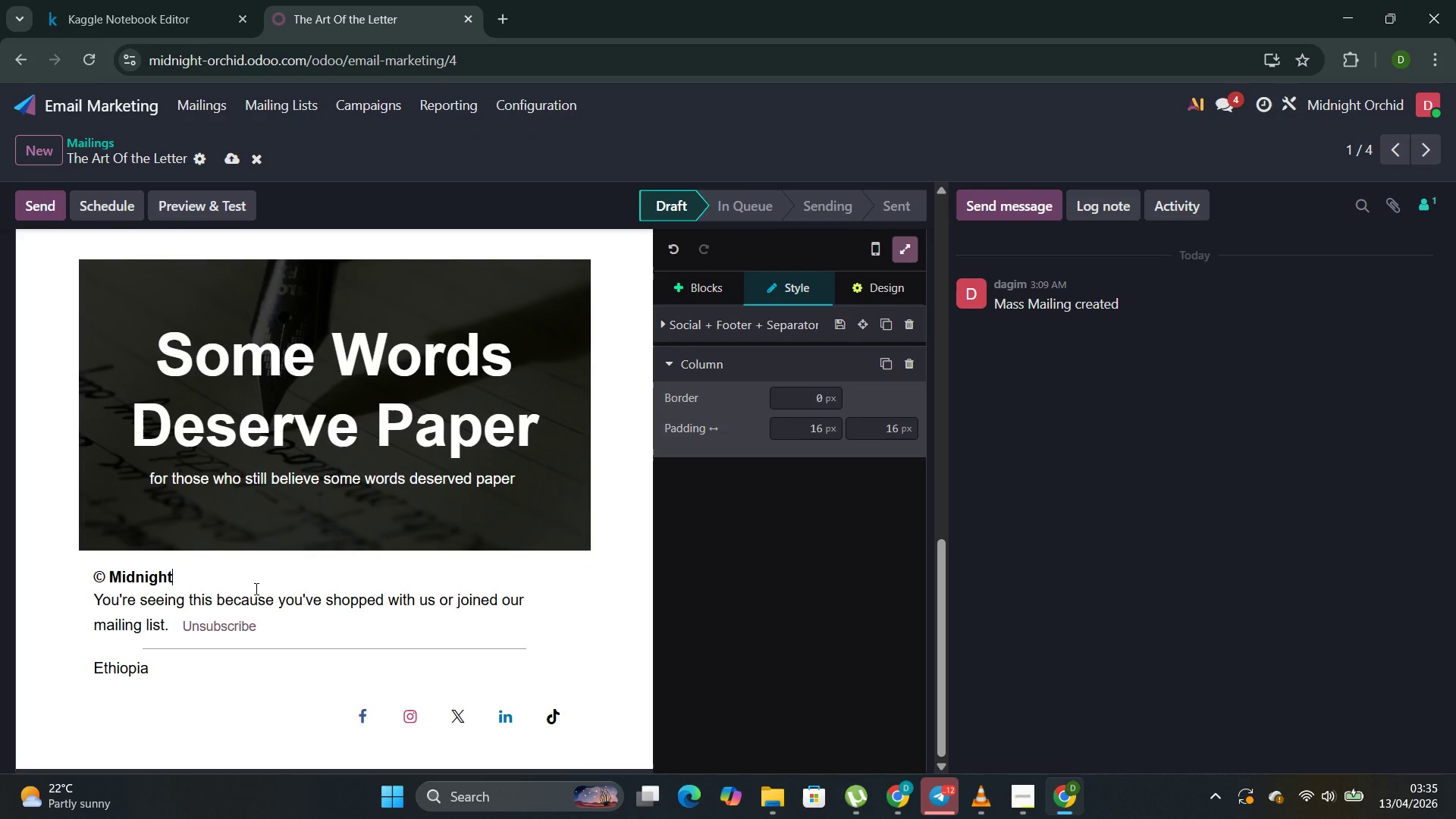 
key(Backspace)
 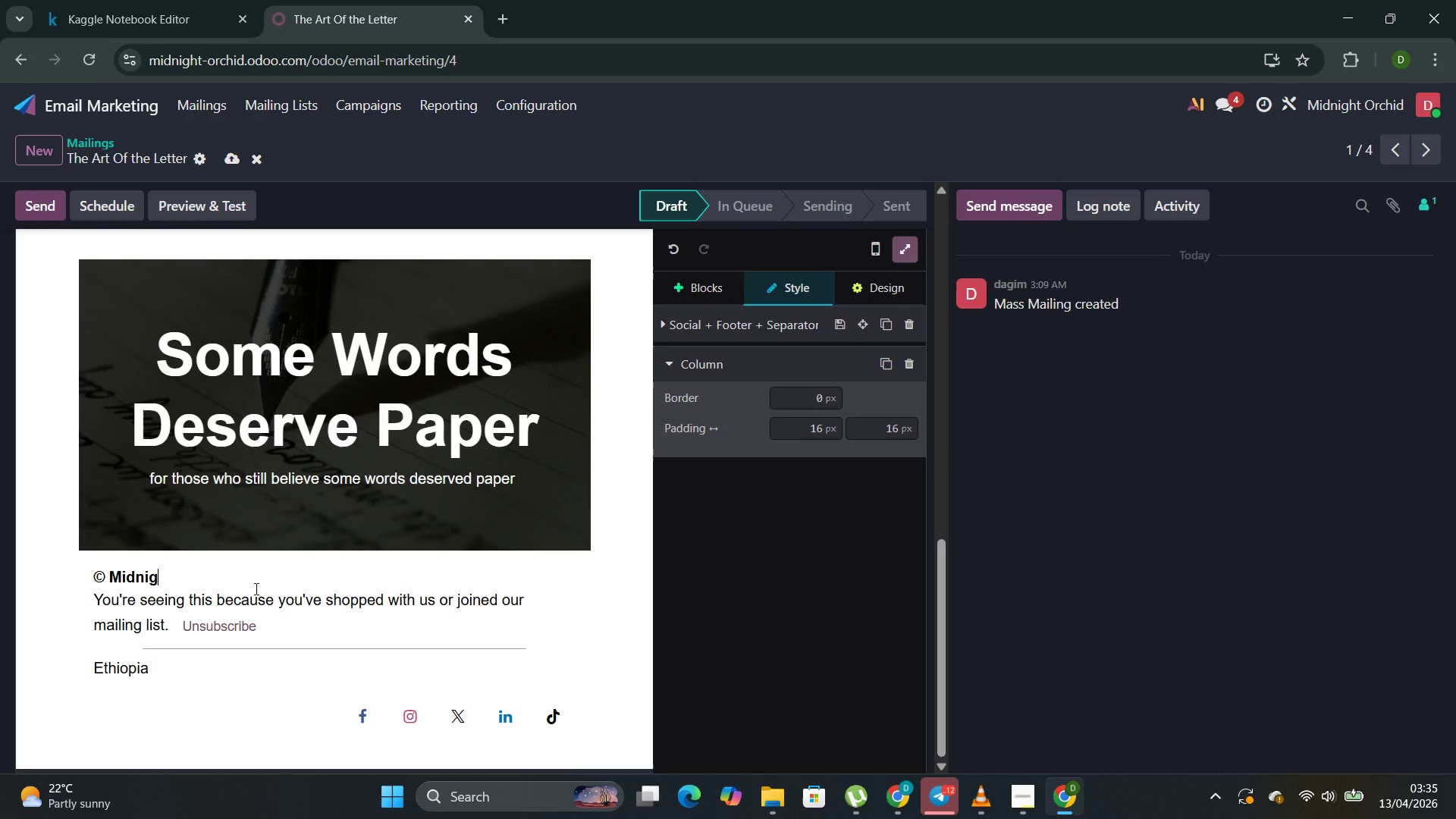 
key(Backspace)
 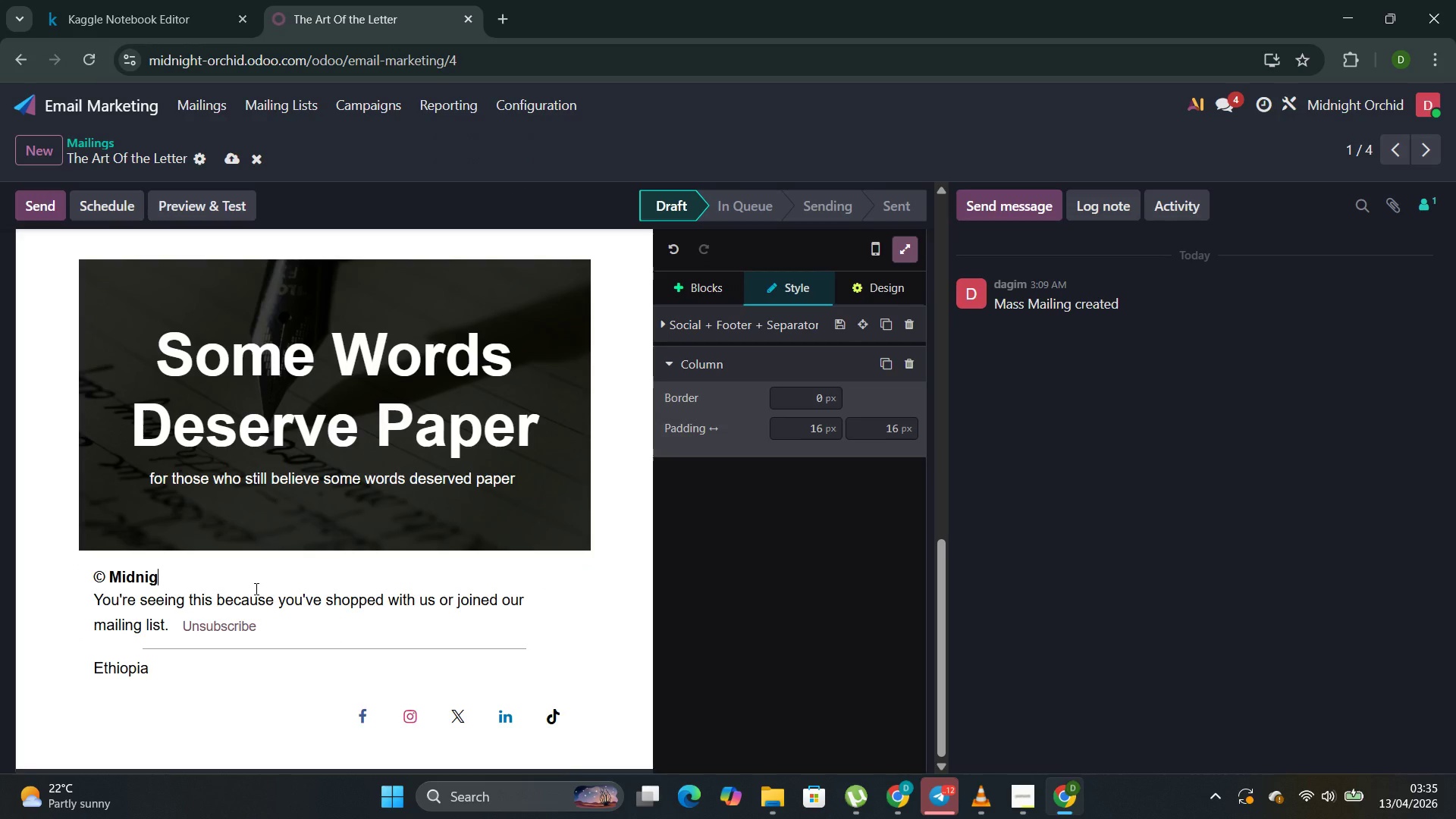 
key(Backspace)
 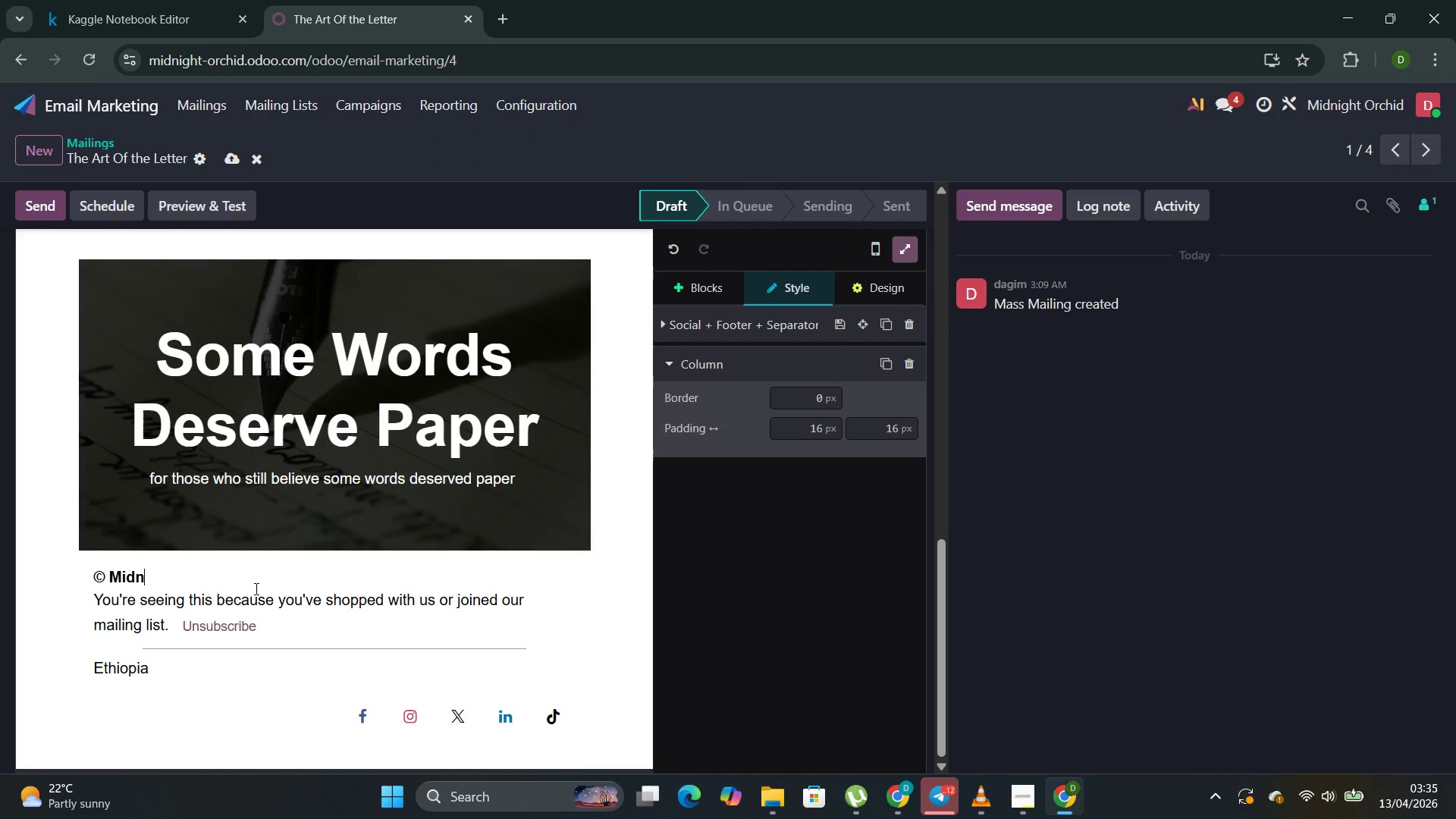 
key(Backspace)
 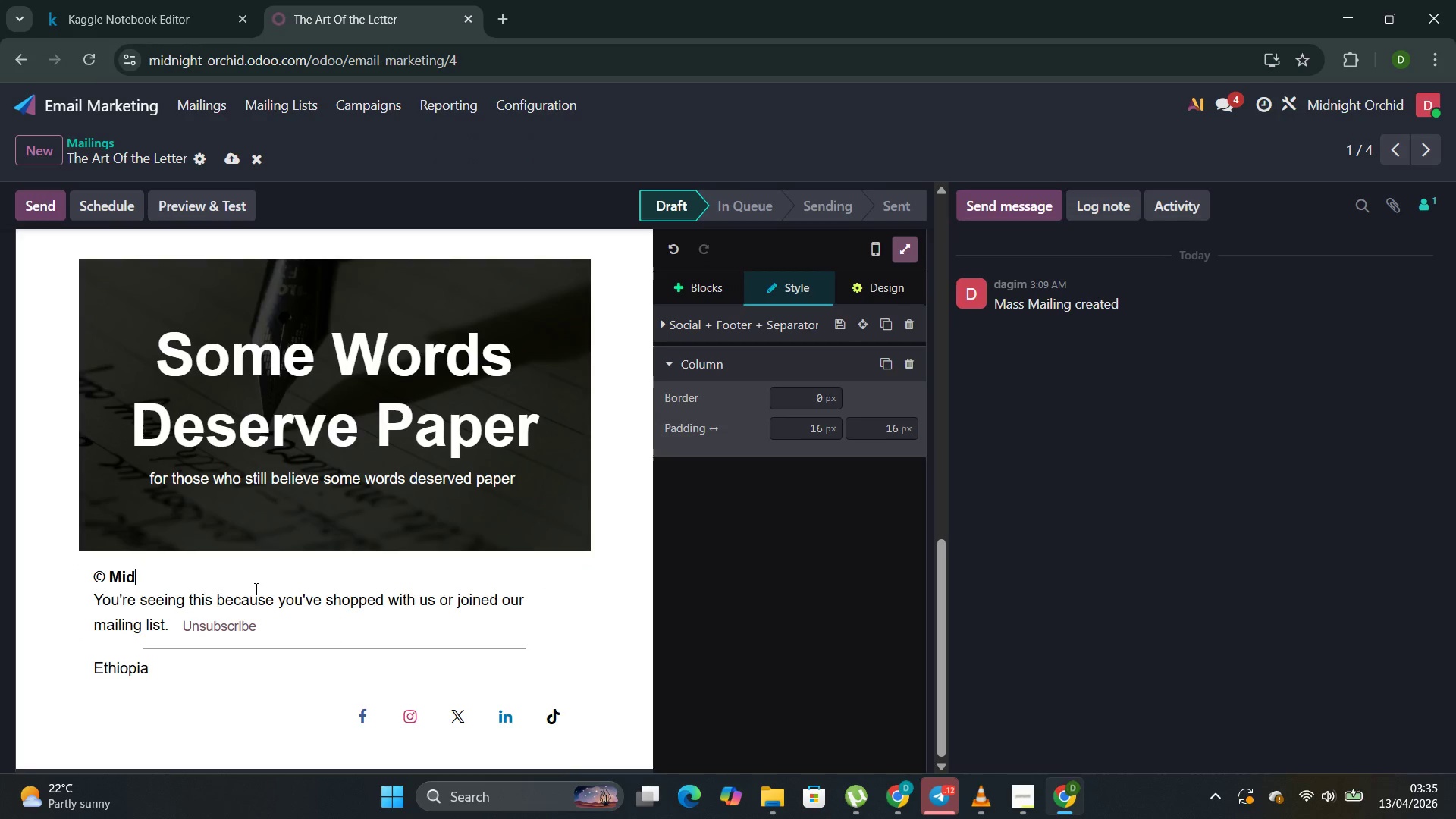 
key(Backspace)
 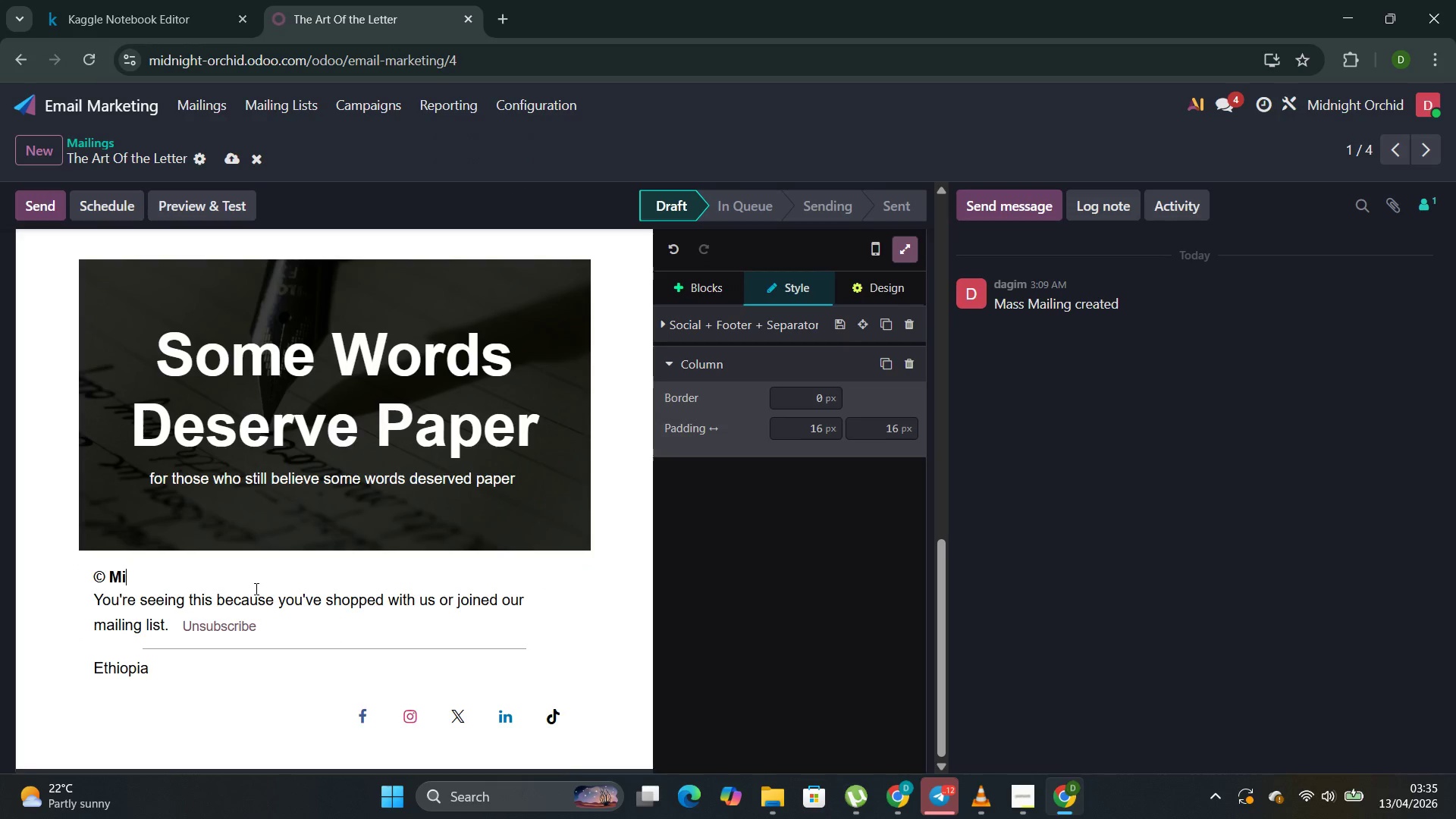 
key(Backspace)
 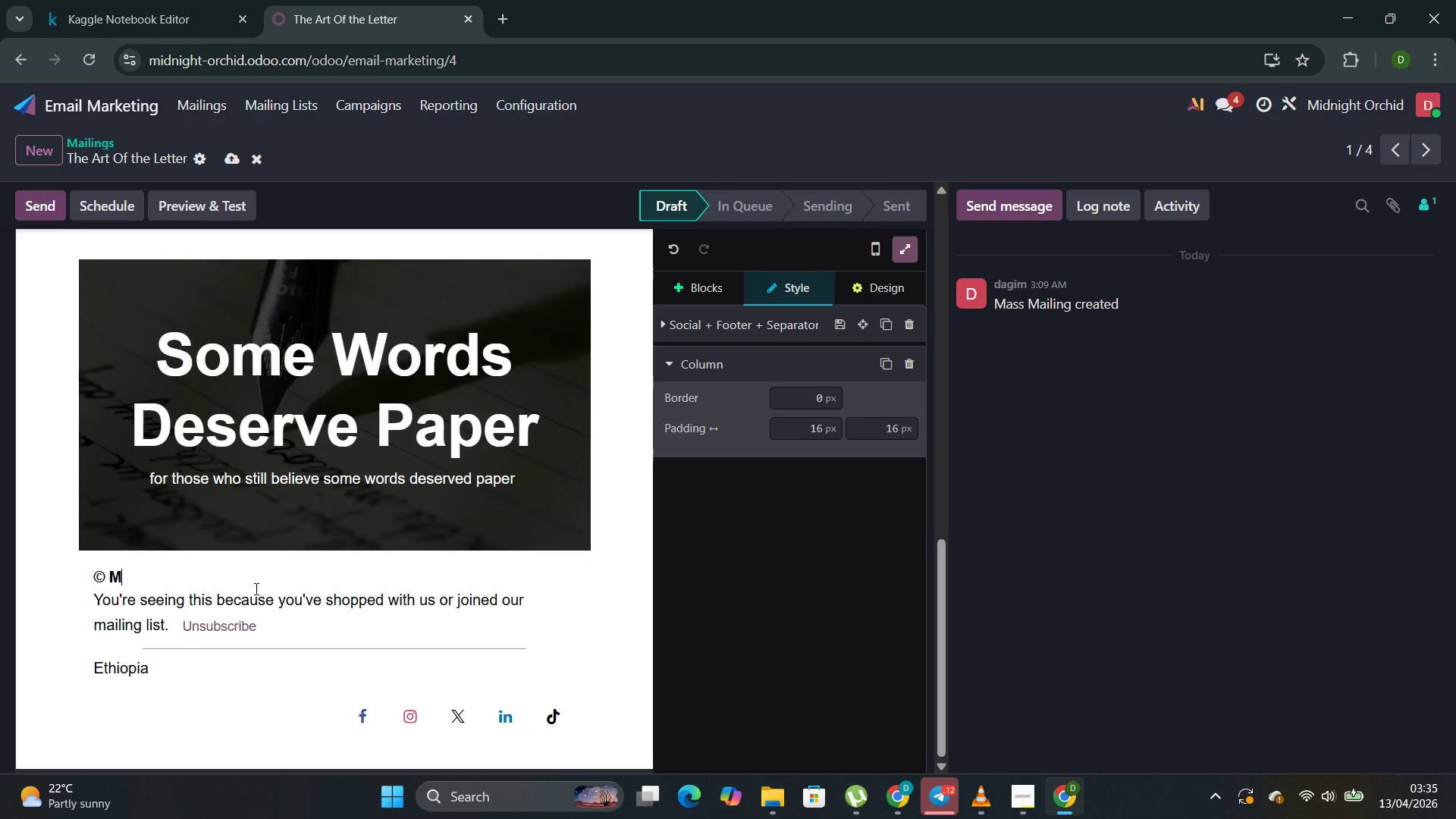 
key(Backspace)
 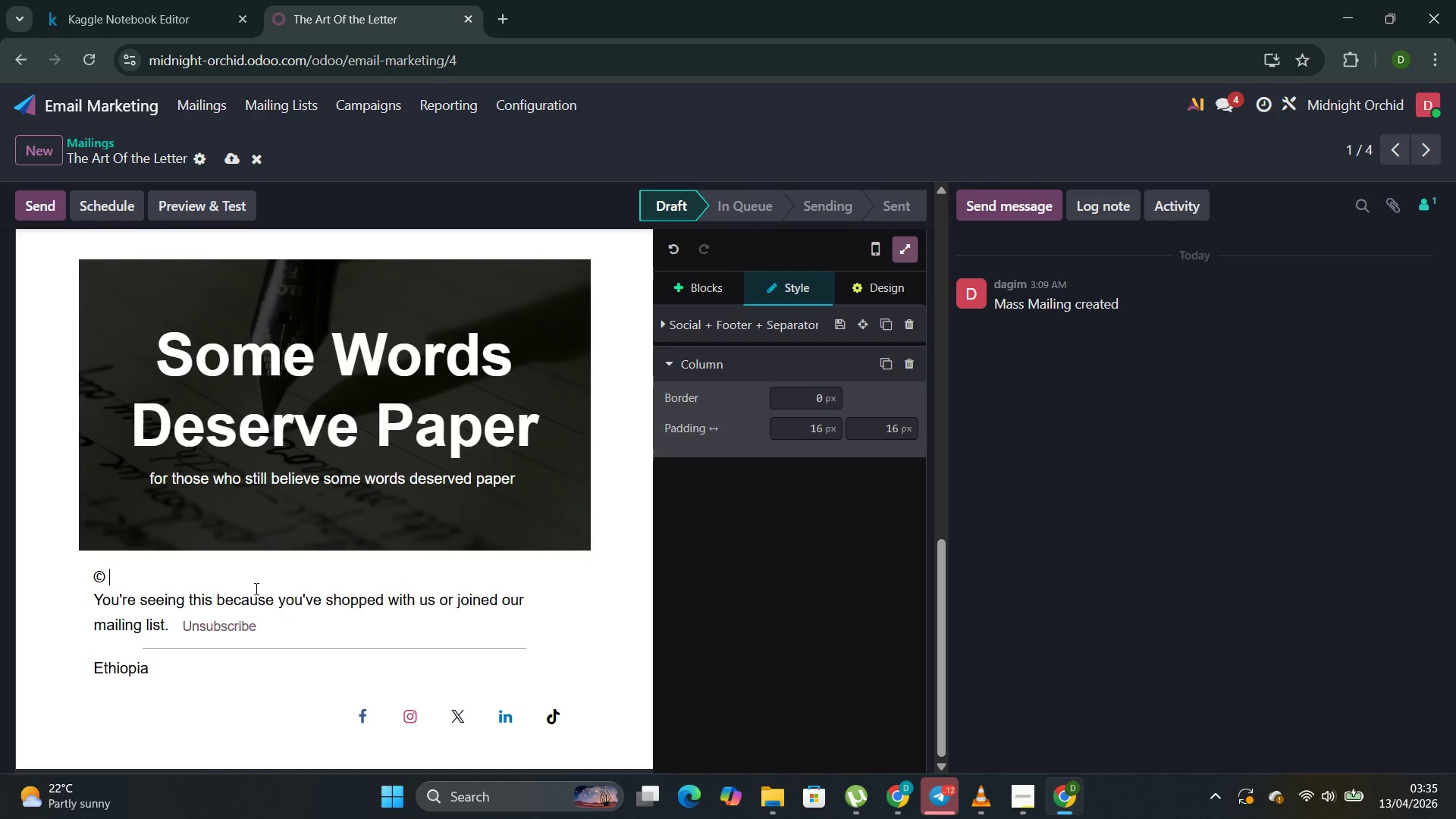 
key(Backspace)
 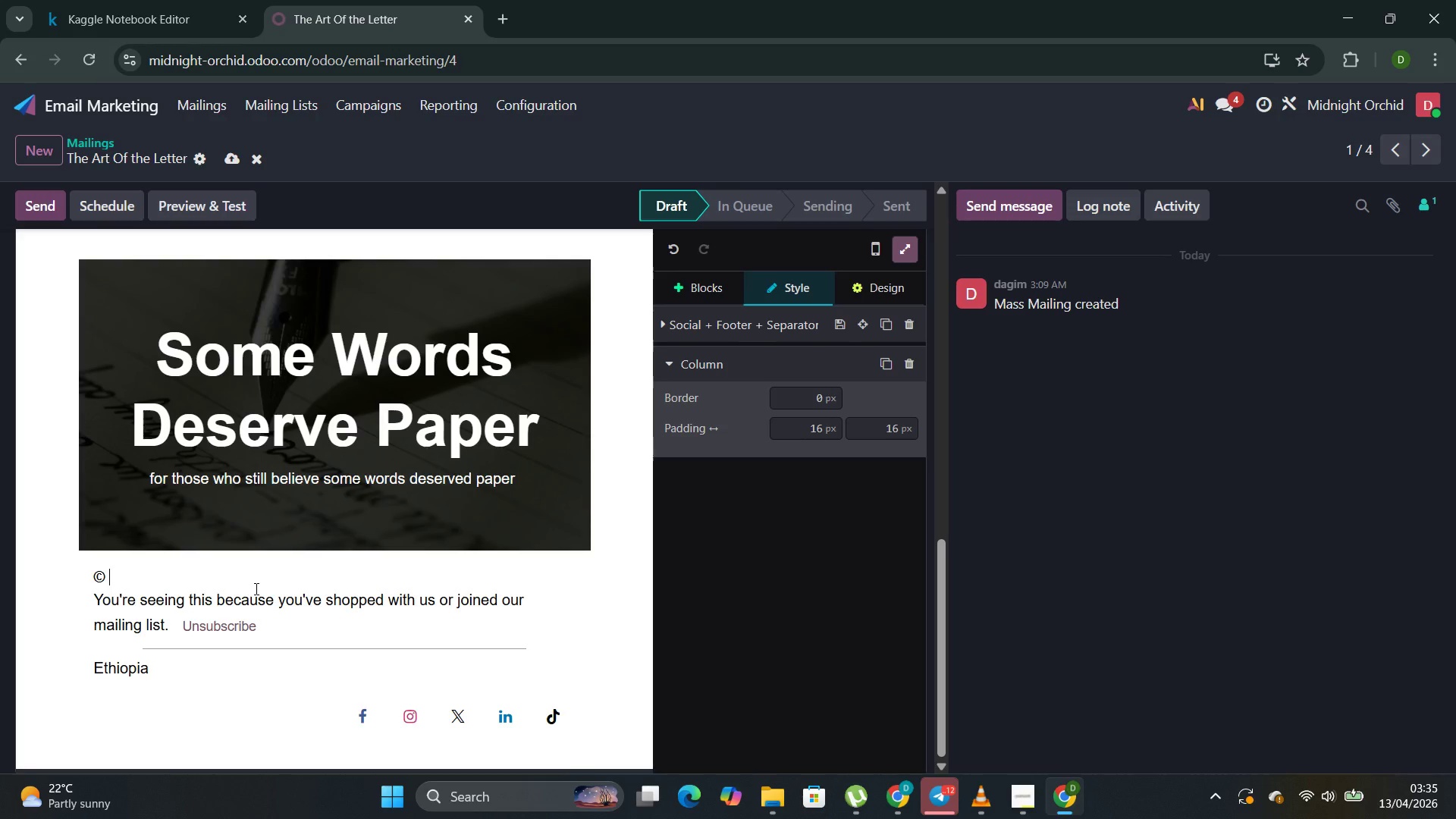 
type(cura)
 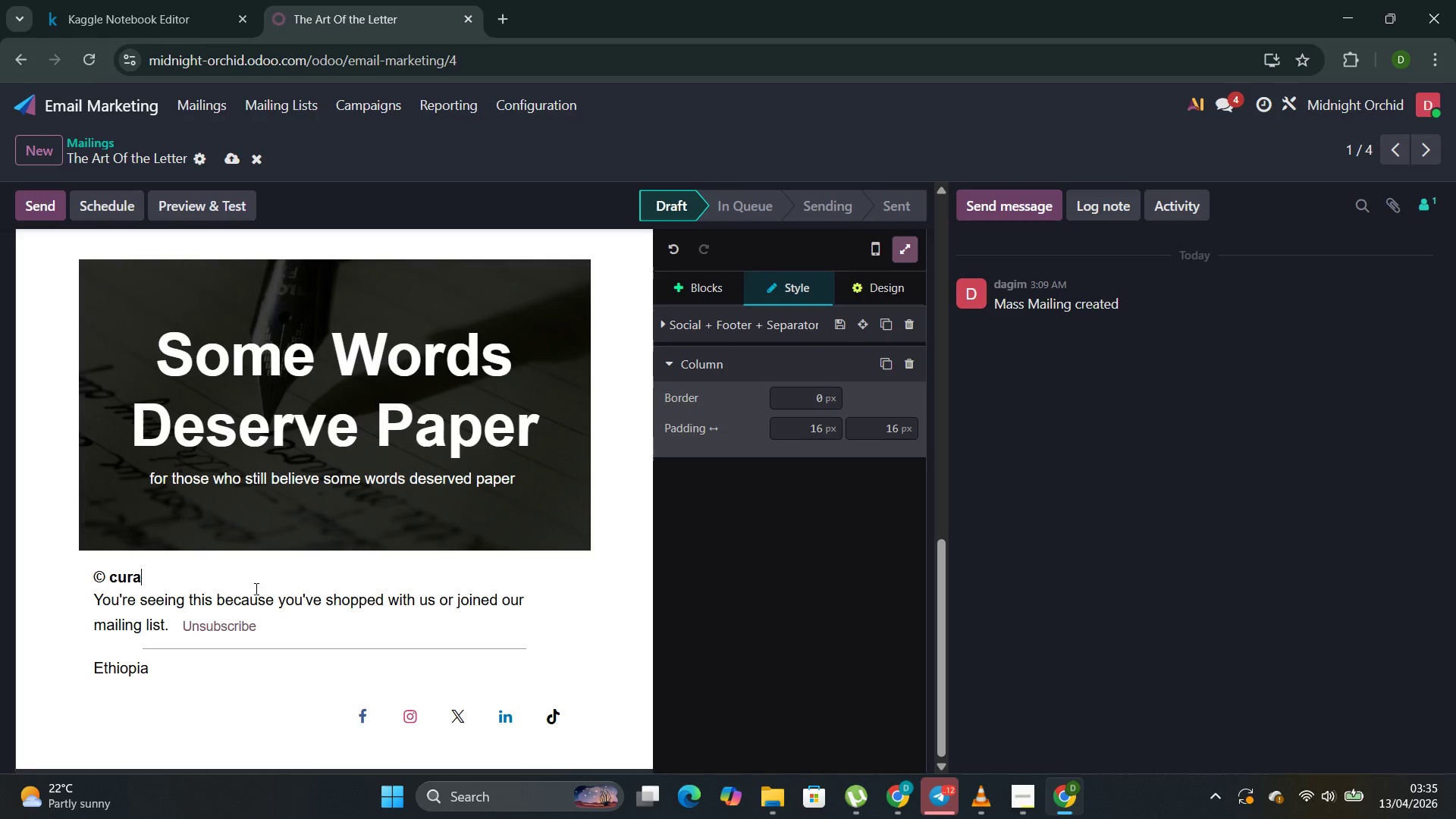 
key(ArrowLeft)
 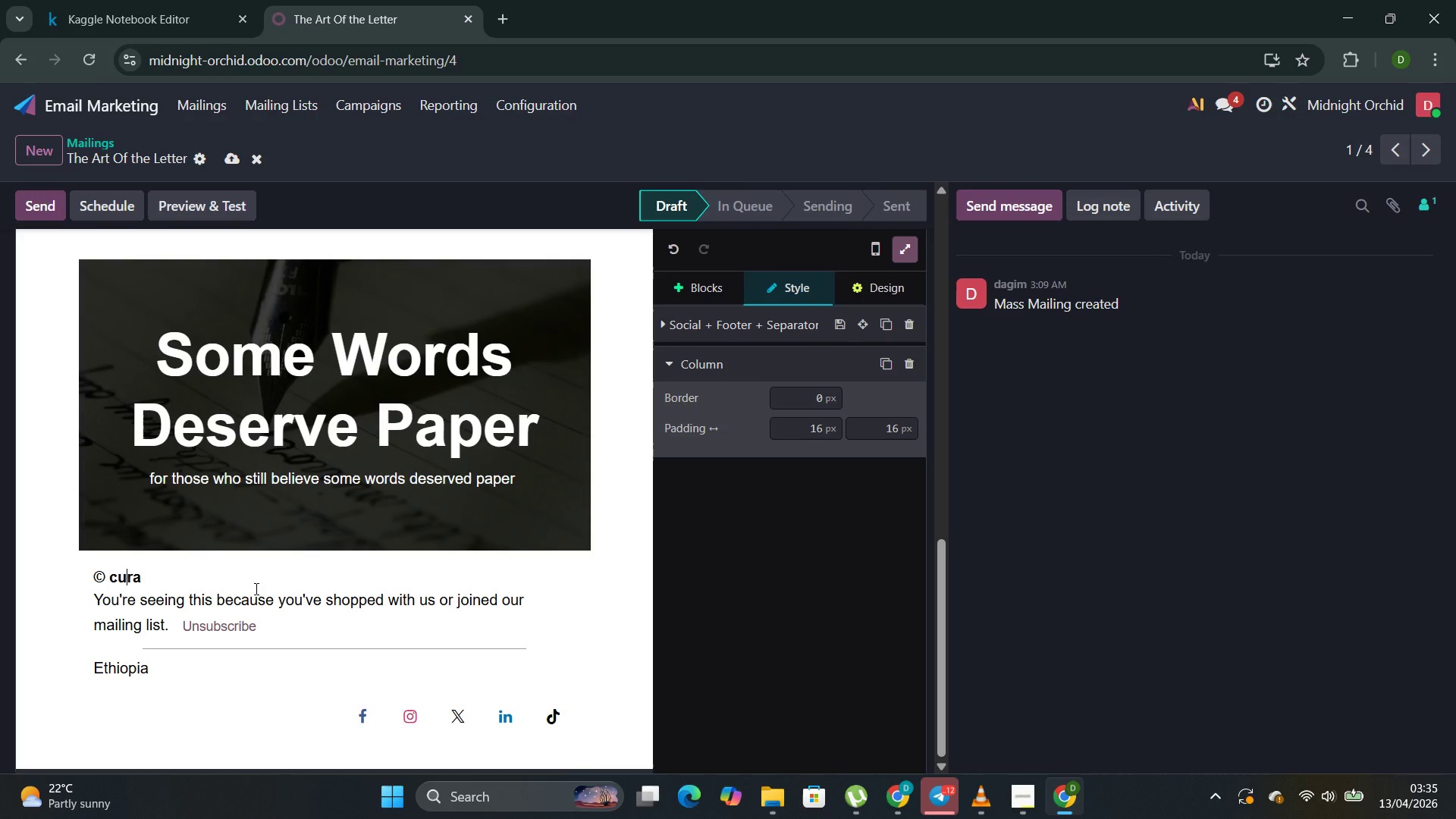 
key(ArrowLeft)
 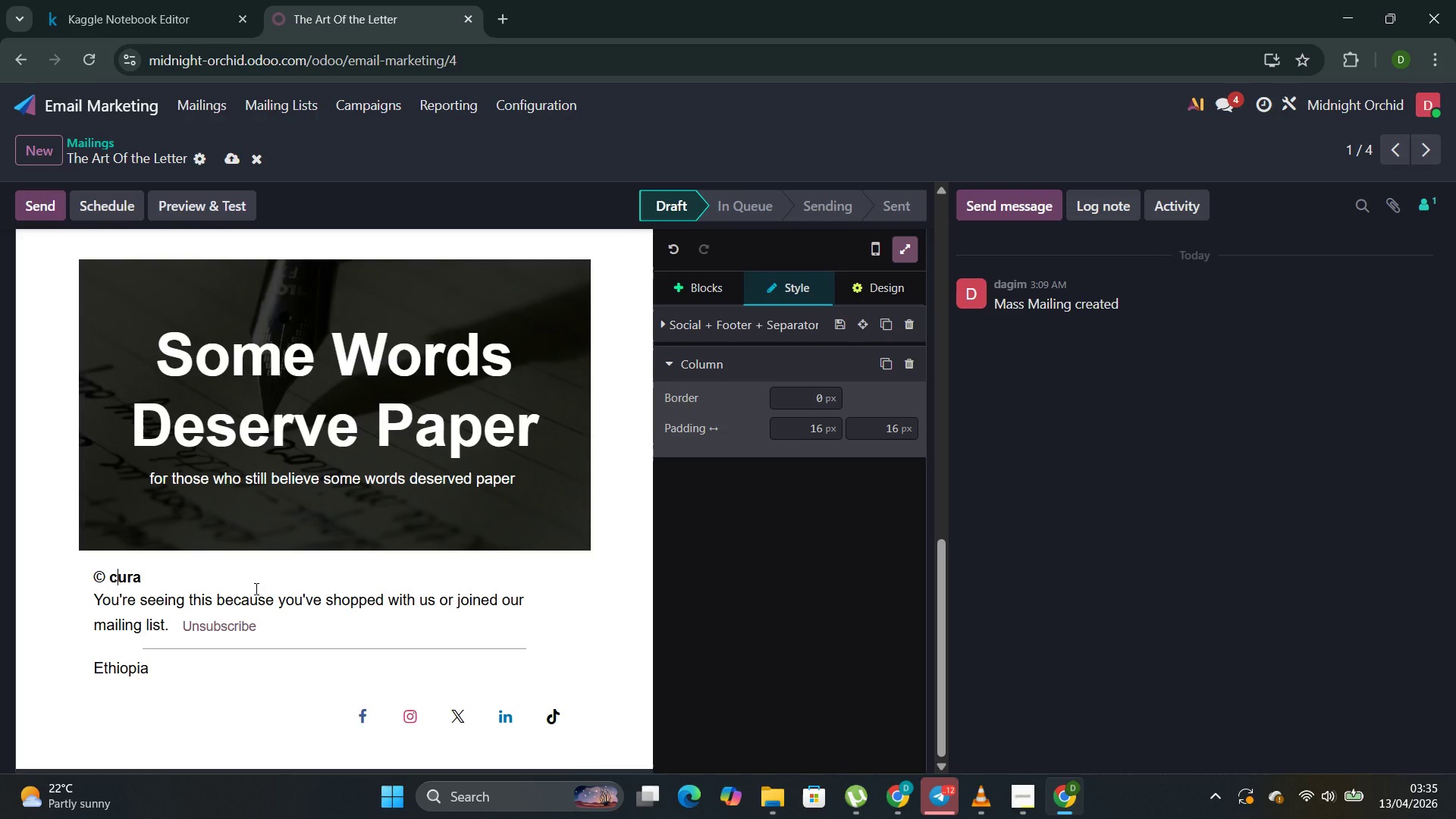 
key(ArrowLeft)
 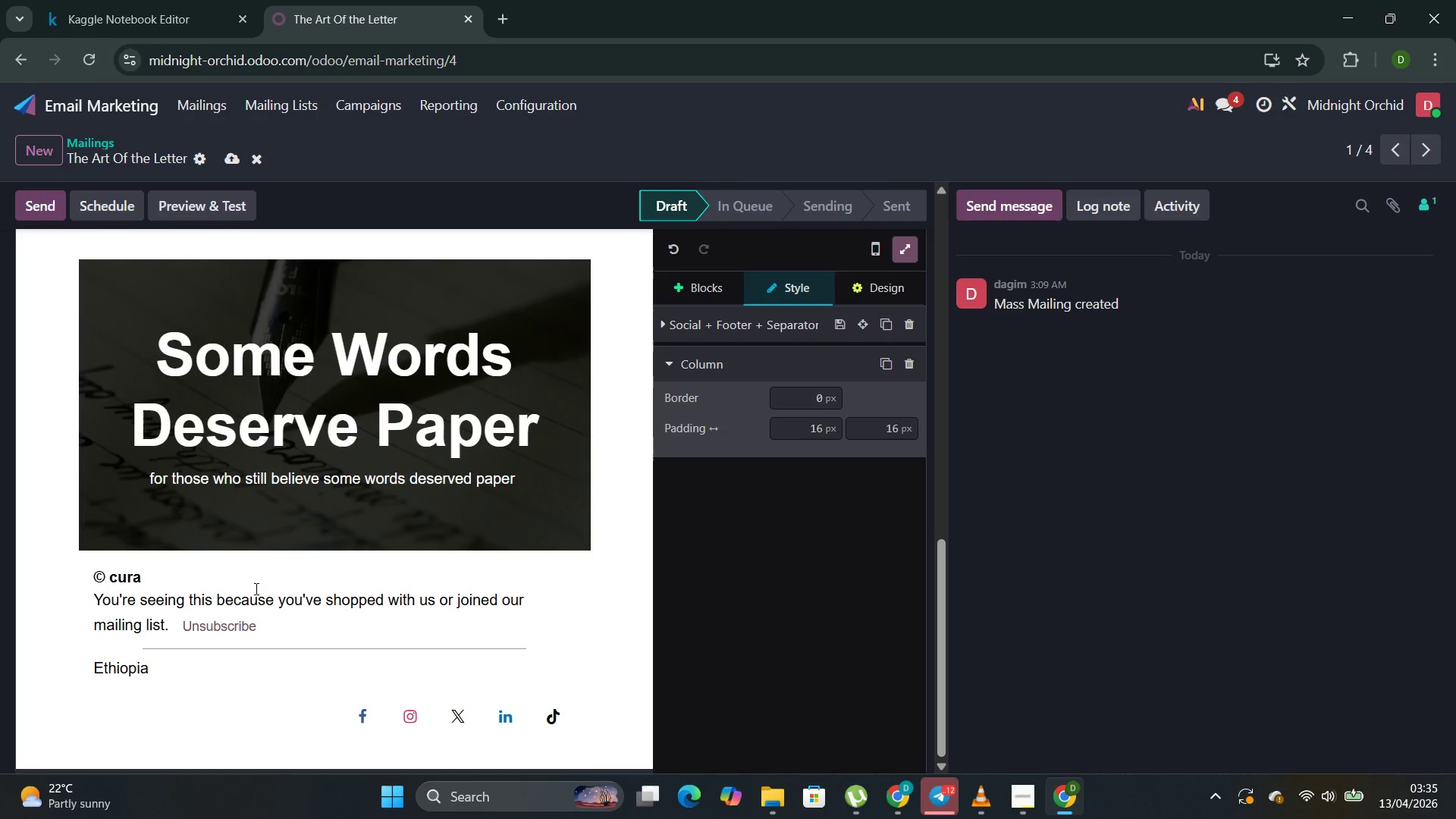 
key(Backspace)
 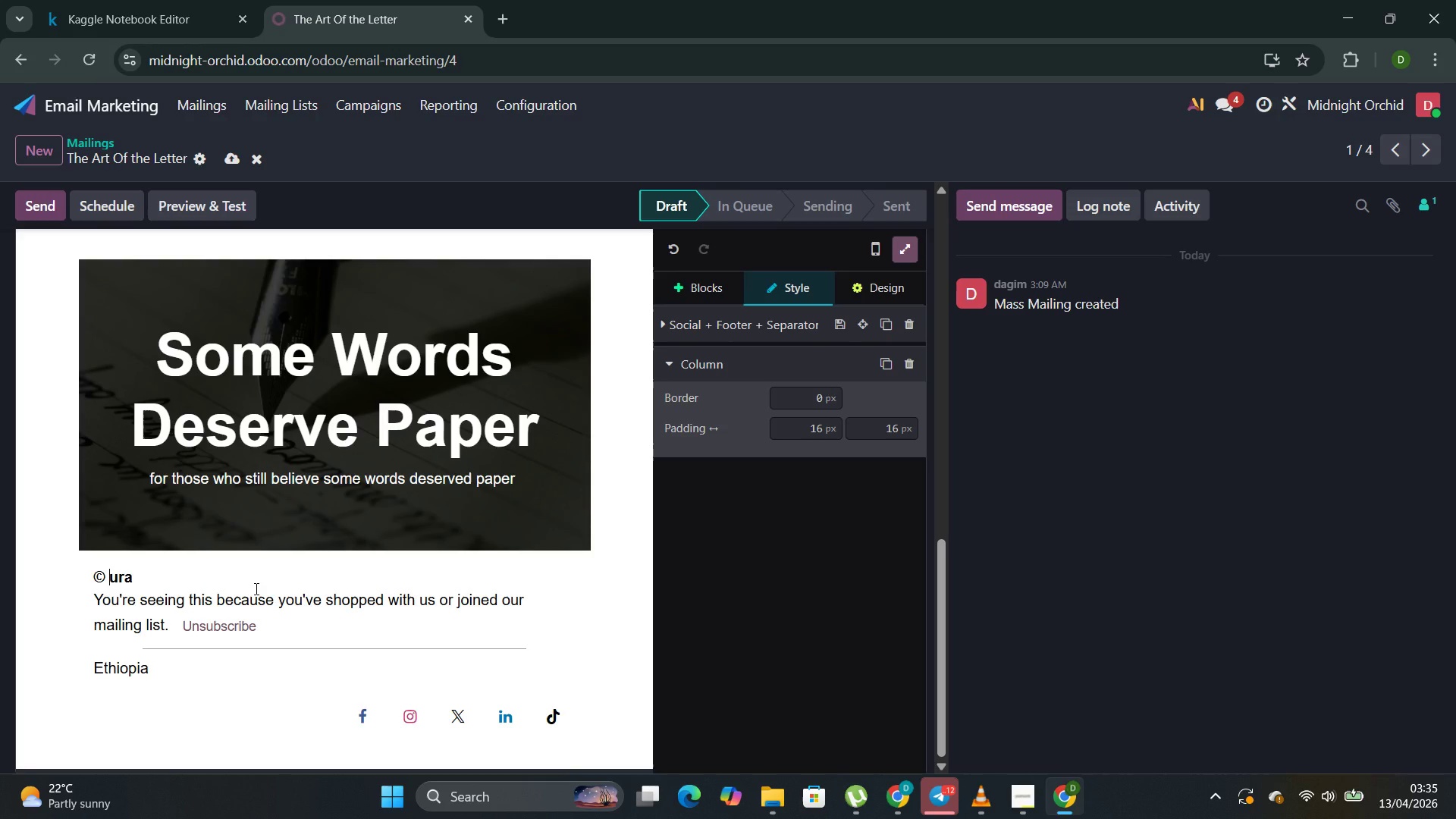 
key(Shift+C)
 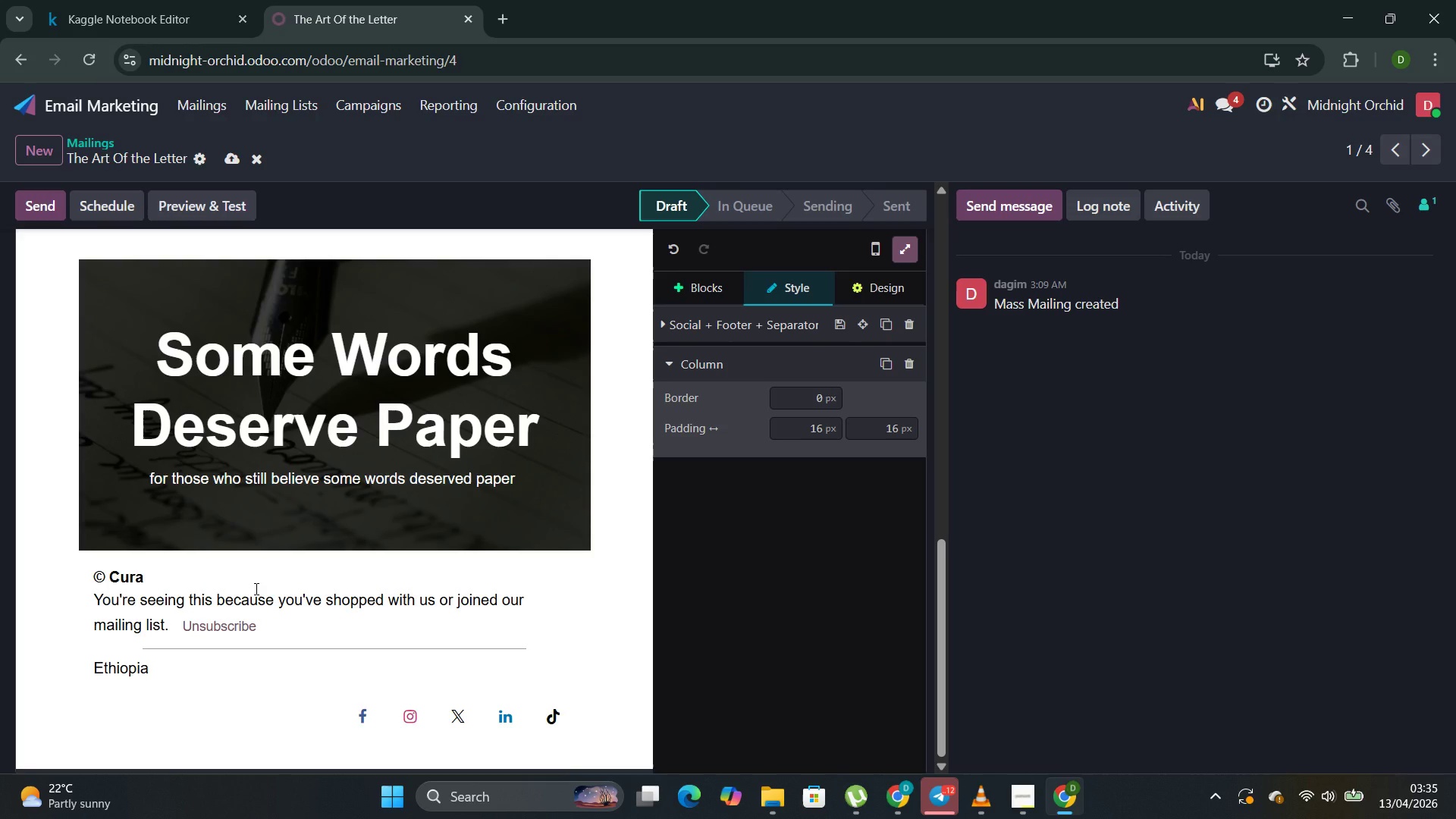 
key(ArrowRight)
 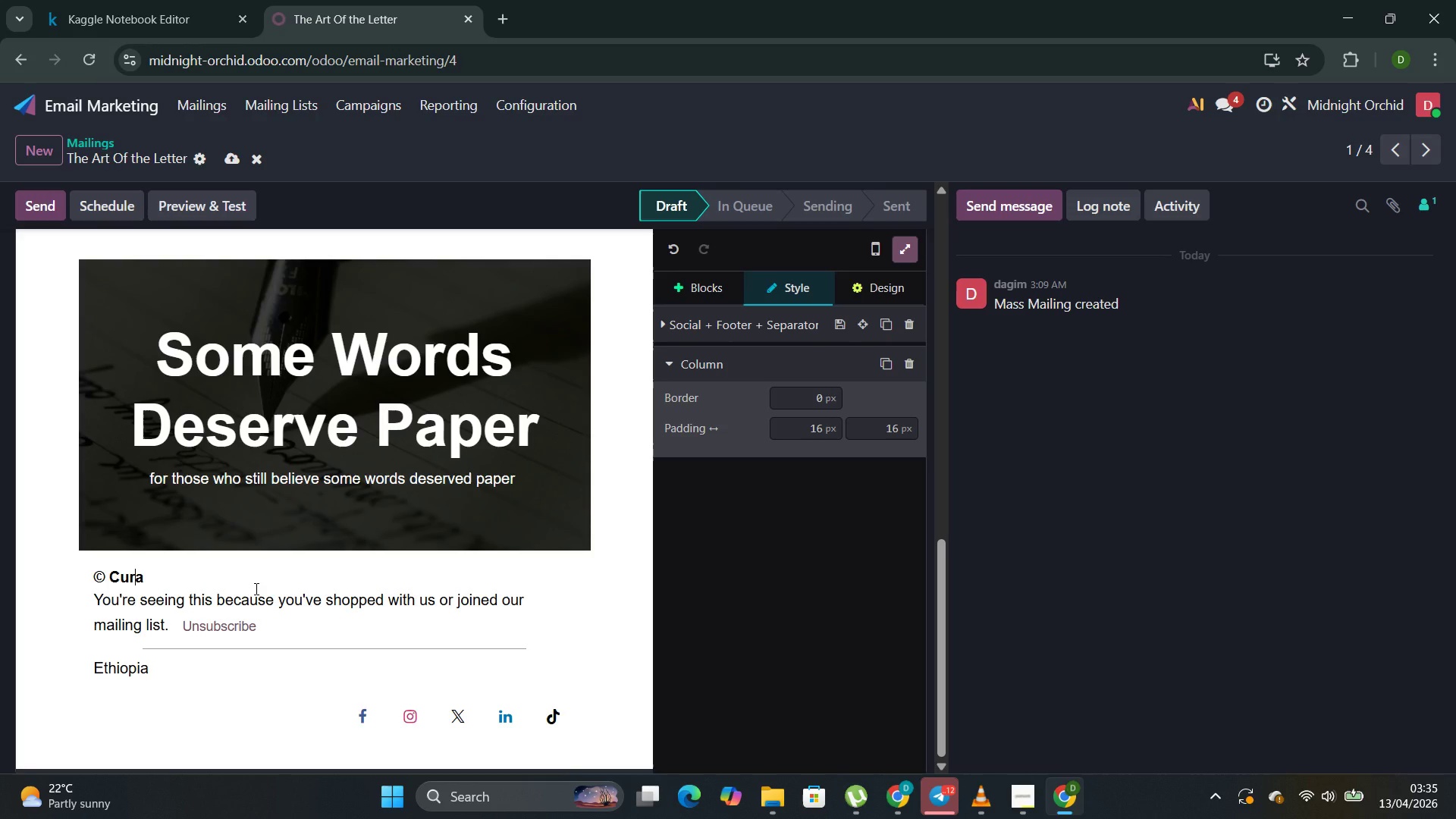 
key(ArrowRight)
 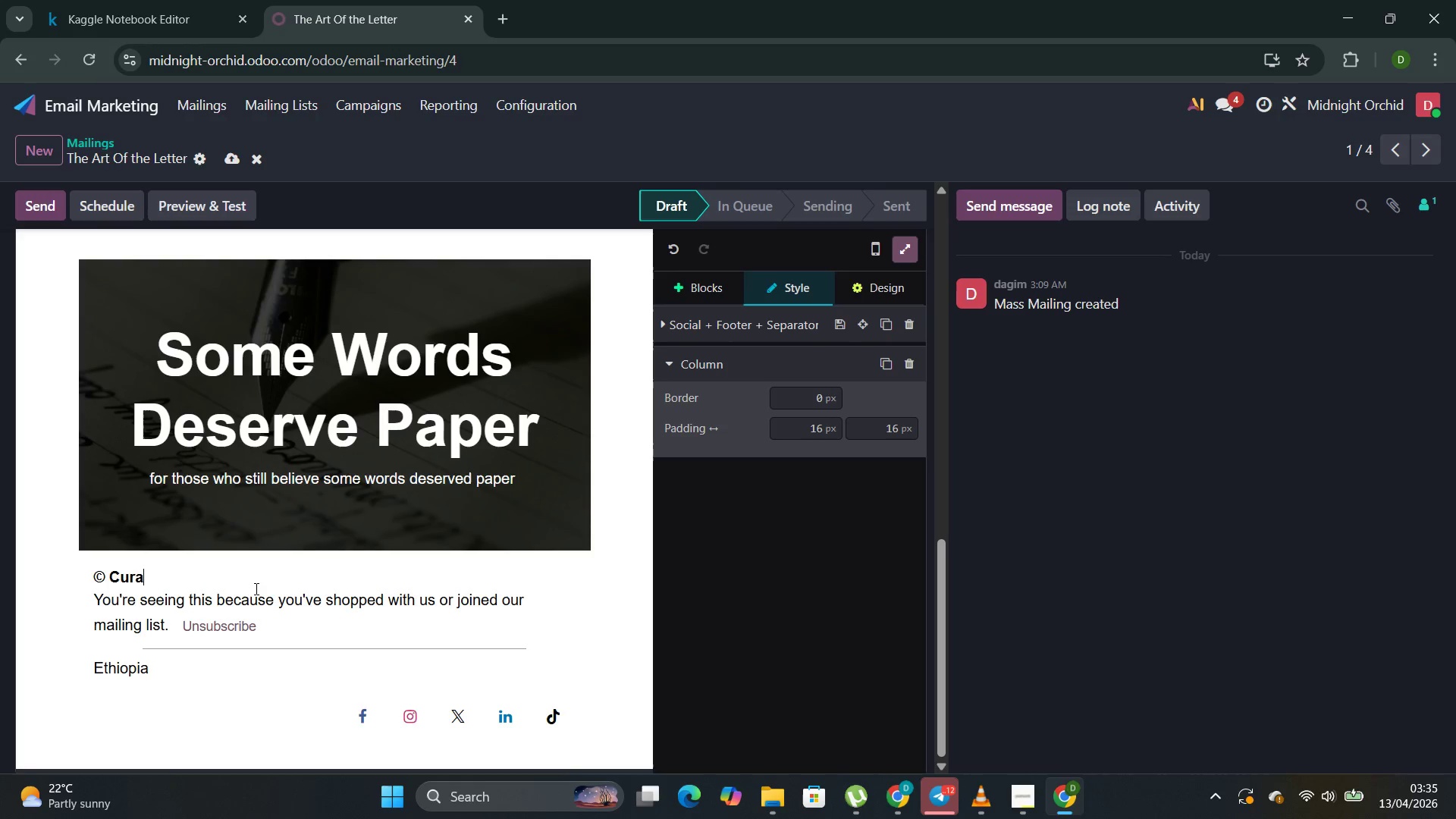 
key(ArrowRight)
 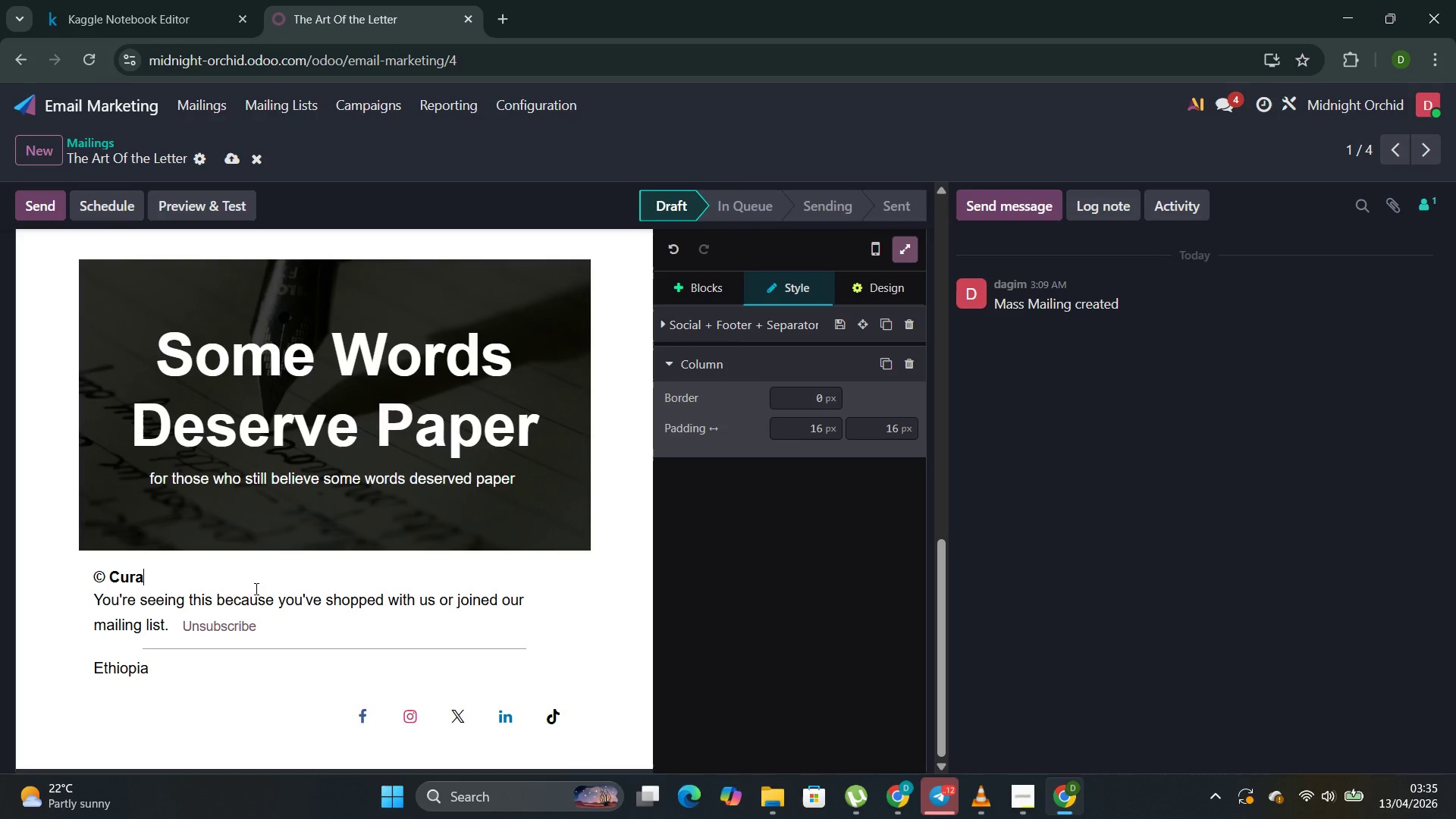 
type(ted)
 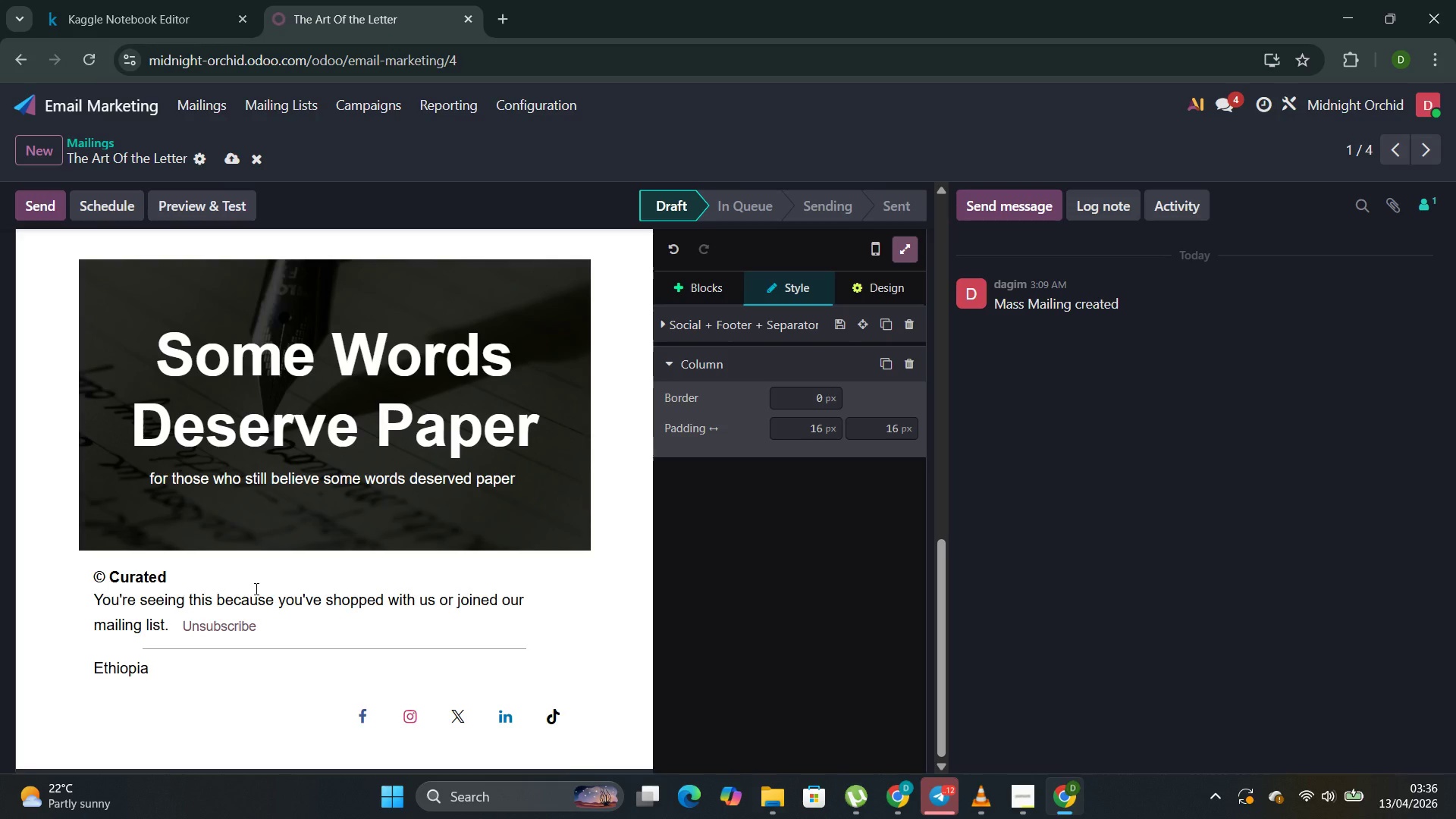 
key(Space)
 